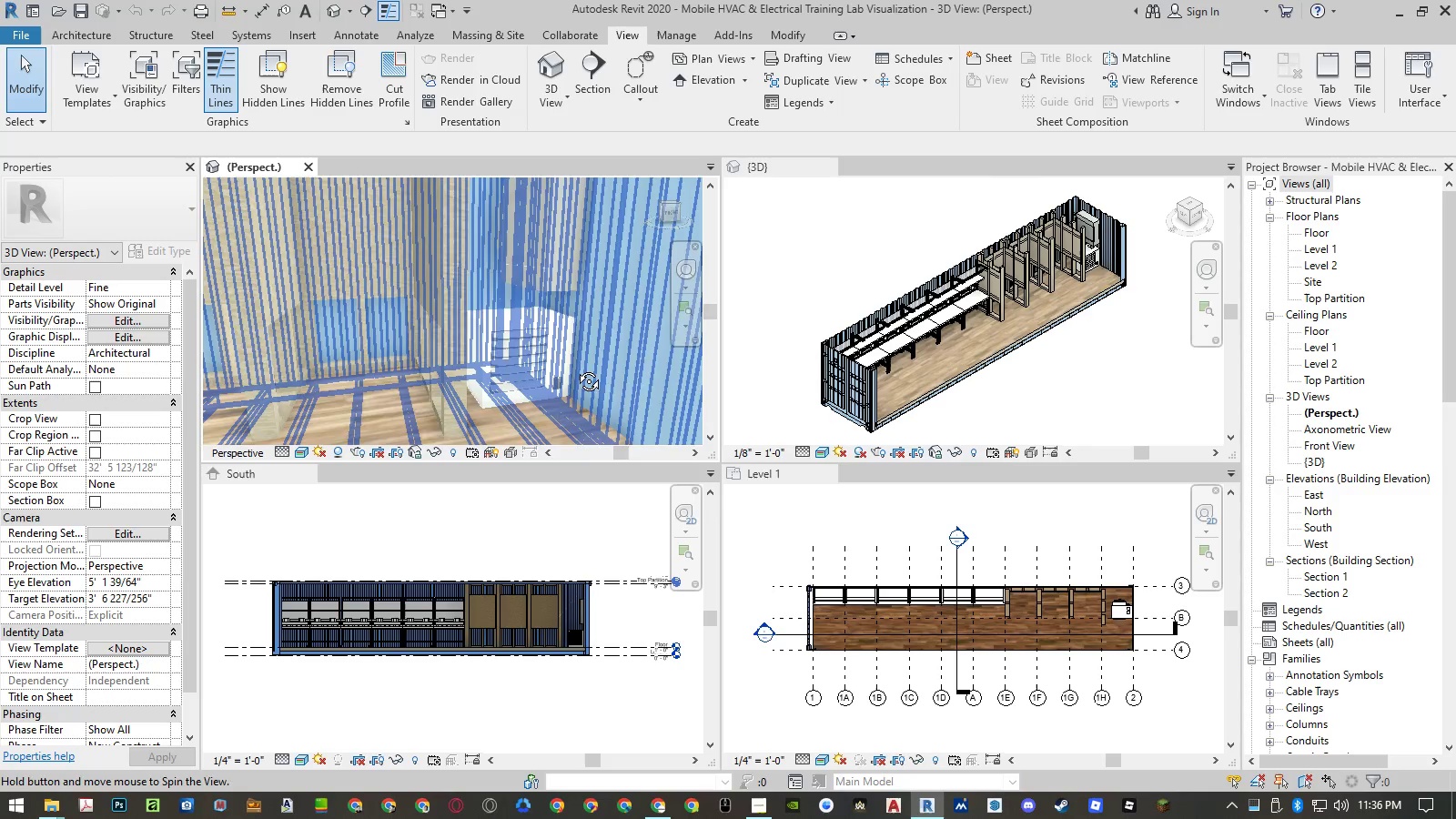 
hold_key(key=ShiftLeft, duration=0.53)
 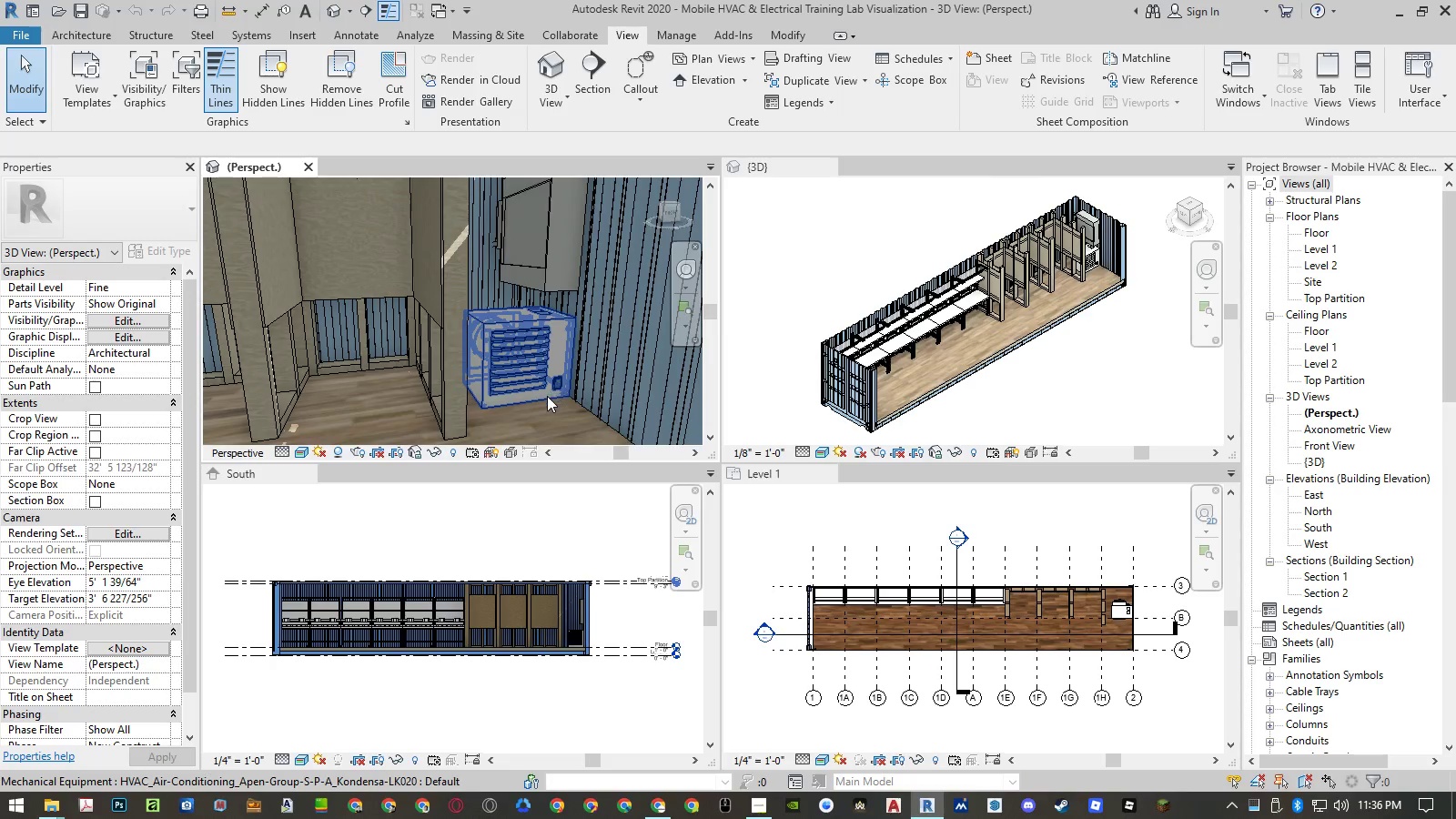 
scroll: coordinate [547, 396], scroll_direction: down, amount: 3.0
 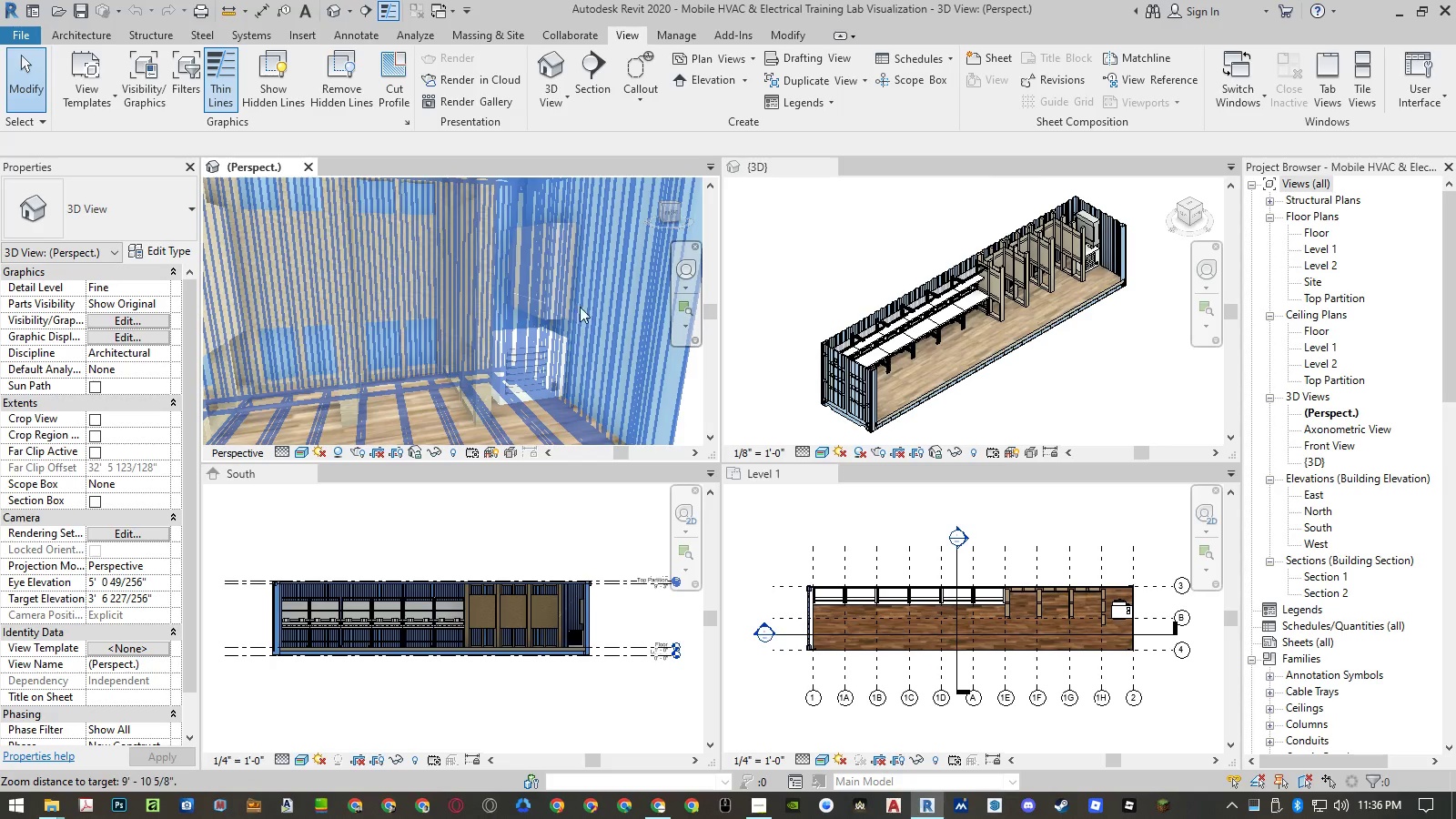 
scroll: coordinate [584, 289], scroll_direction: up, amount: 2.0
 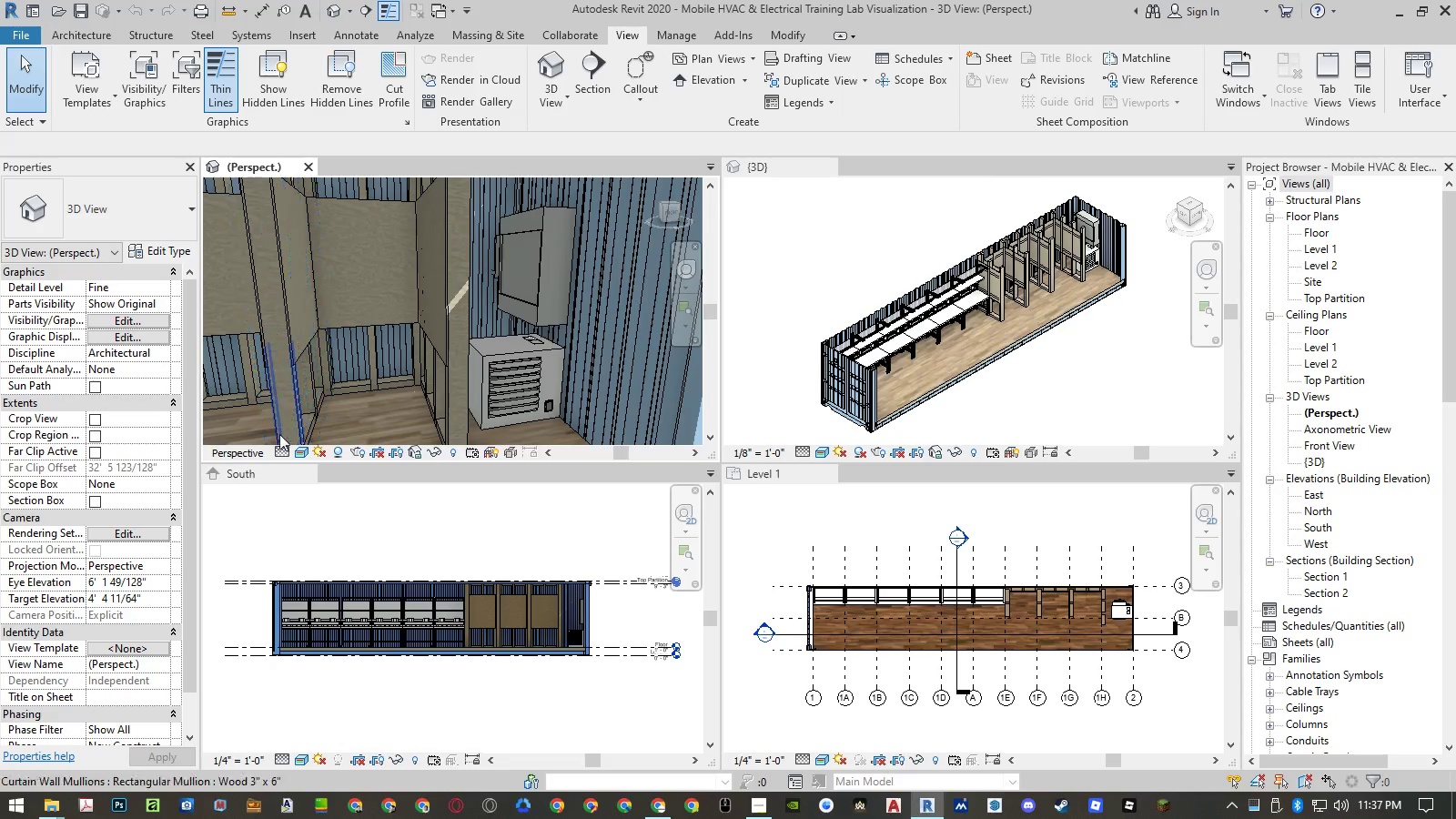 
left_click([297, 450])
 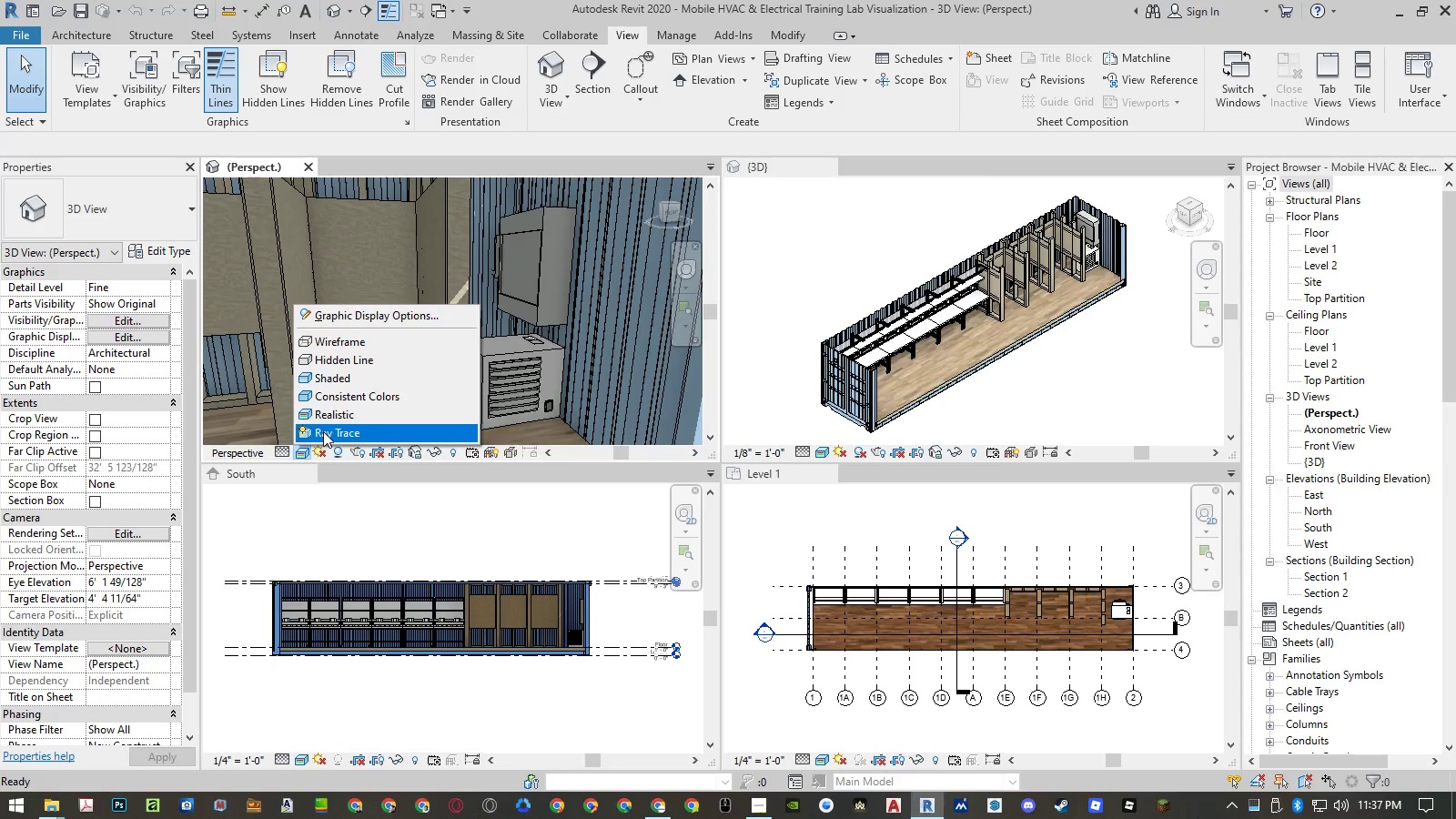 
left_click([323, 431])
 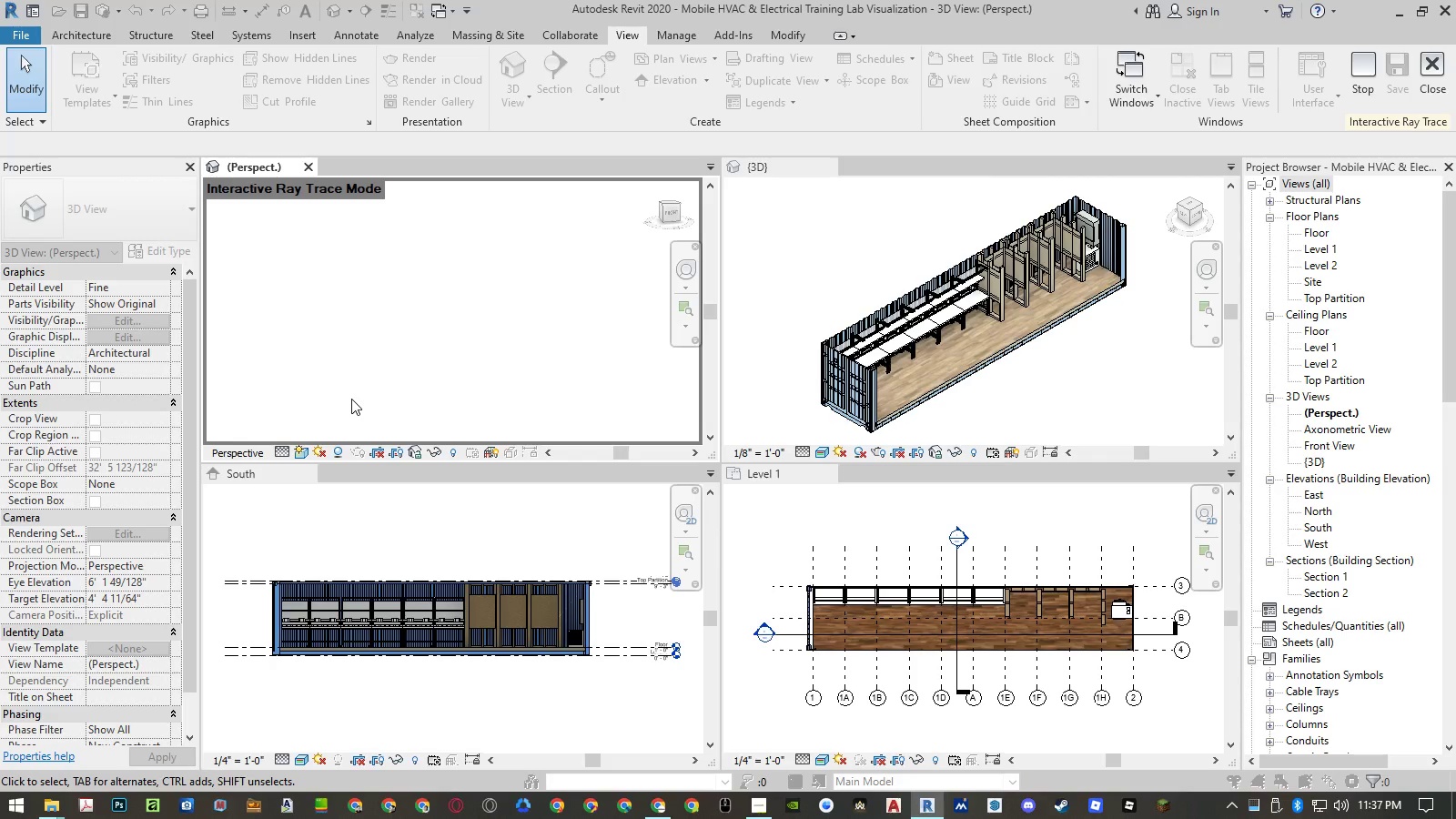 
wait(11.66)
 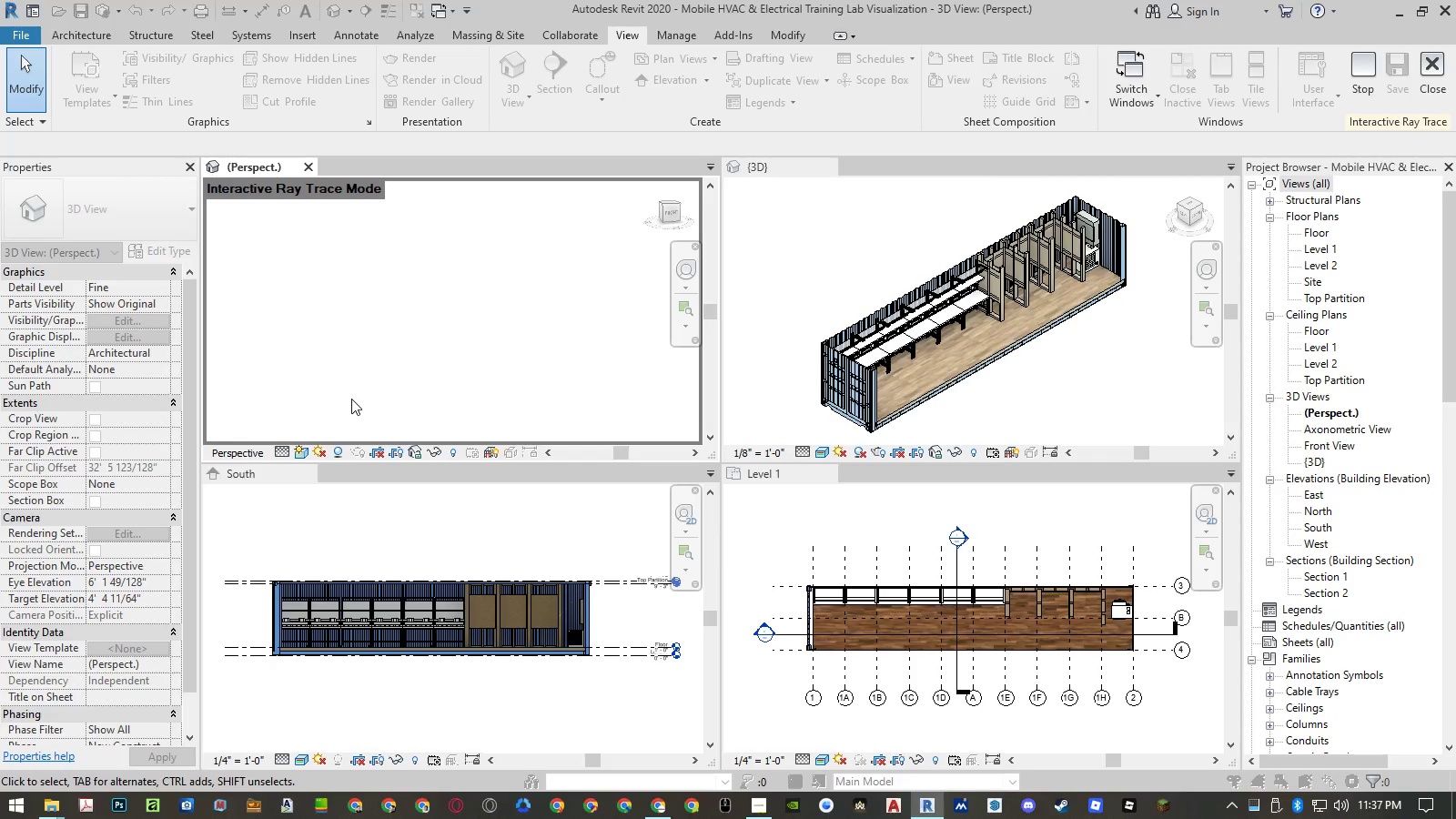 
left_click([340, 450])
 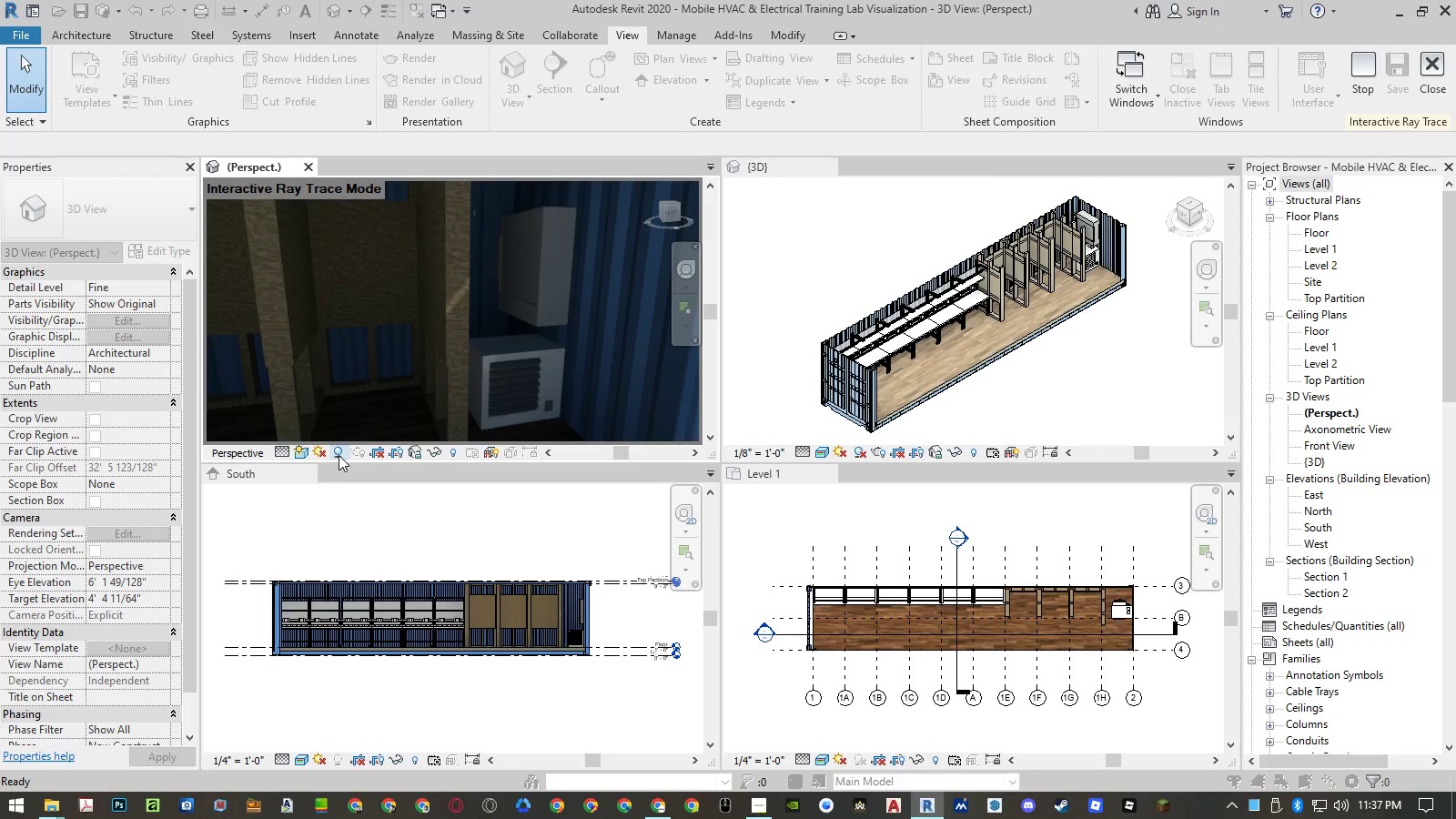 
left_click([298, 452])
 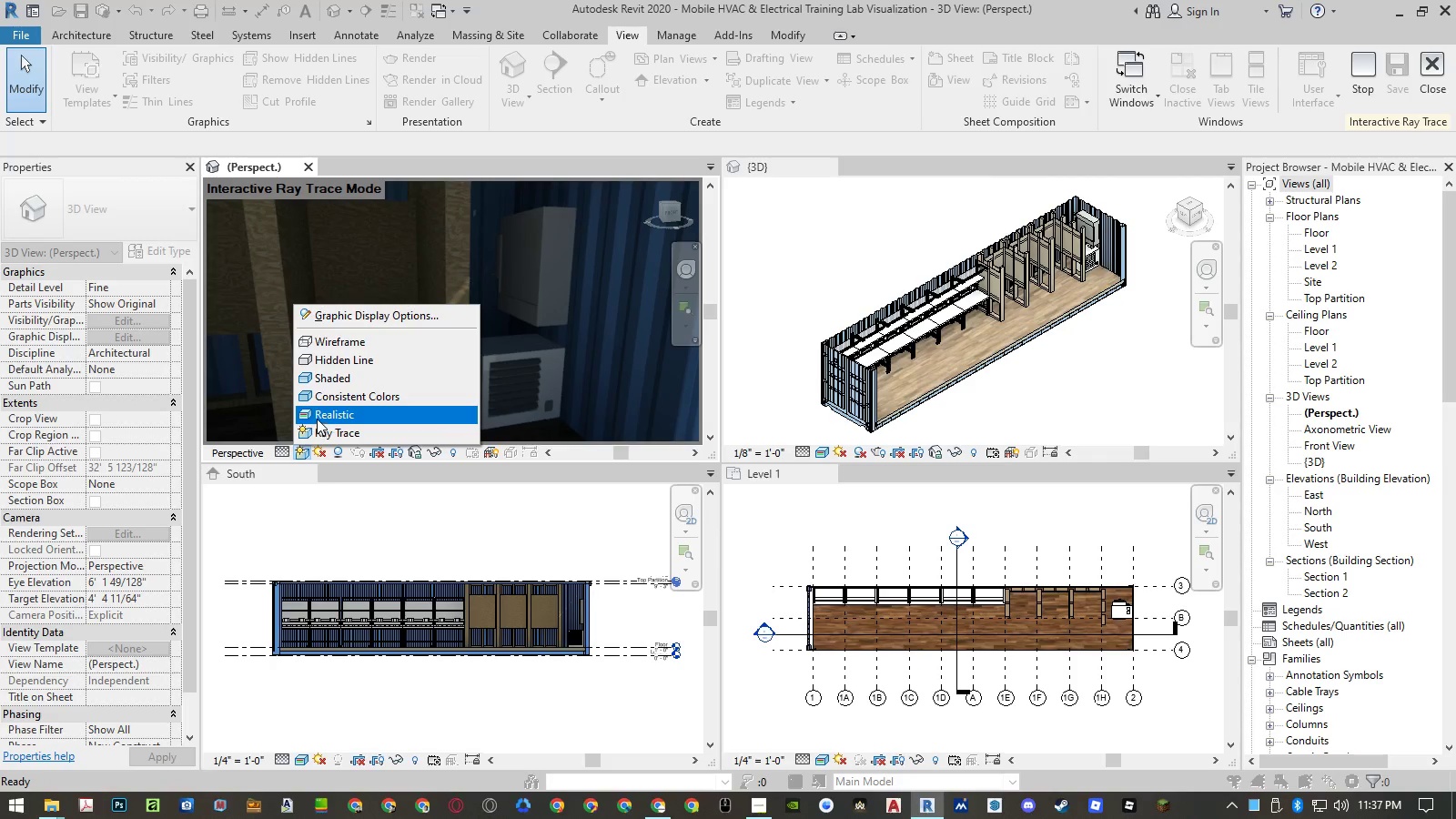 
left_click([317, 419])
 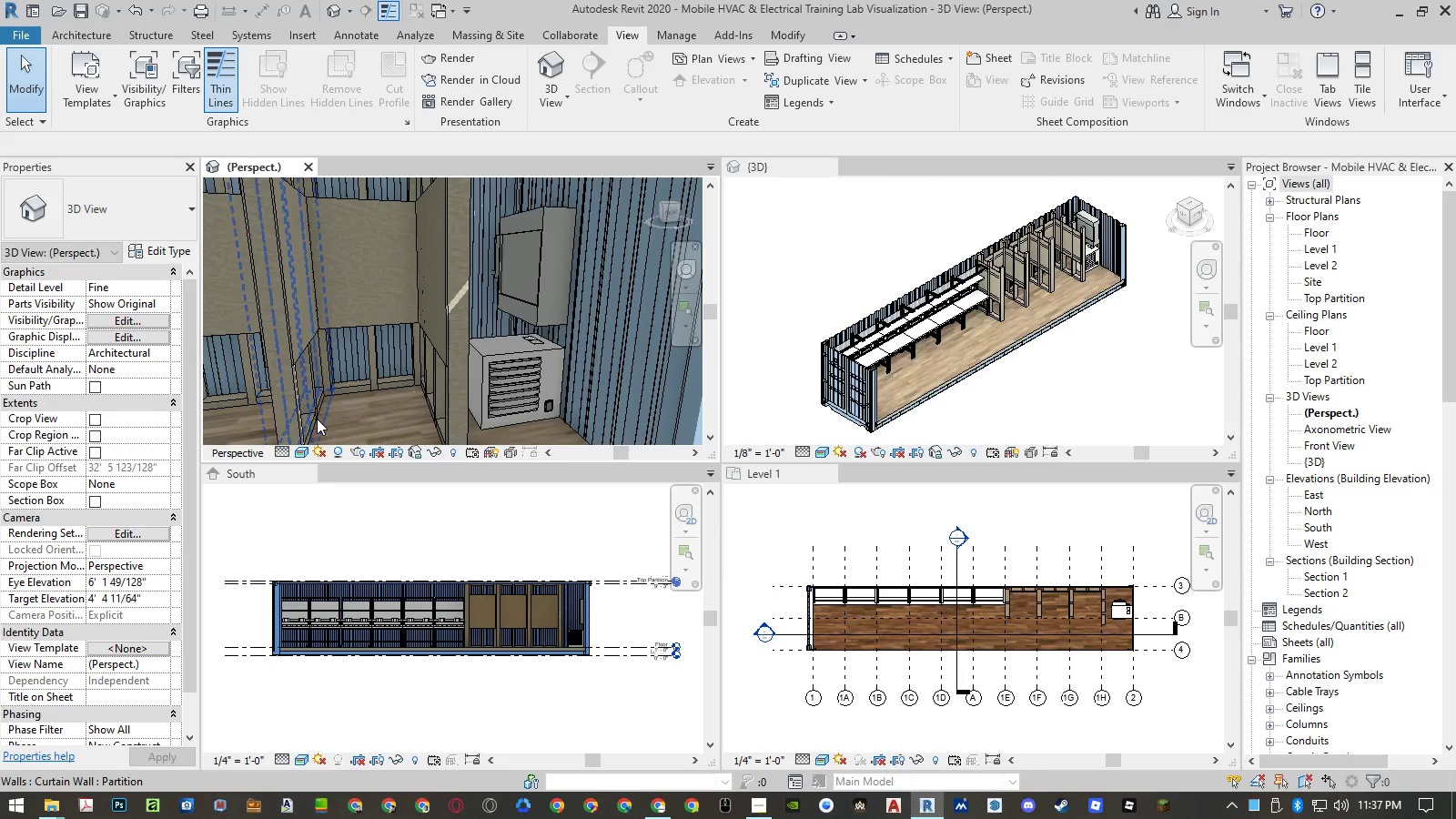 
left_click([337, 449])
 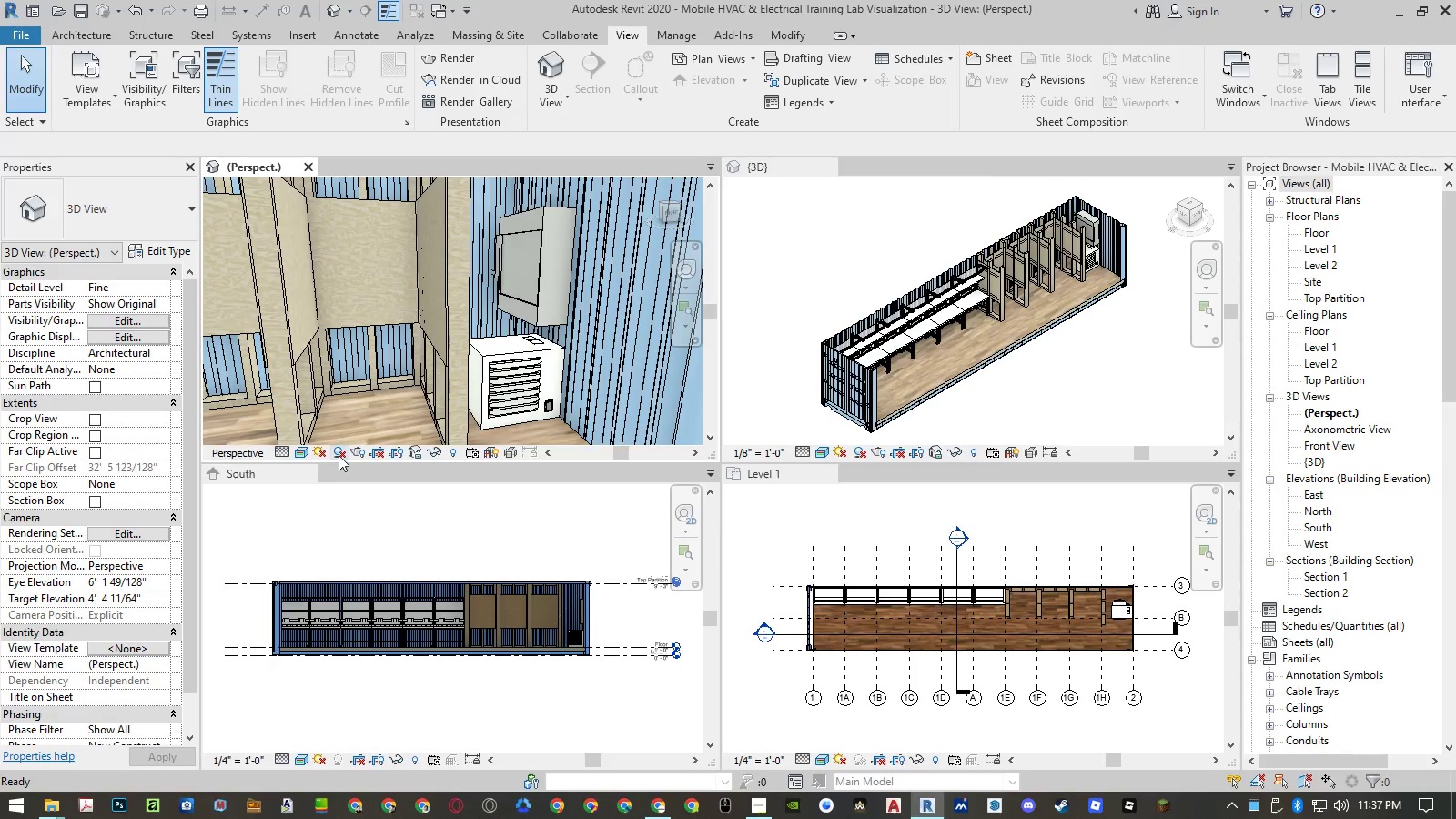 
left_click([337, 452])
 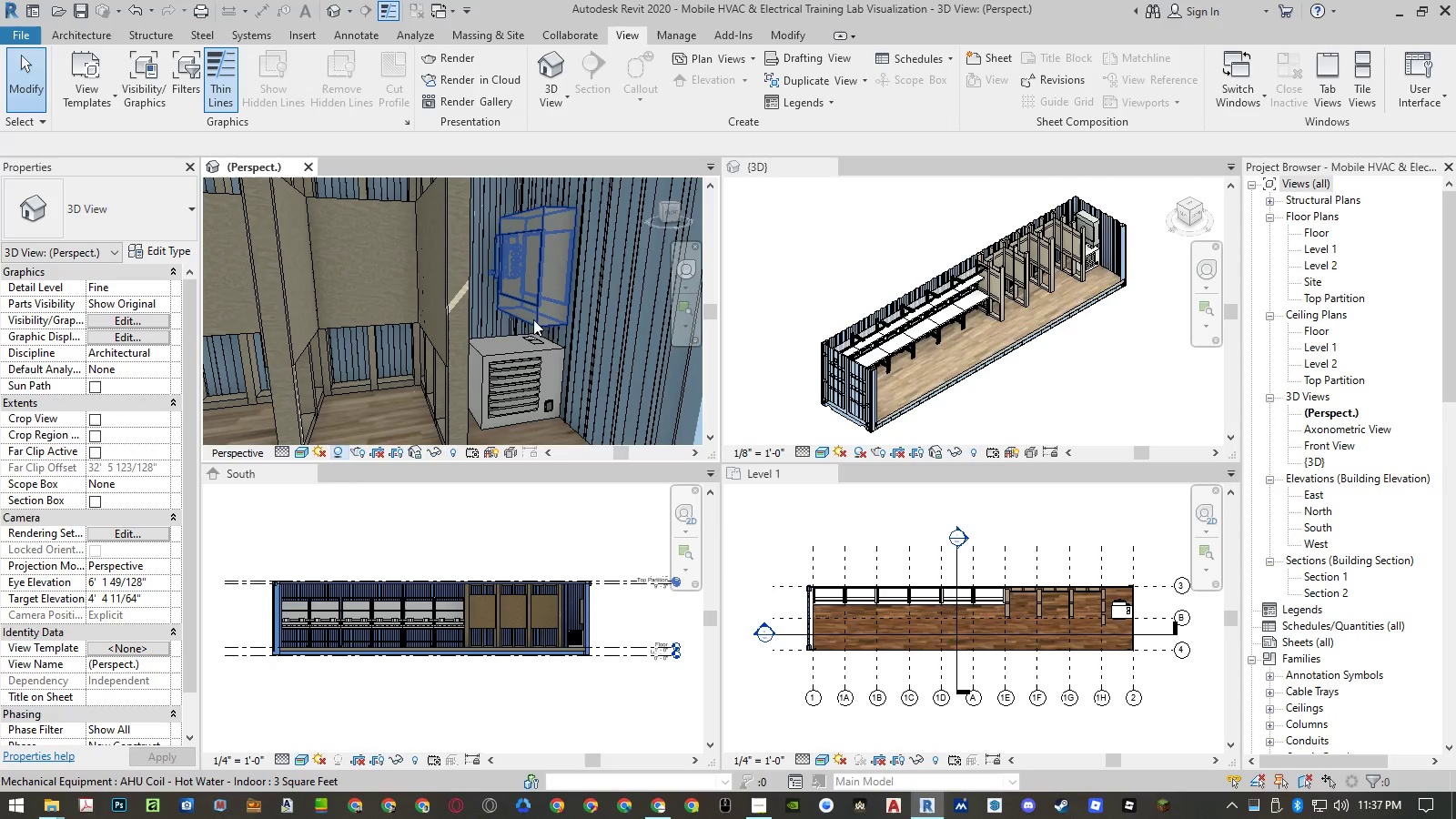 
left_click([544, 309])
 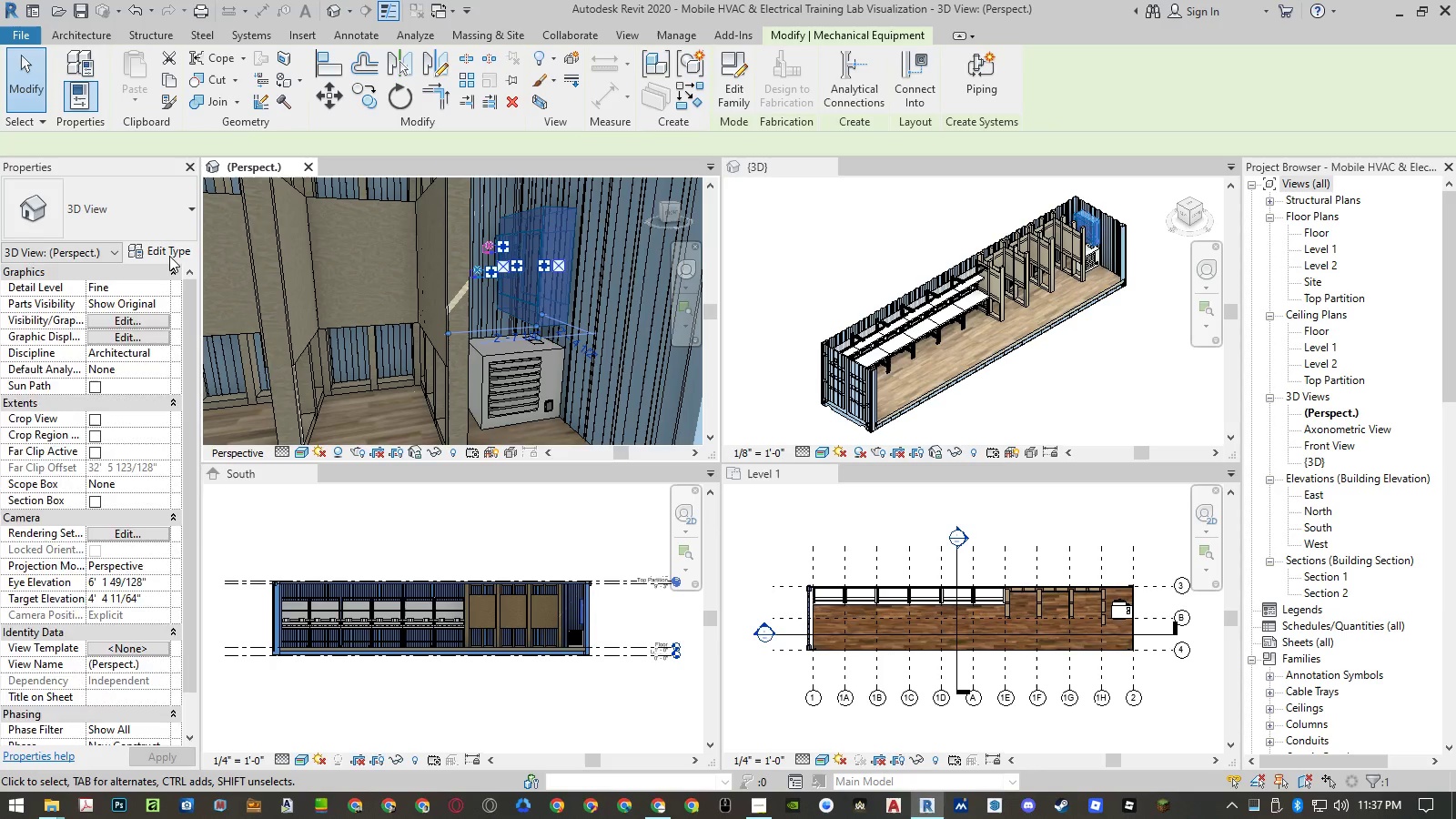 
left_click([168, 252])
 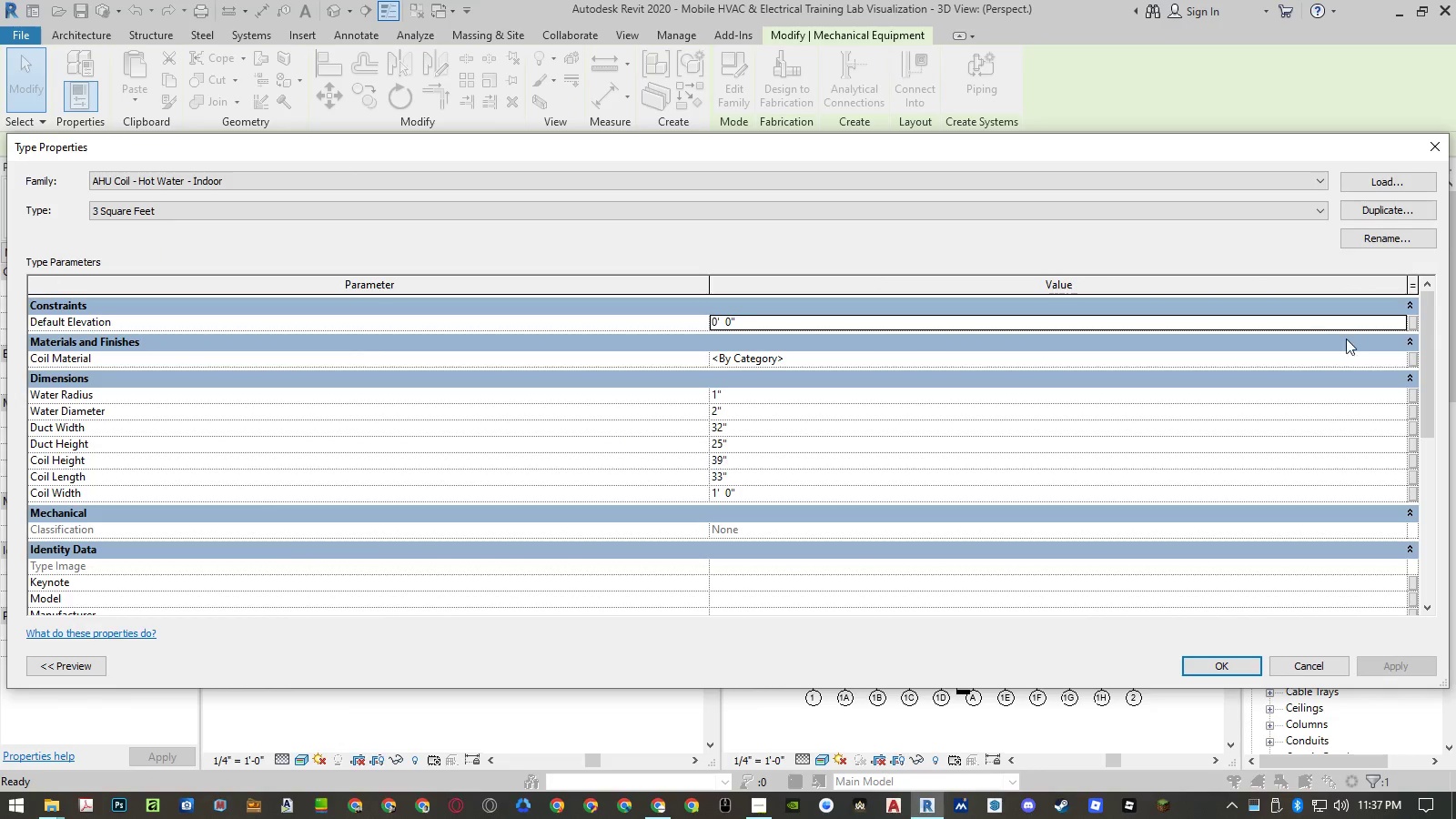 
left_click([1401, 358])
 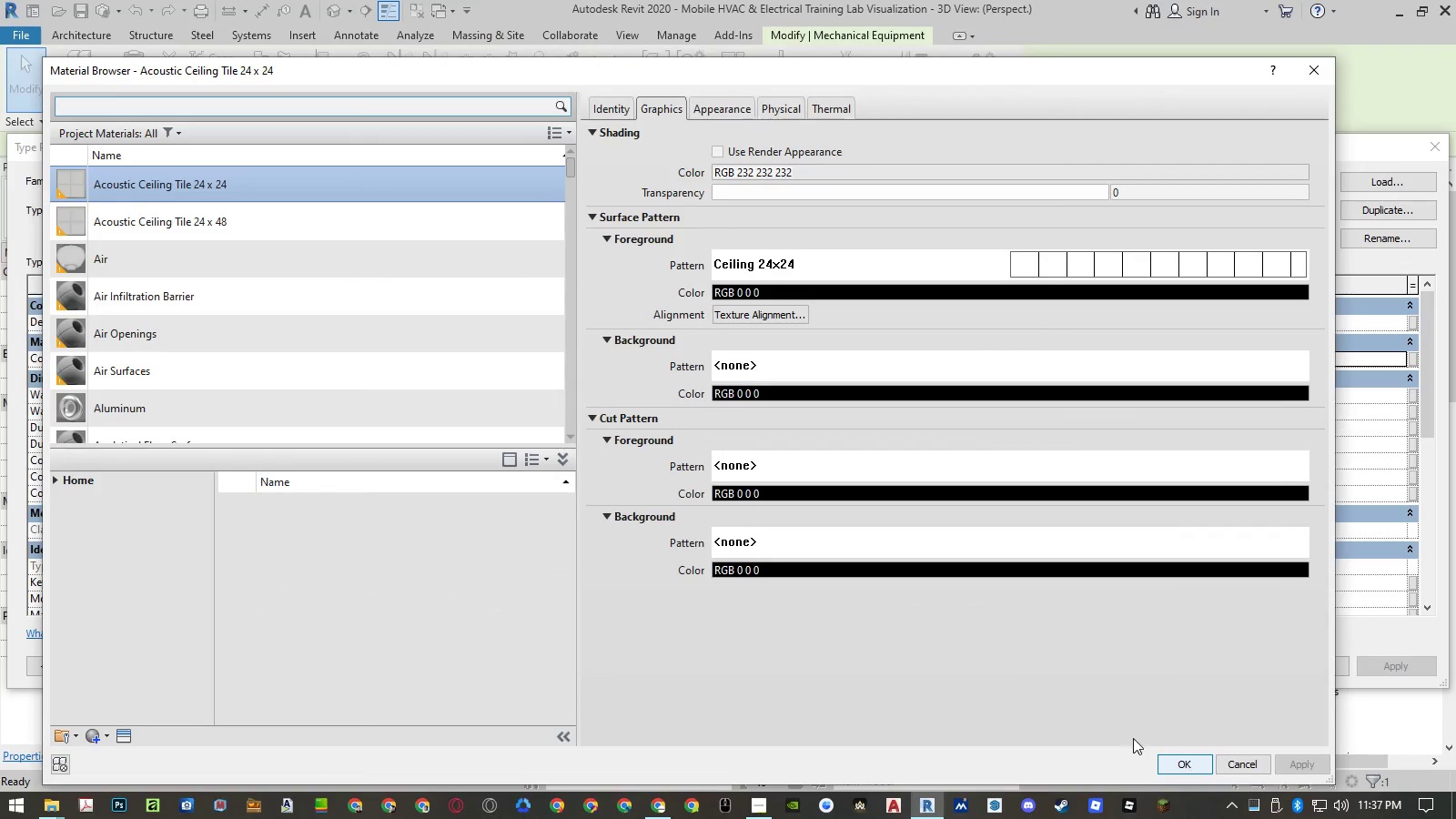 
left_click([505, 352])
 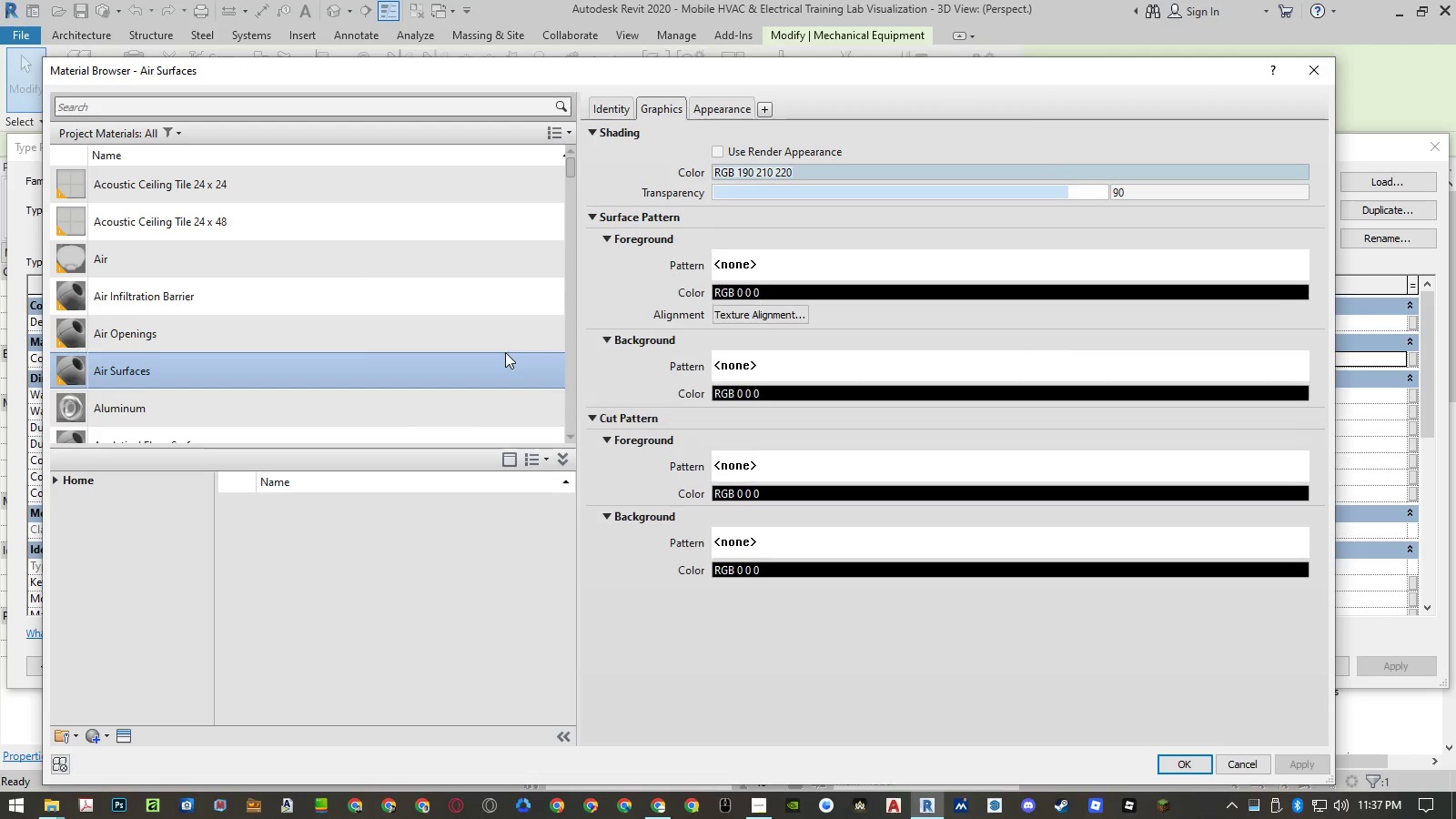 
key(W)
 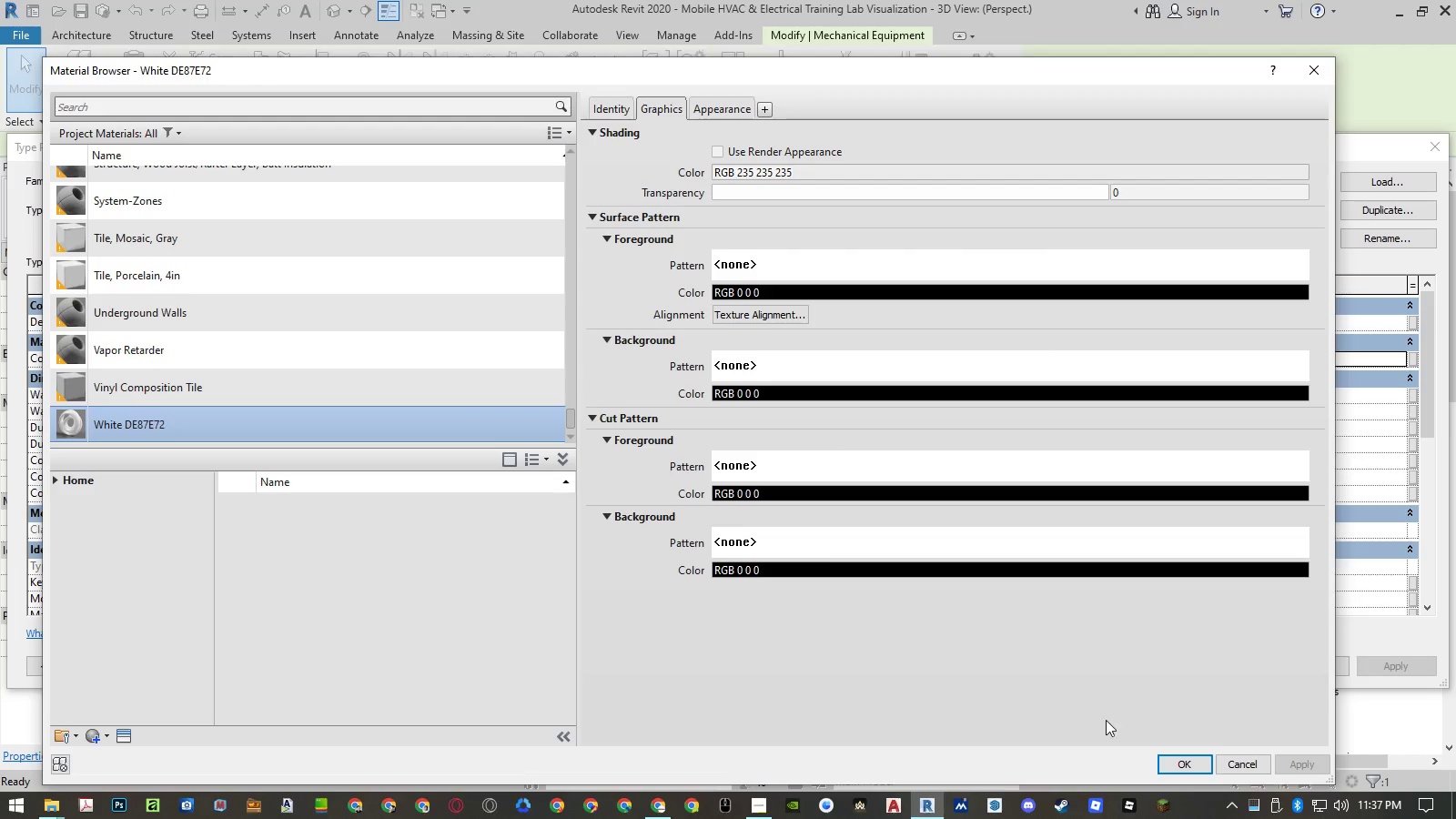 
left_click([1172, 756])
 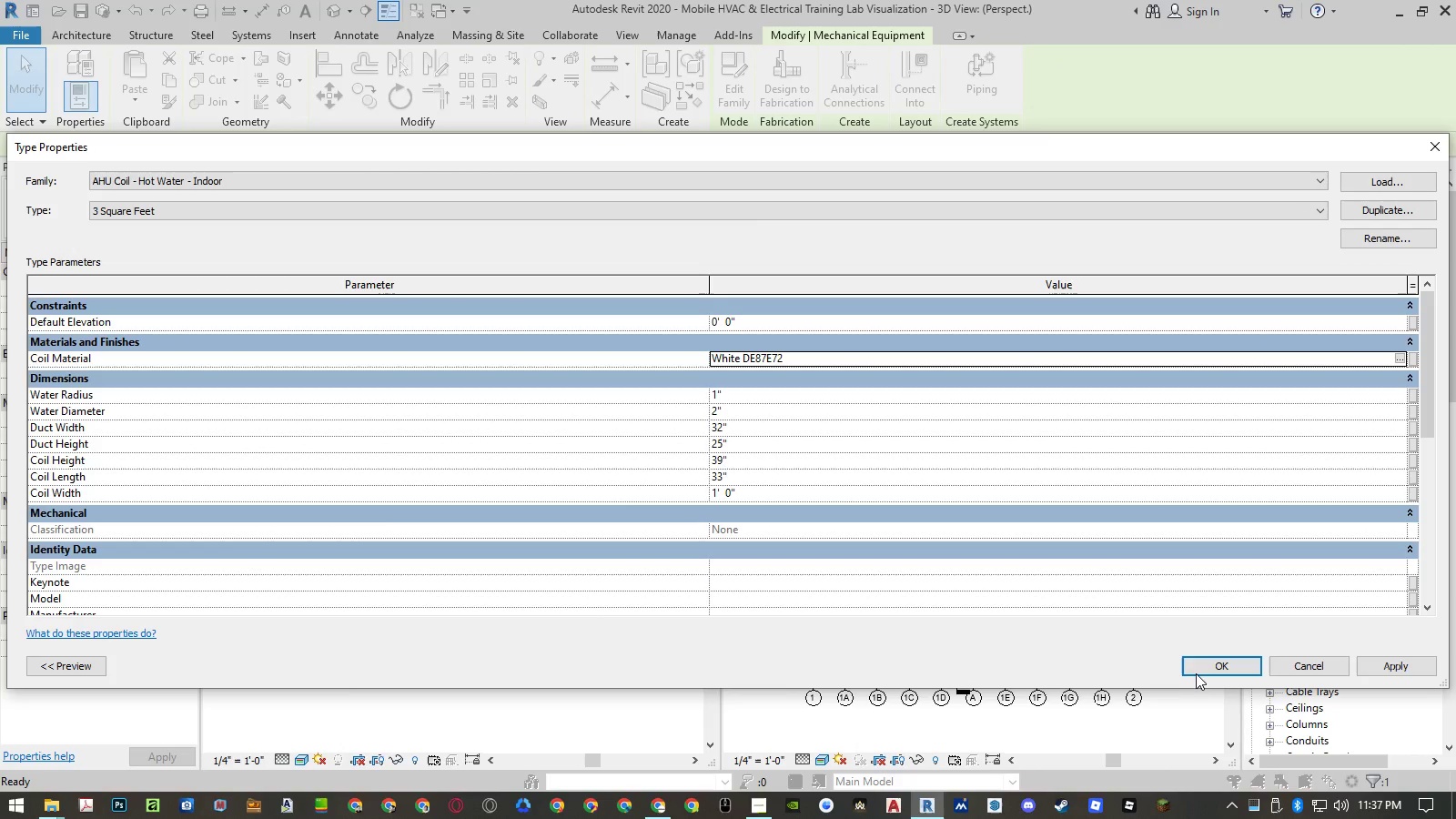 
left_click([1200, 672])
 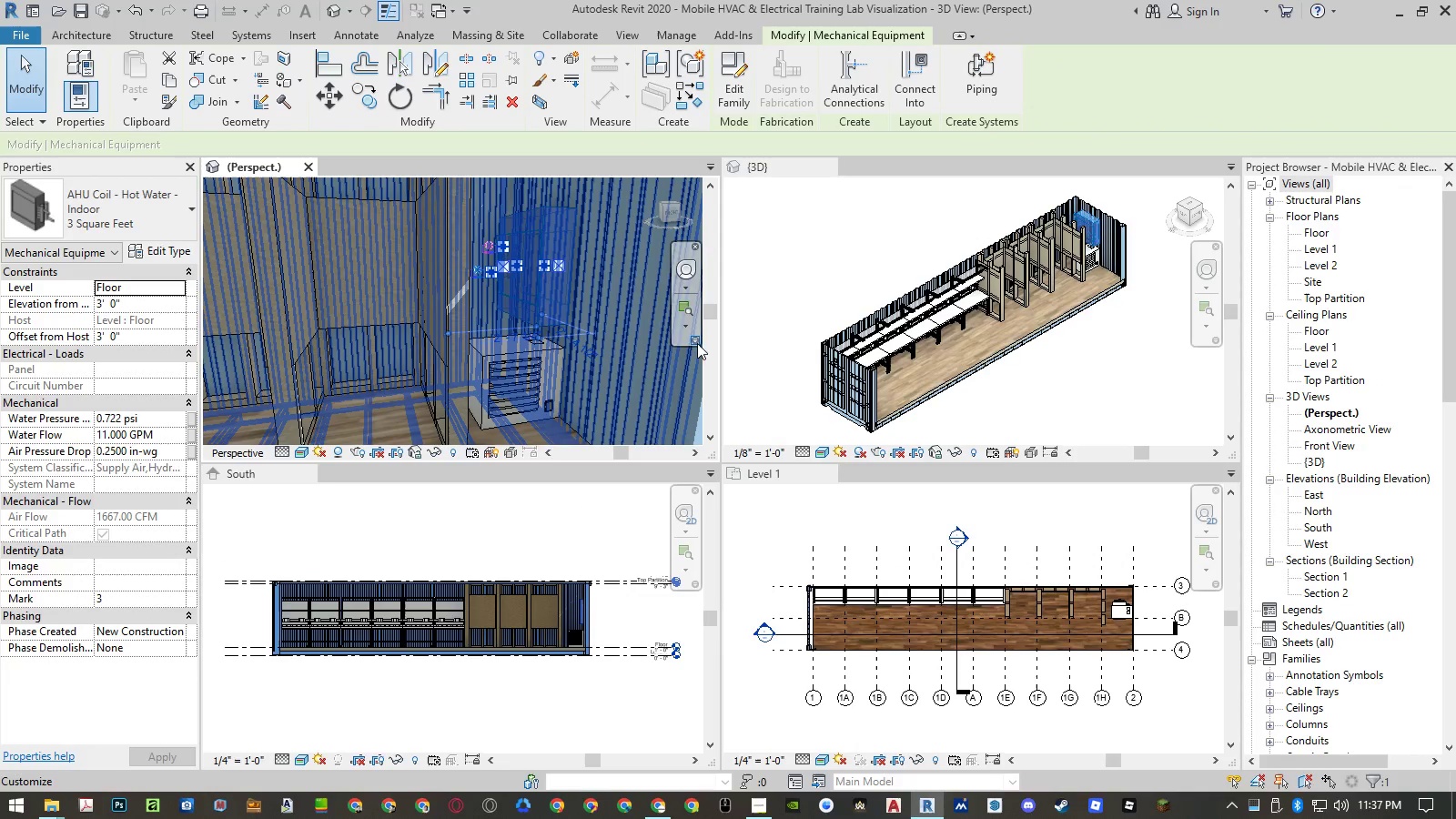 
left_click([740, 327])
 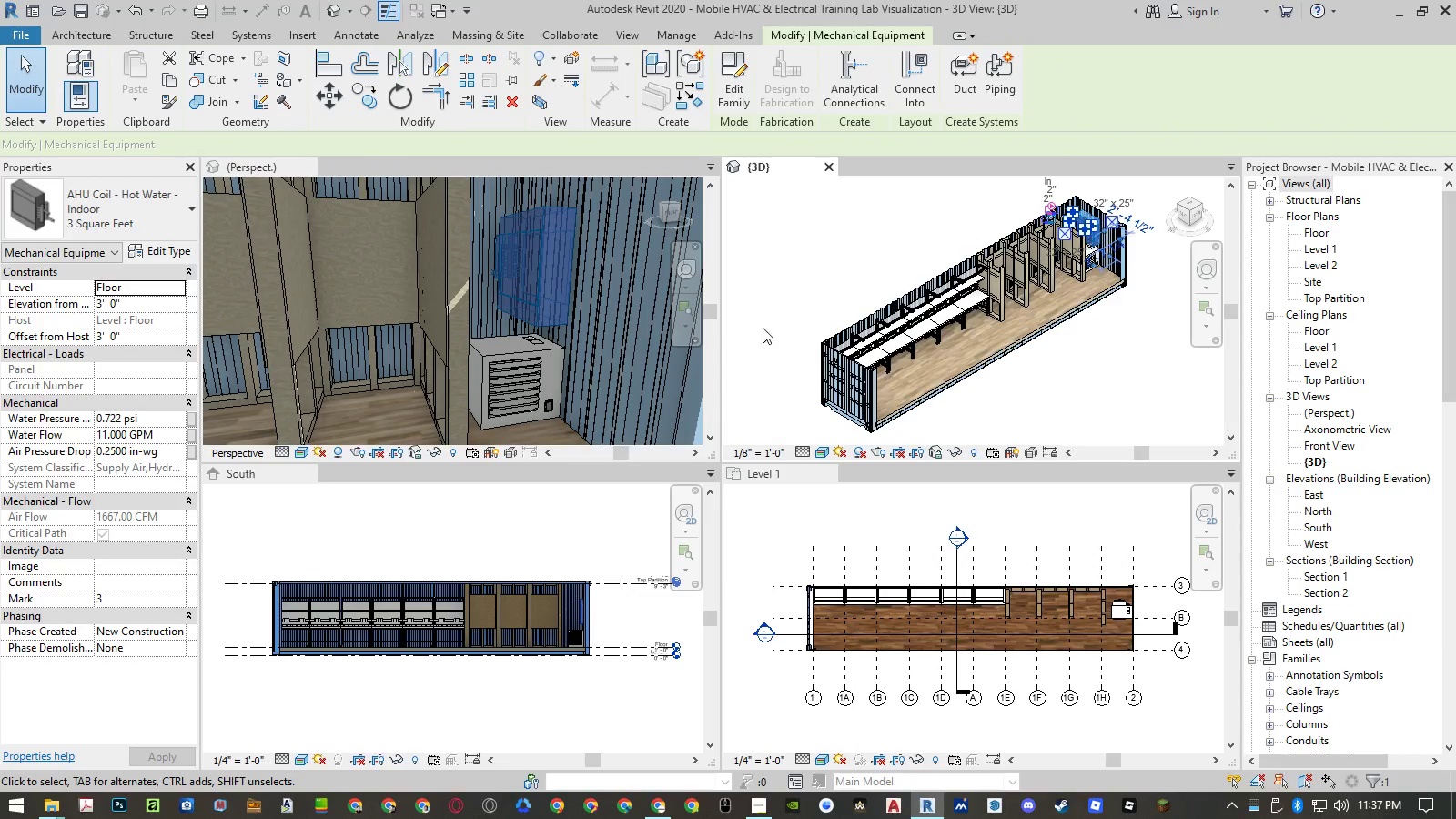 
left_click([1097, 369])
 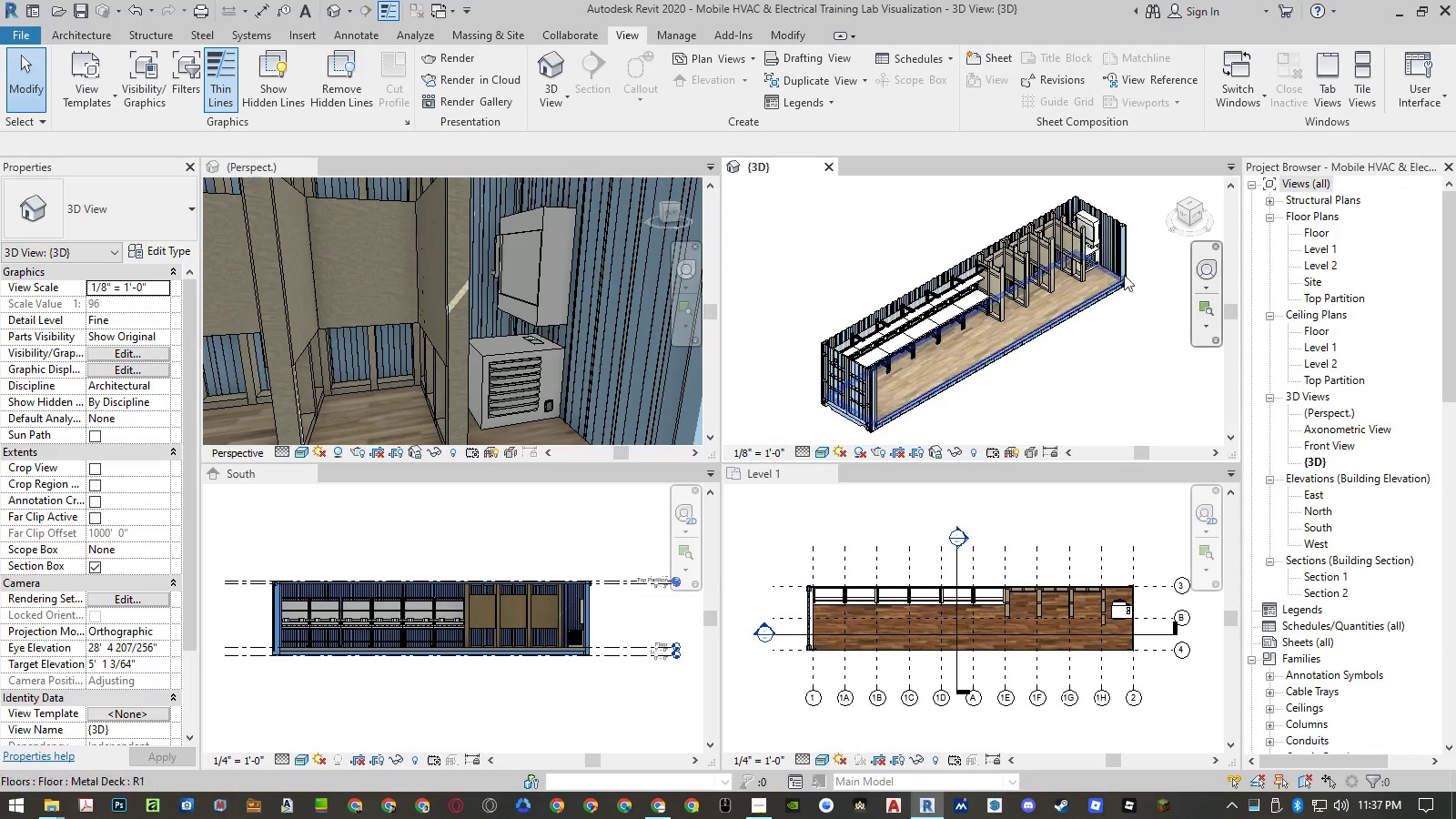 
scroll: coordinate [1054, 249], scroll_direction: up, amount: 11.0
 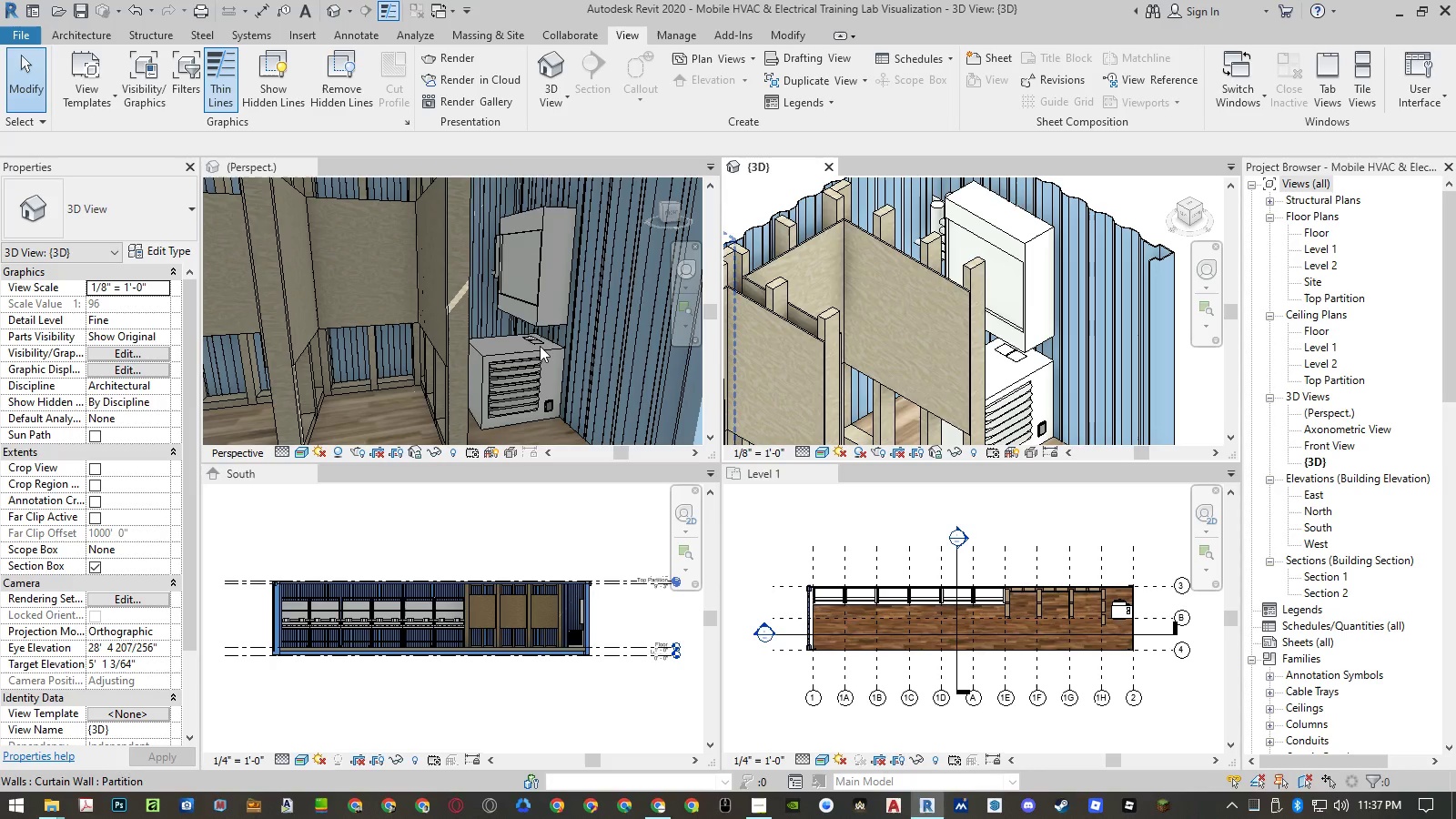 
wait(12.32)
 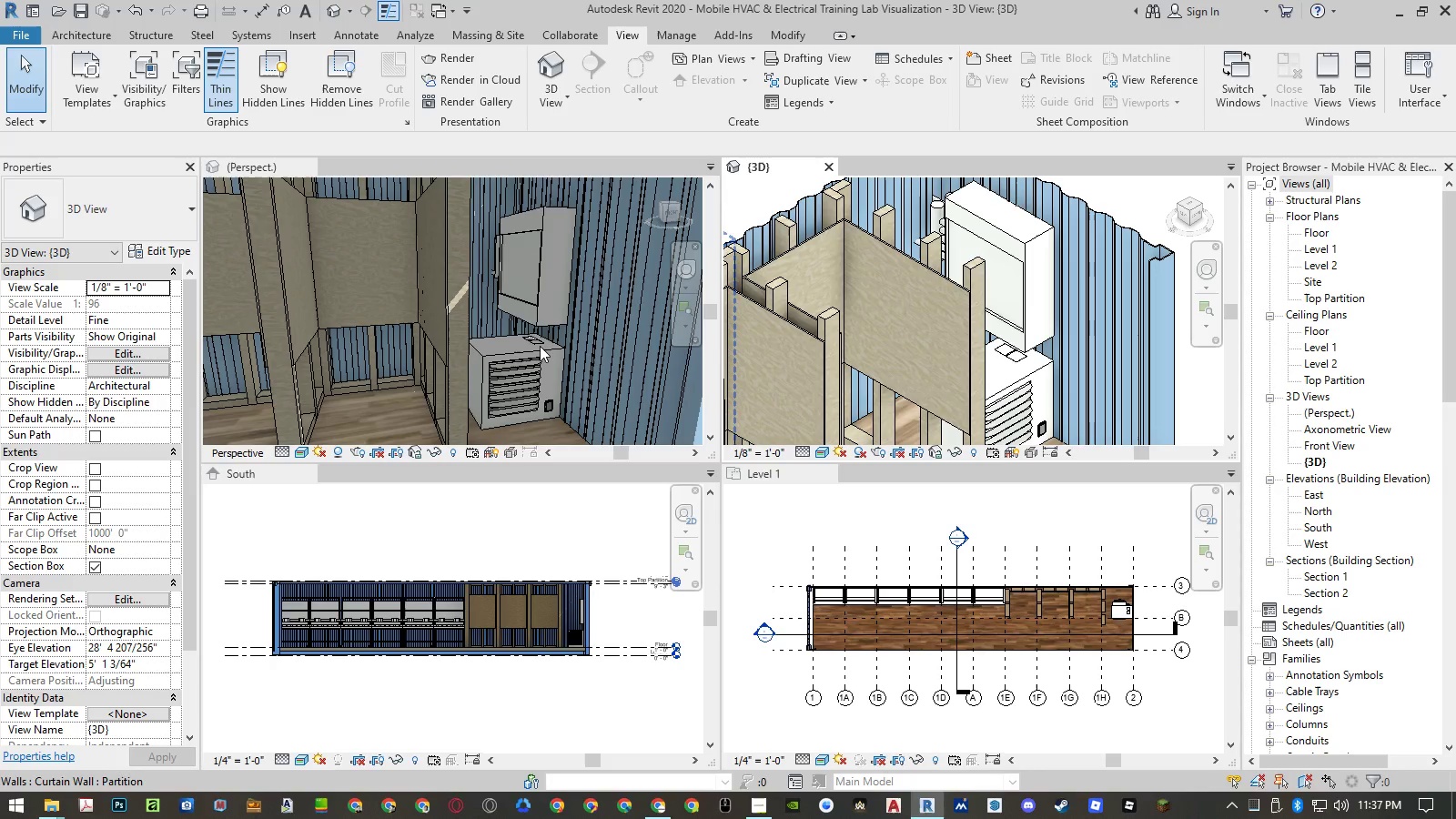 
scroll: coordinate [581, 330], scroll_direction: down, amount: 10.0
 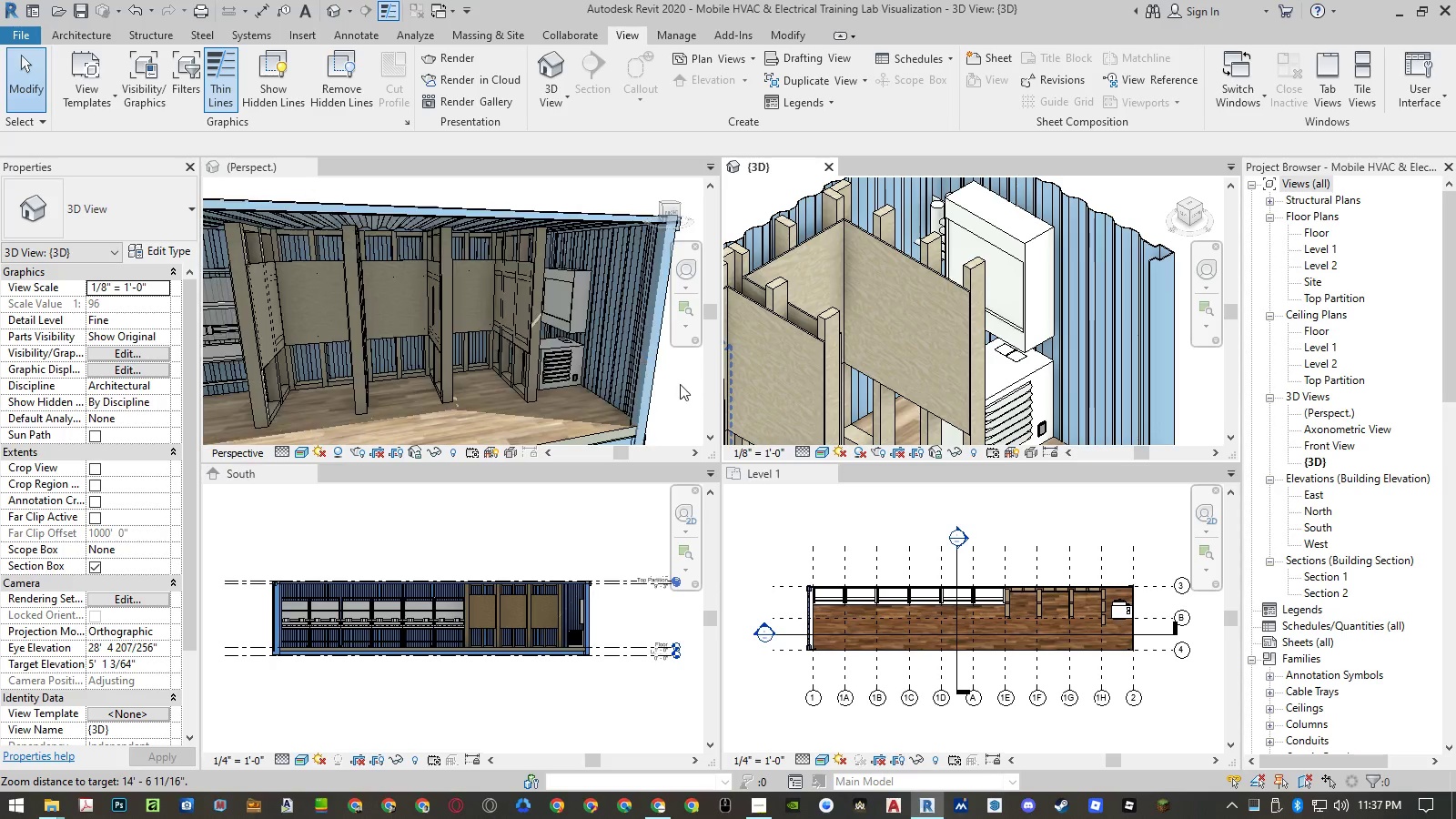 
left_click([680, 386])
 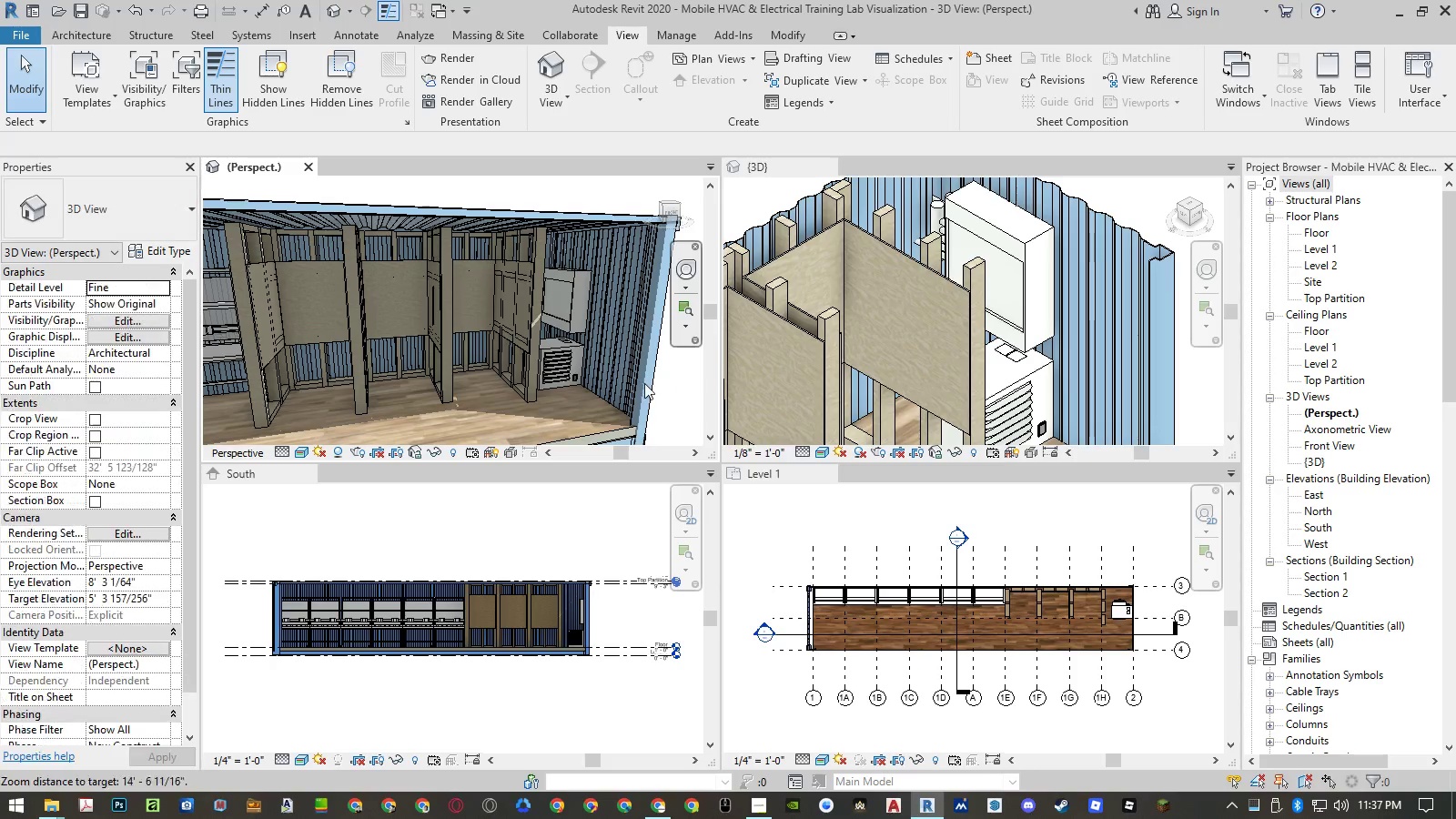 
double_click([644, 383])
 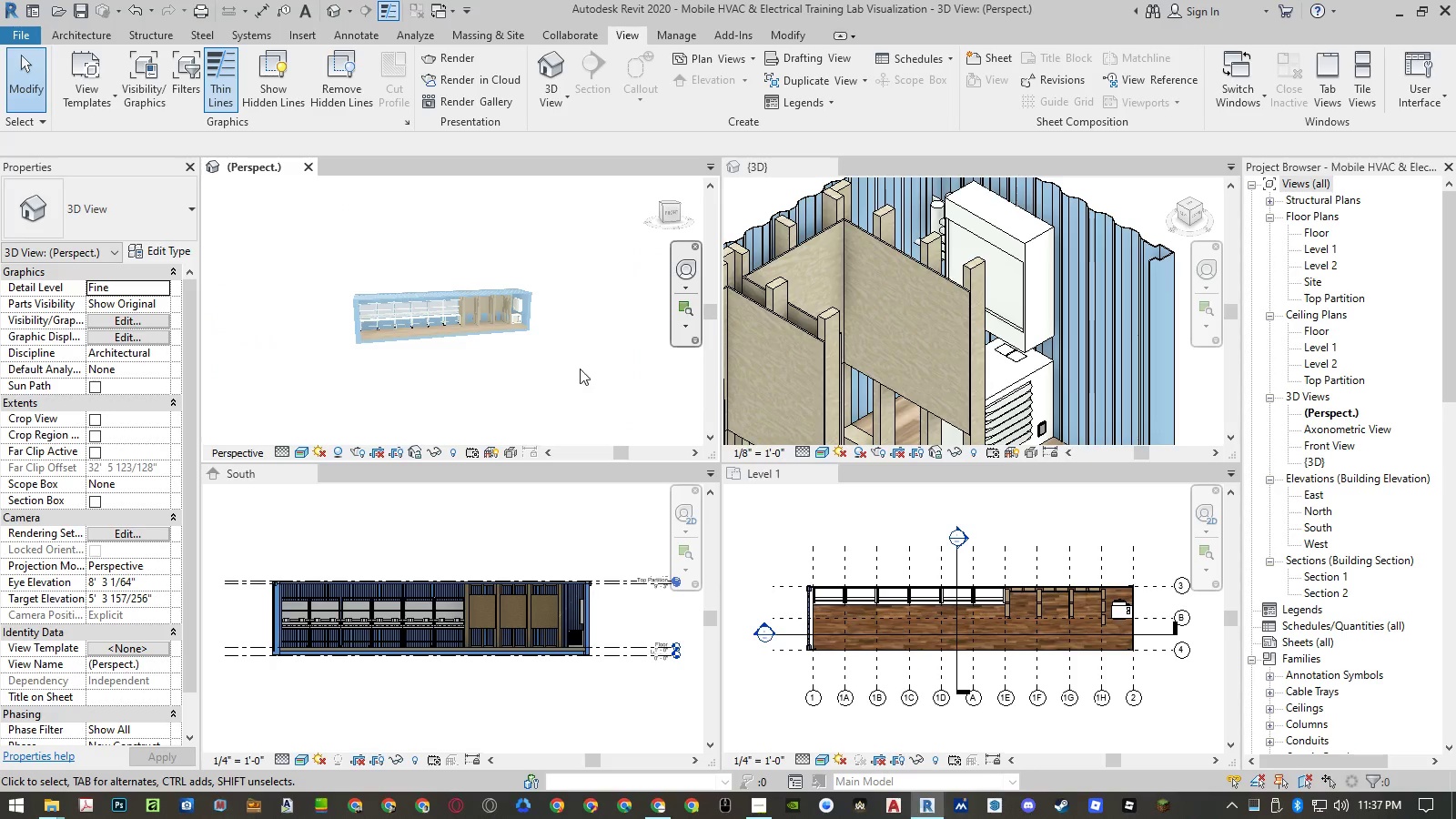 
scroll: coordinate [424, 287], scroll_direction: up, amount: 9.0
 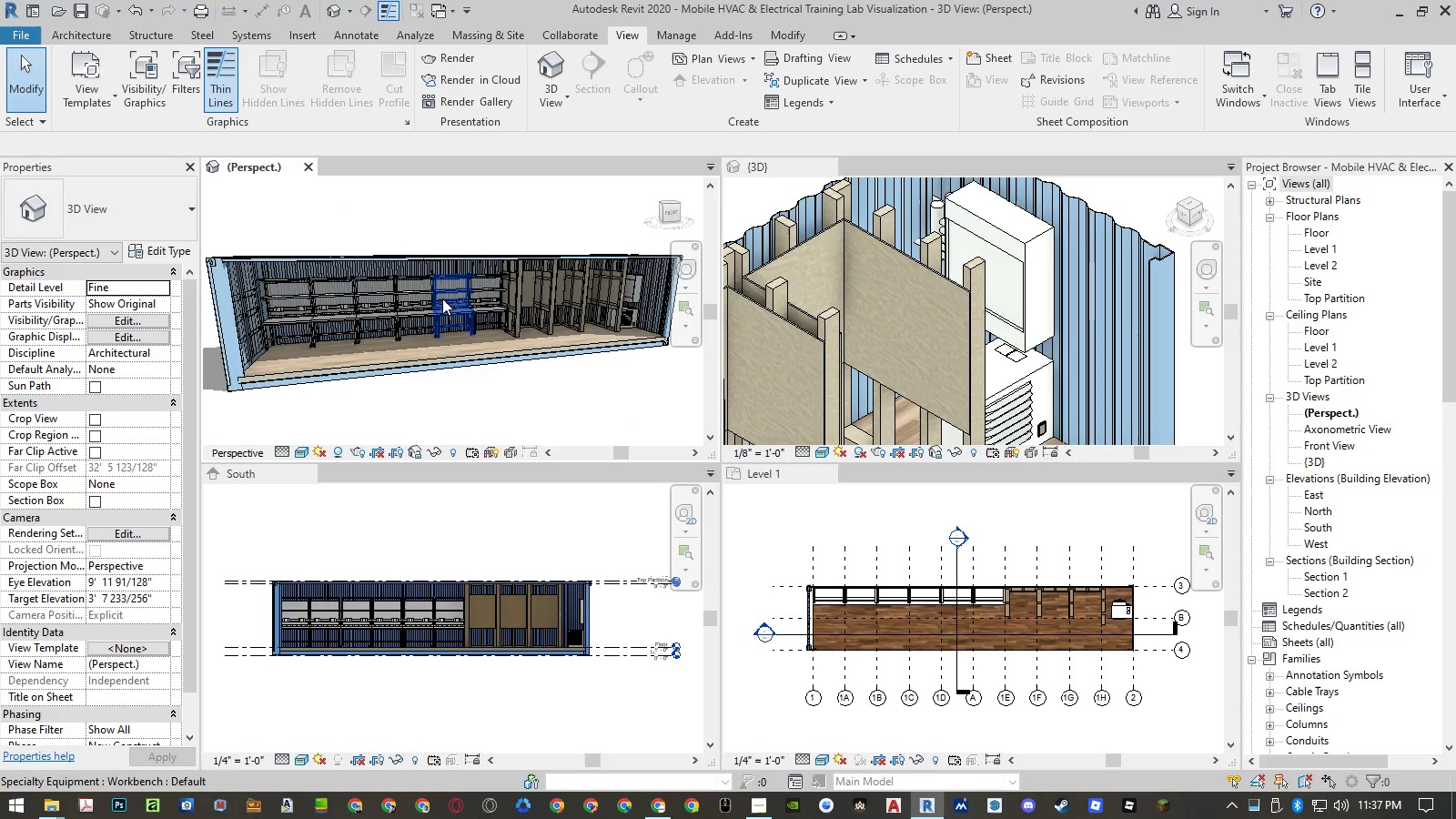 
mouse_move([446, 345])
 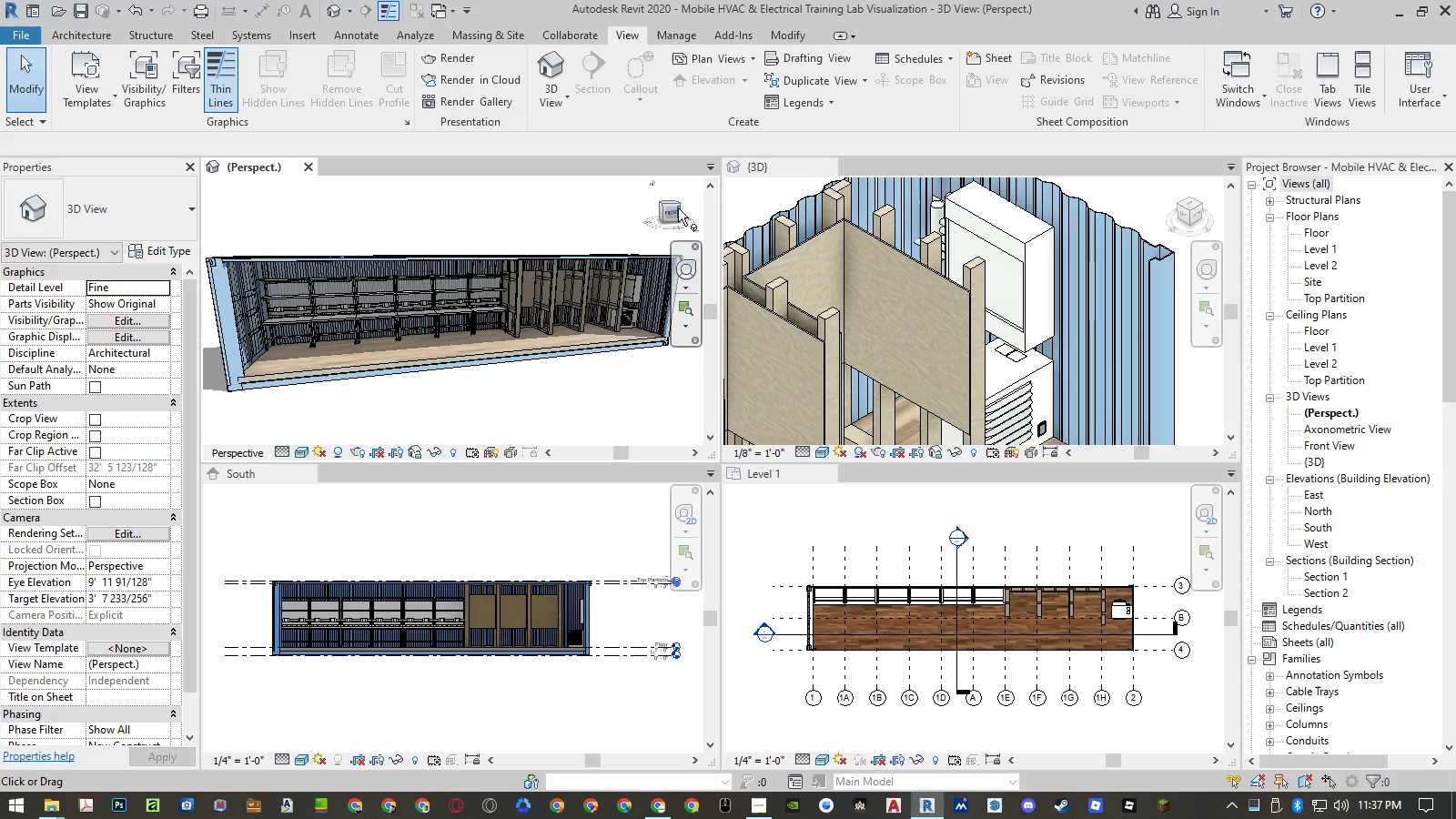 
left_click([671, 215])
 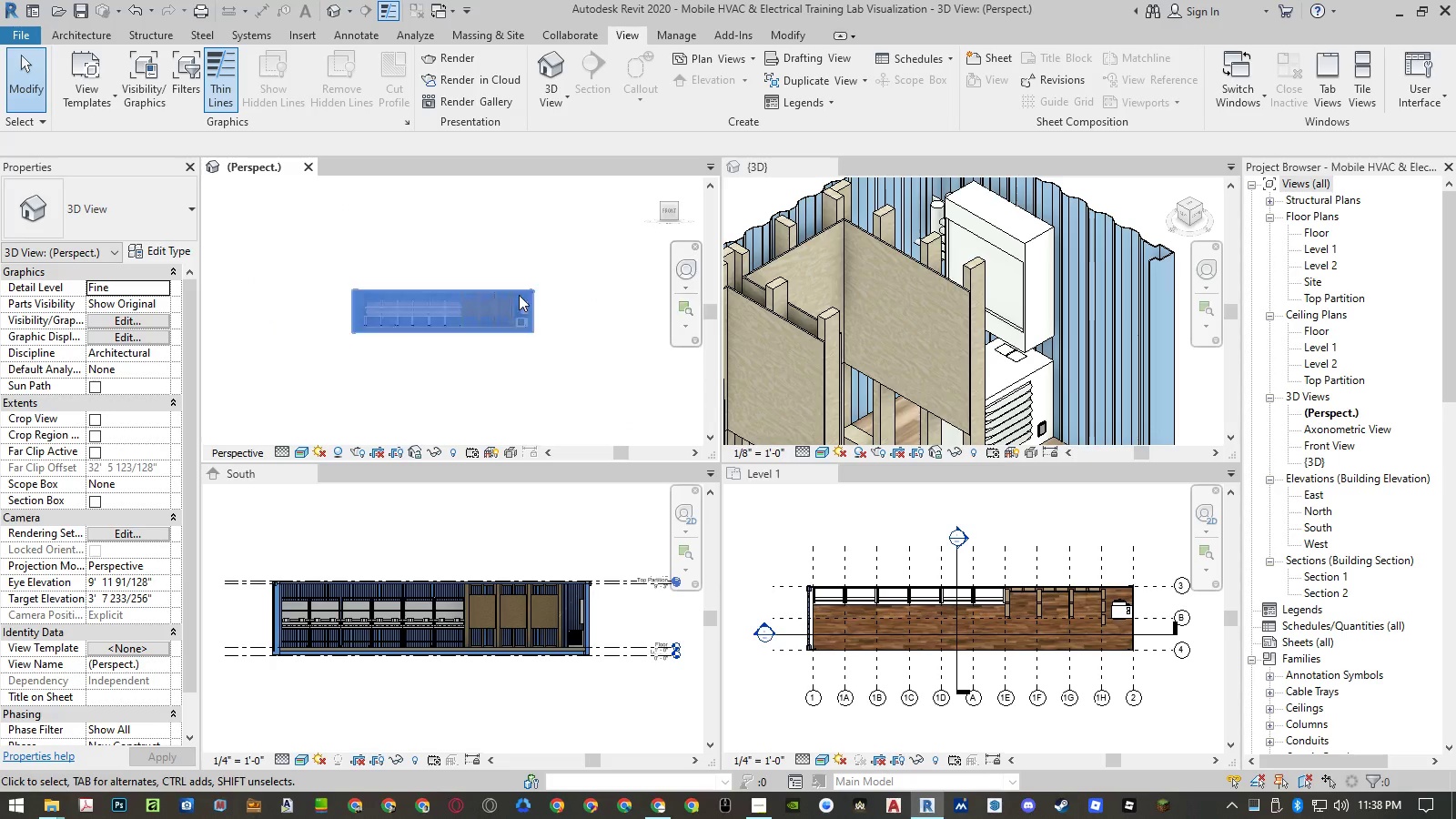 
scroll: coordinate [407, 314], scroll_direction: up, amount: 7.0
 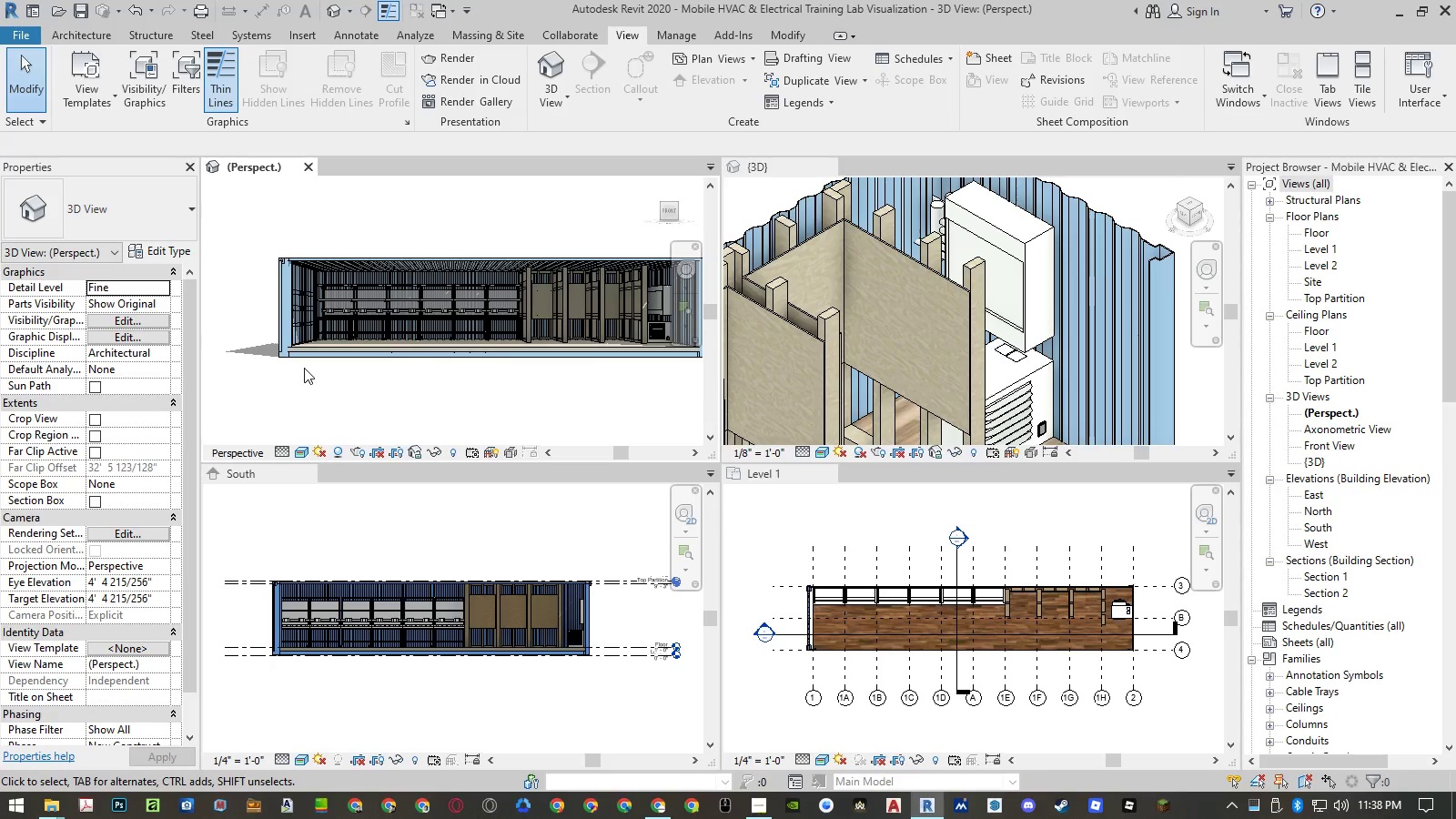 
scroll: coordinate [300, 372], scroll_direction: down, amount: 2.0
 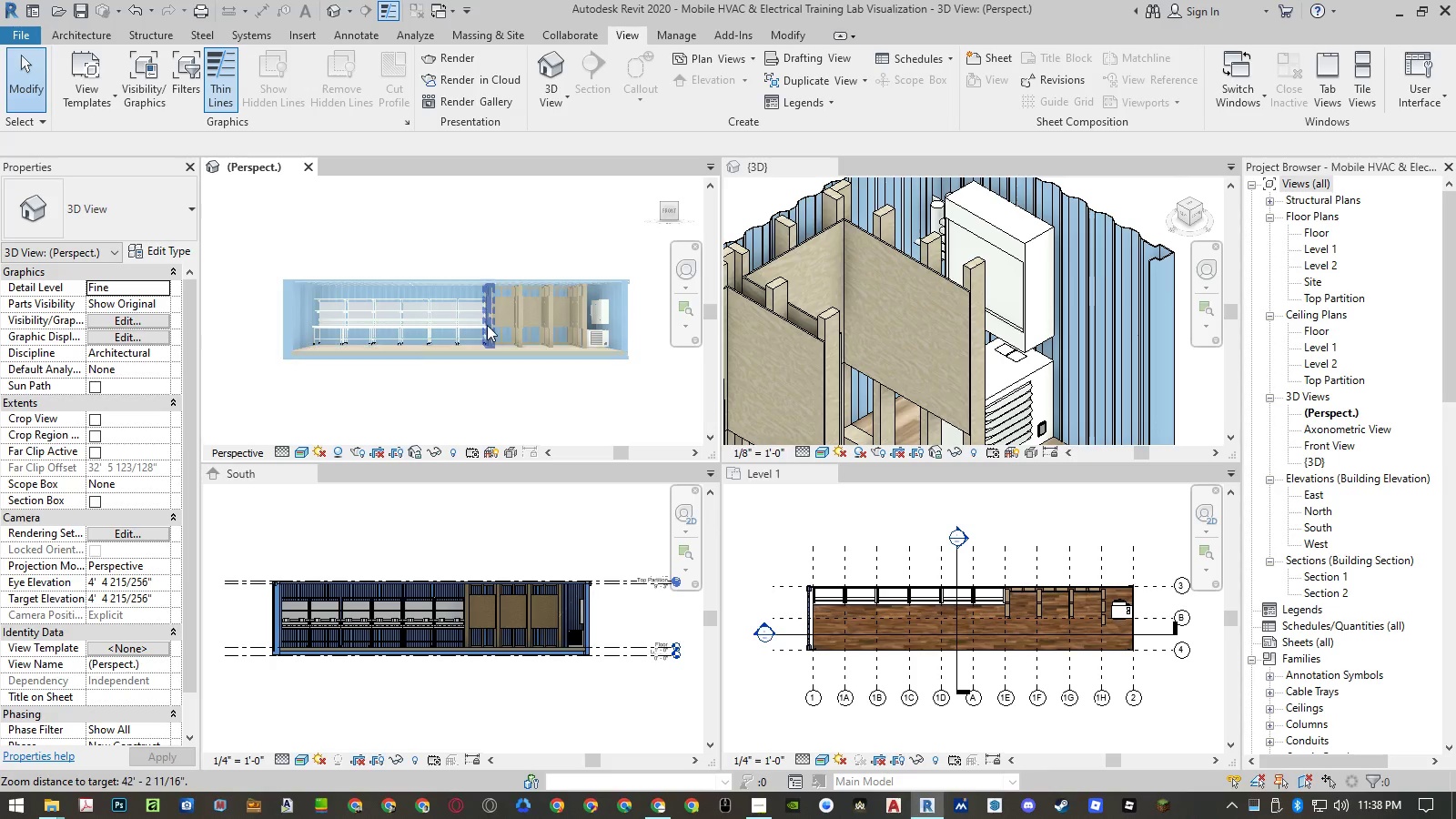 
scroll: coordinate [483, 304], scroll_direction: up, amount: 5.0
 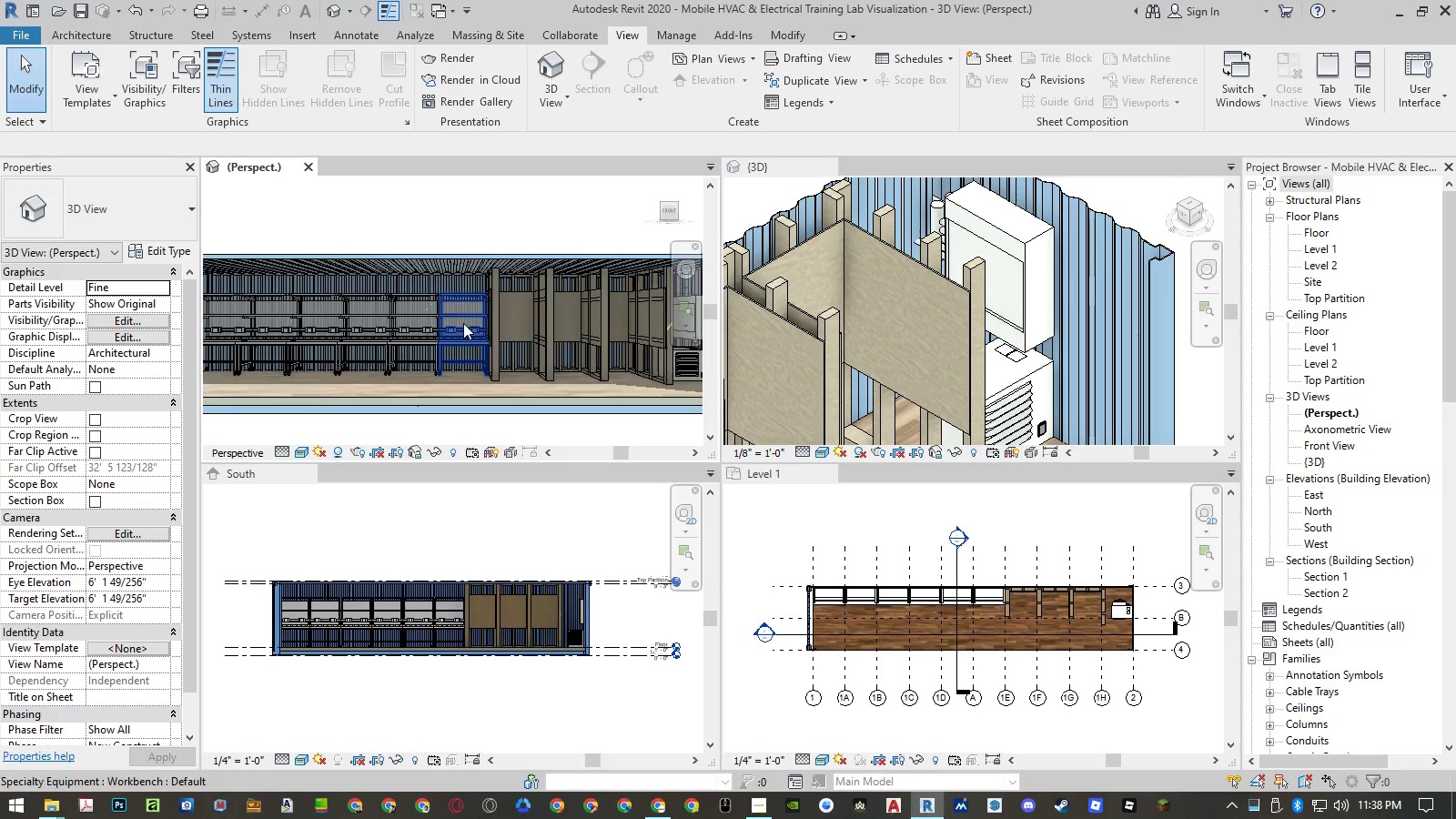 
scroll: coordinate [463, 323], scroll_direction: down, amount: 2.0
 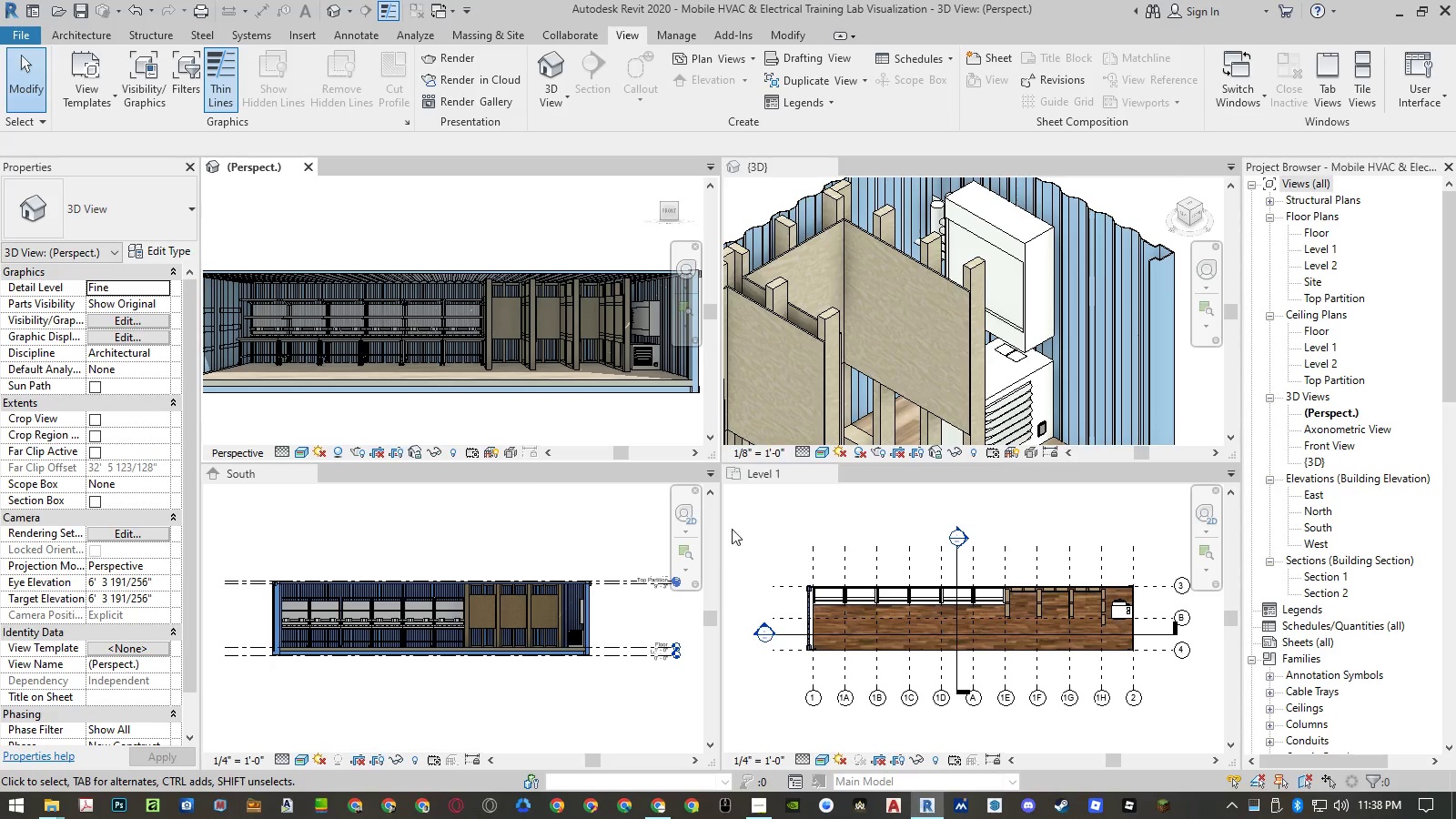 
left_click([1125, 188])
 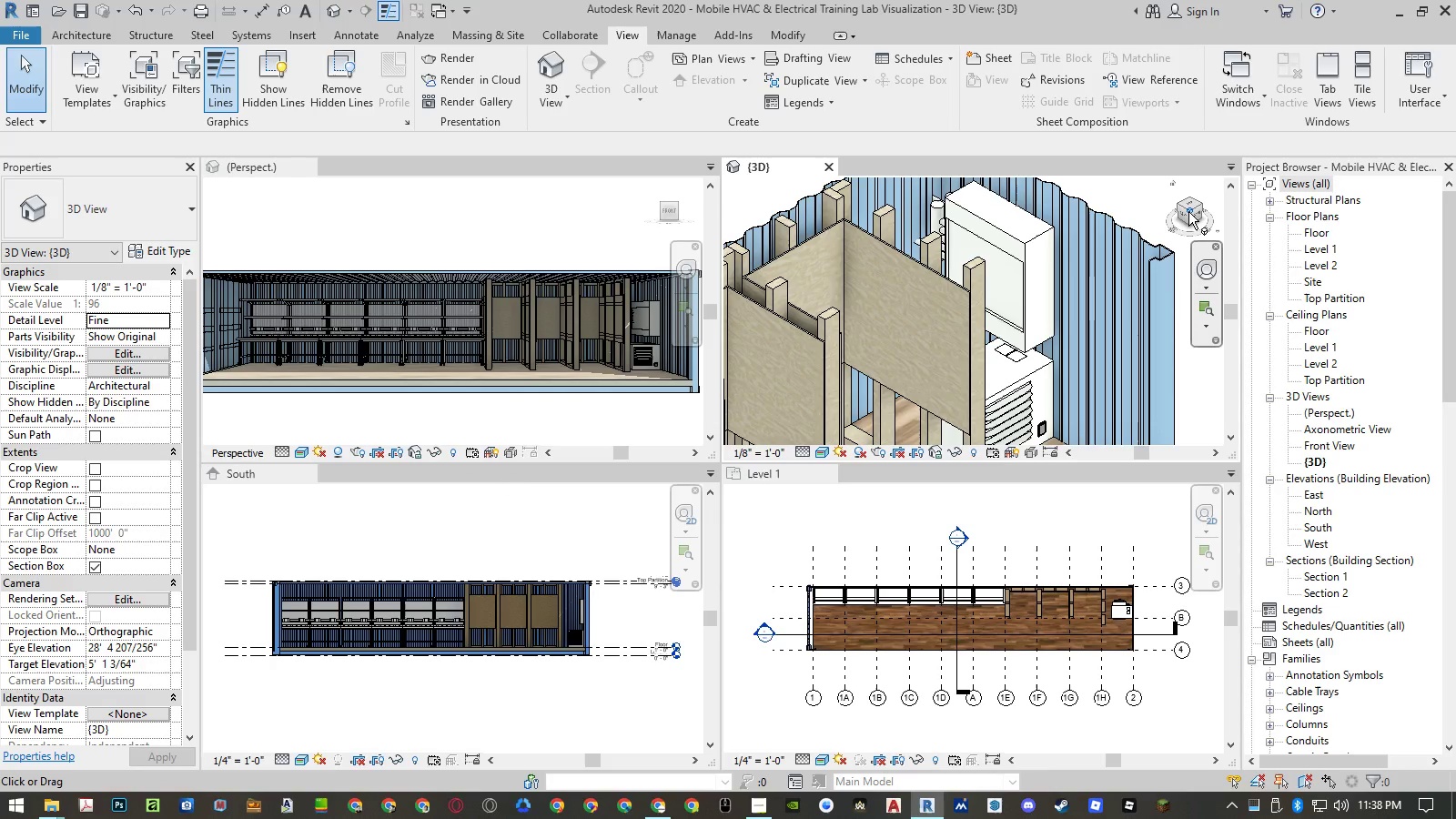 
left_click([1188, 211])
 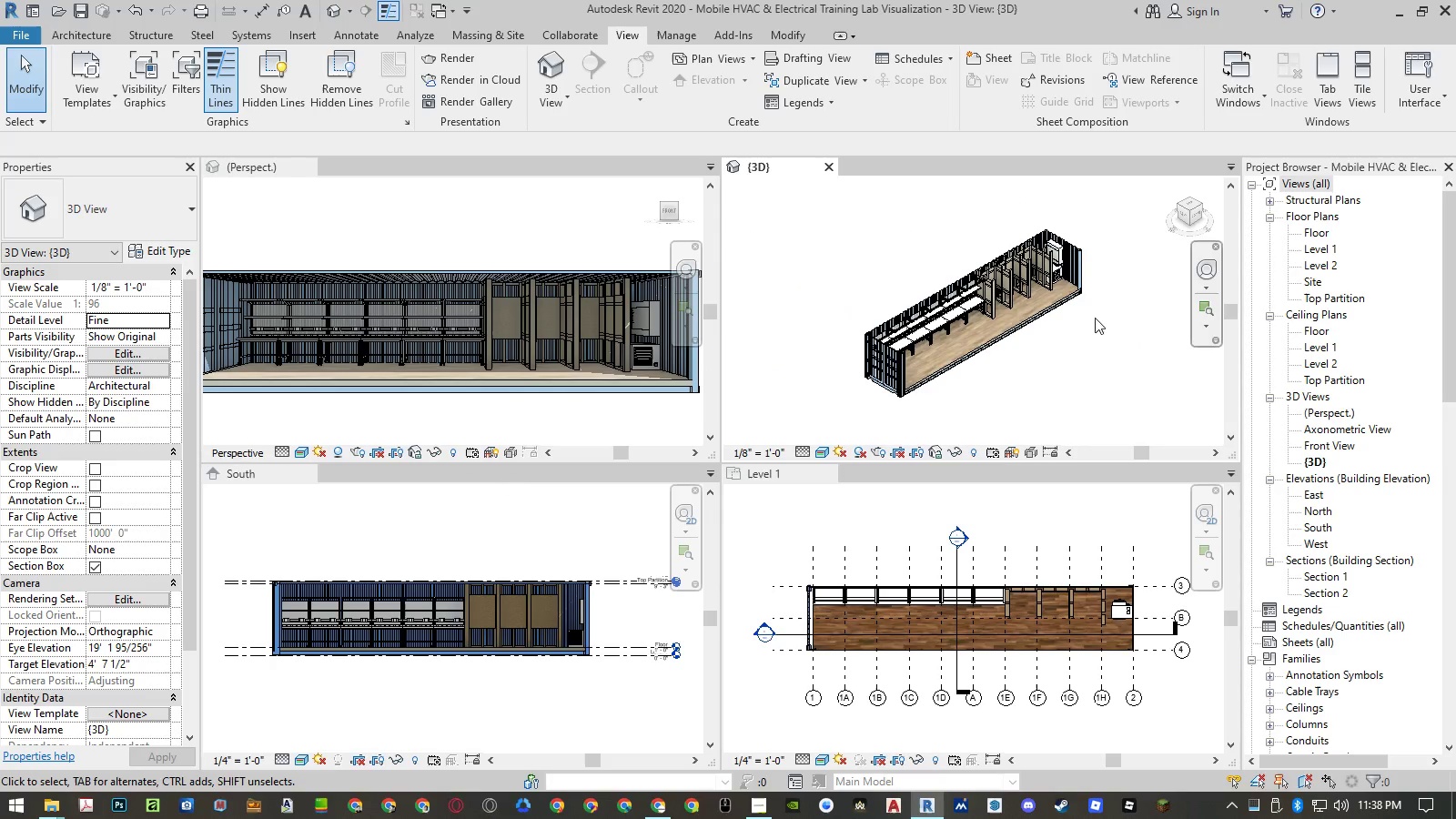 
left_click([1067, 345])
 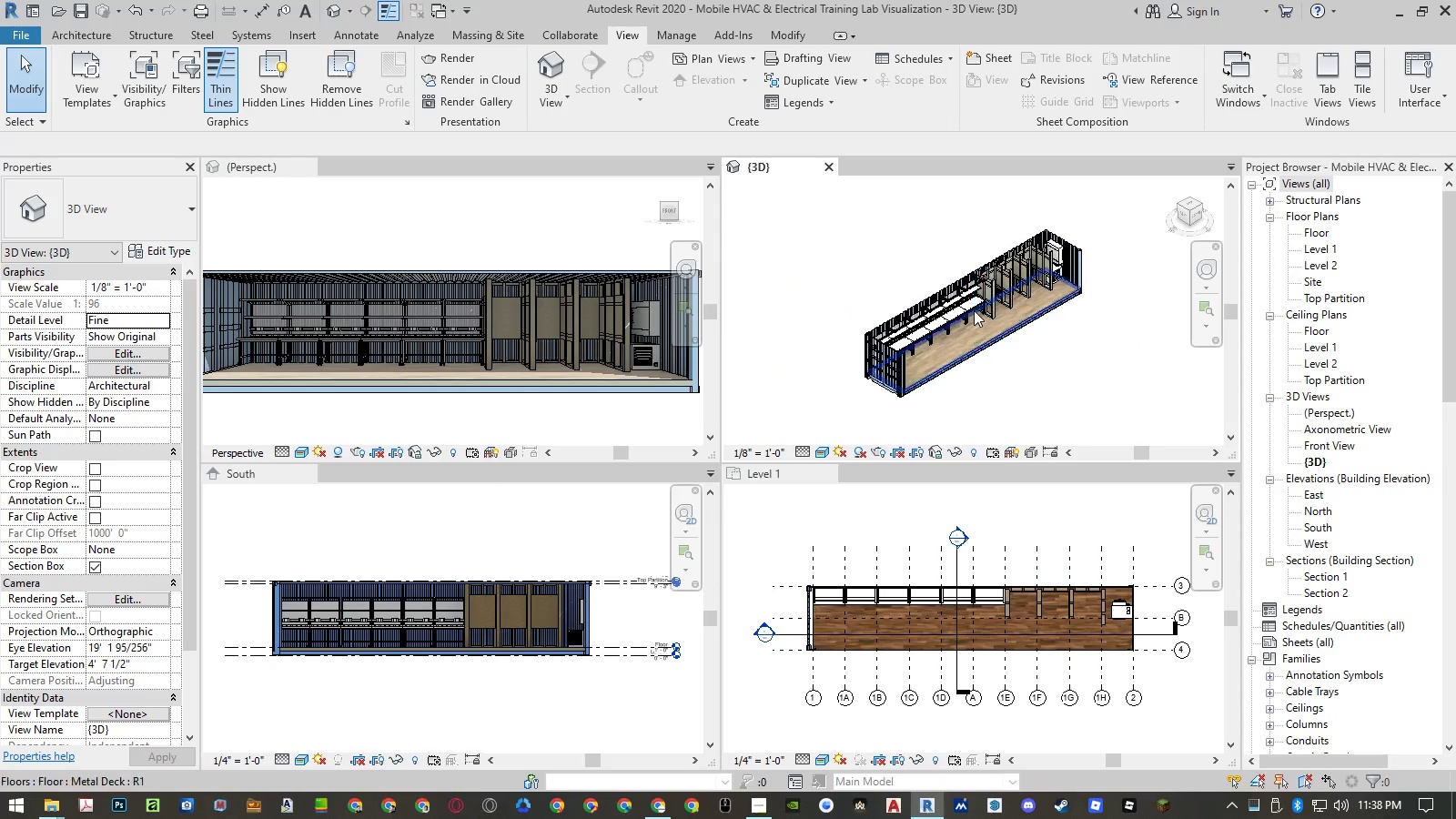 
scroll: coordinate [978, 311], scroll_direction: up, amount: 4.0
 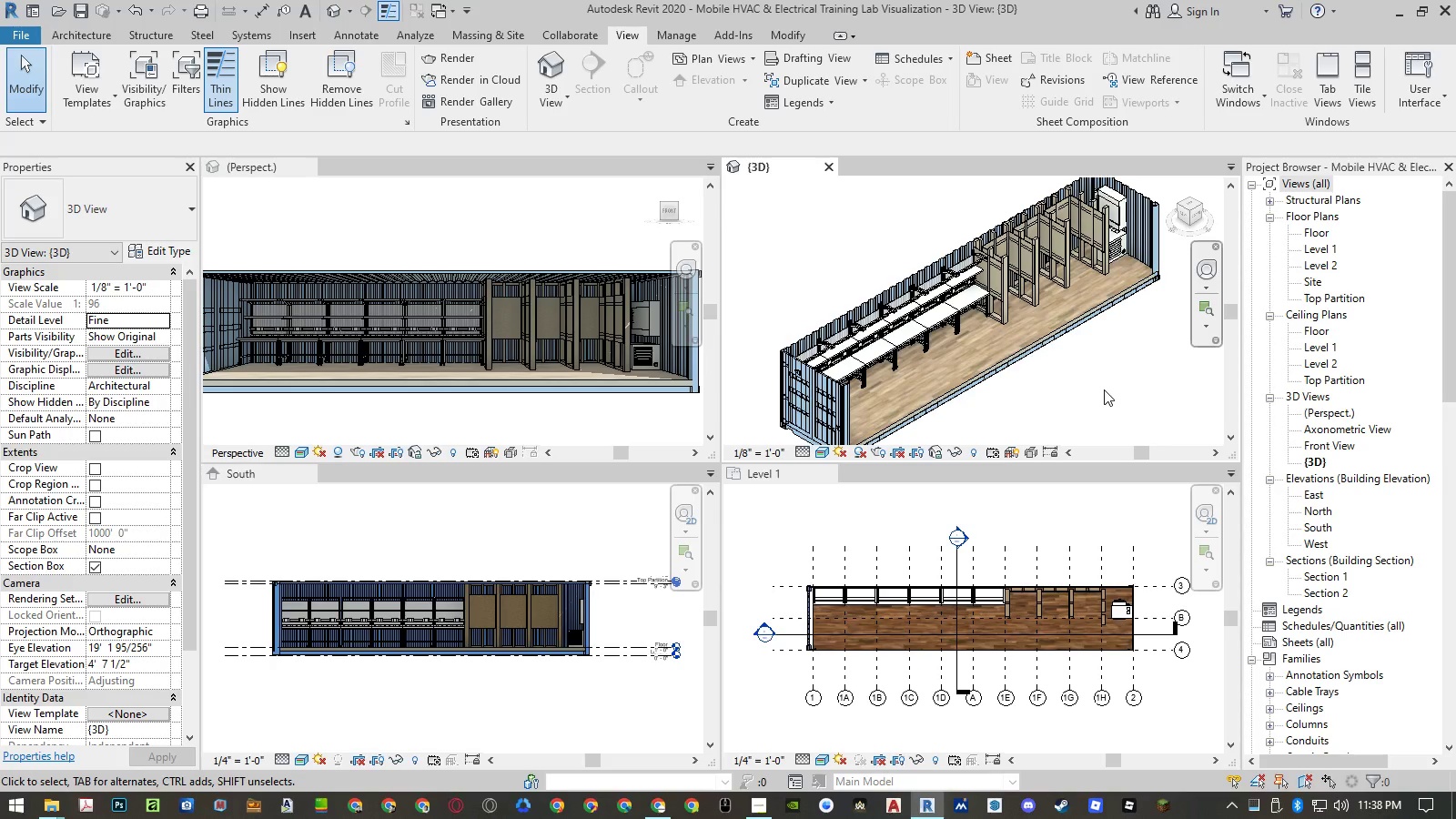 
left_click([1104, 389])
 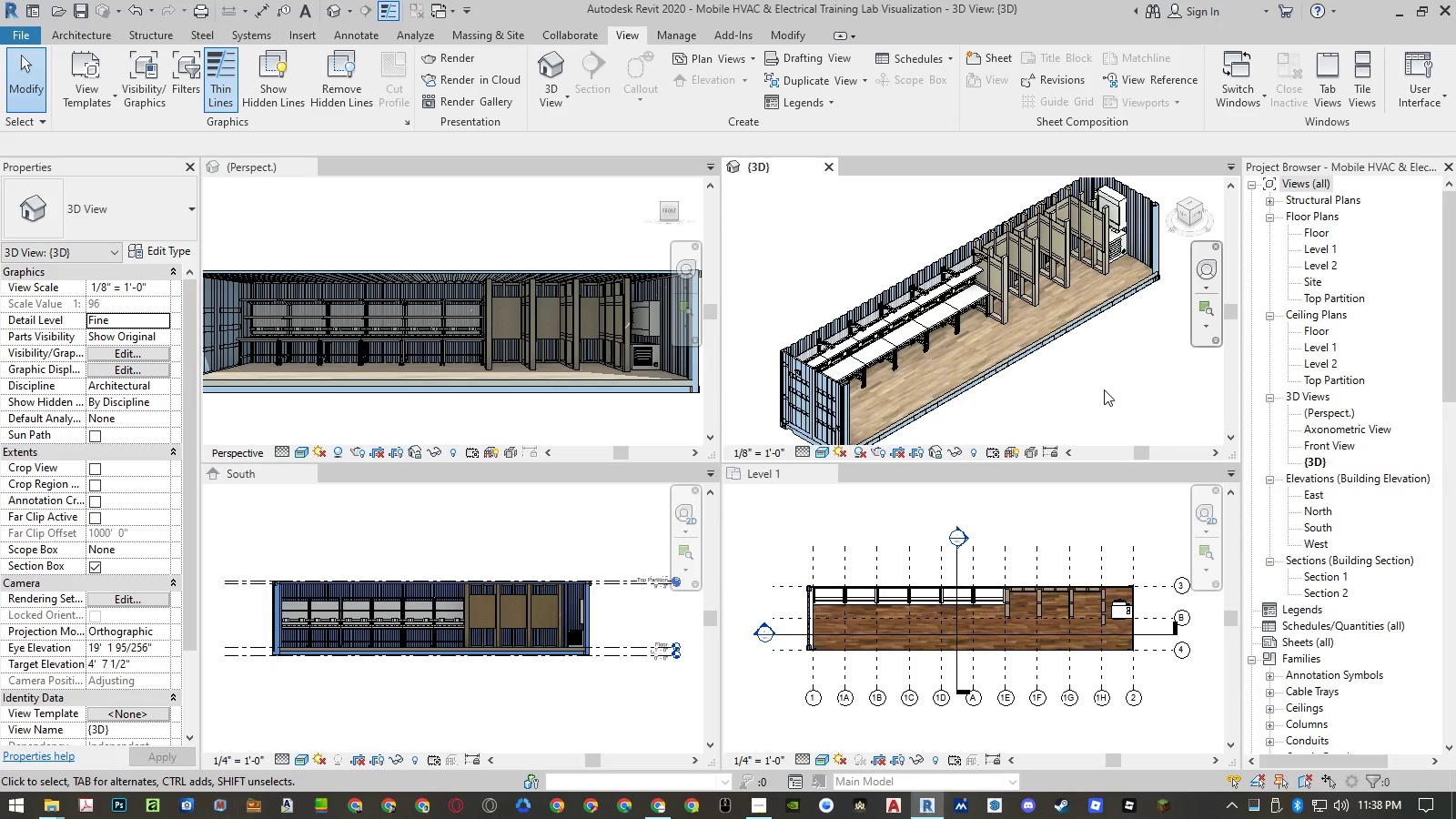 
key(PrintScreen)
 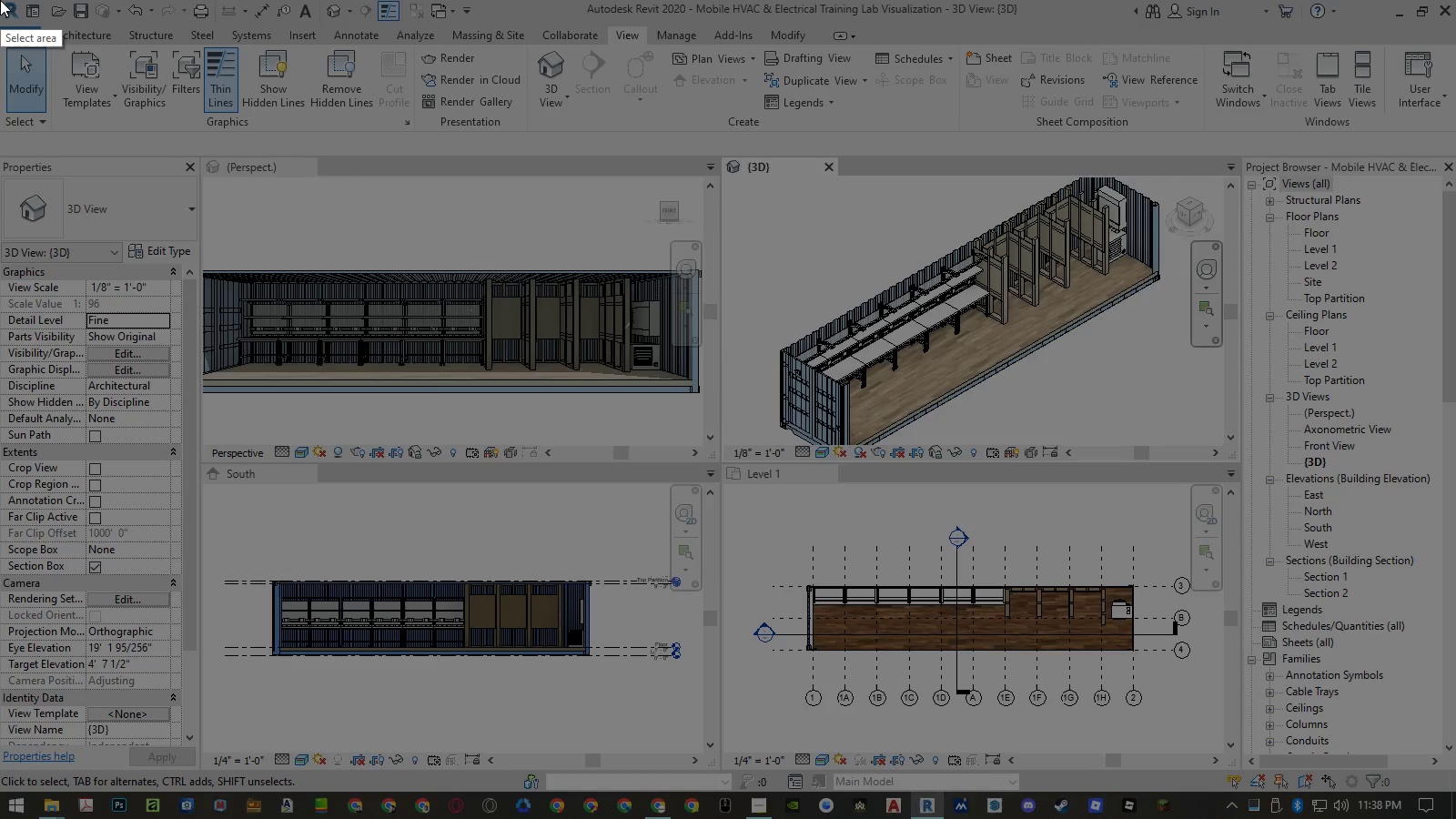 
left_click_drag(start_coordinate=[0, 0], to_coordinate=[1455, 818])
 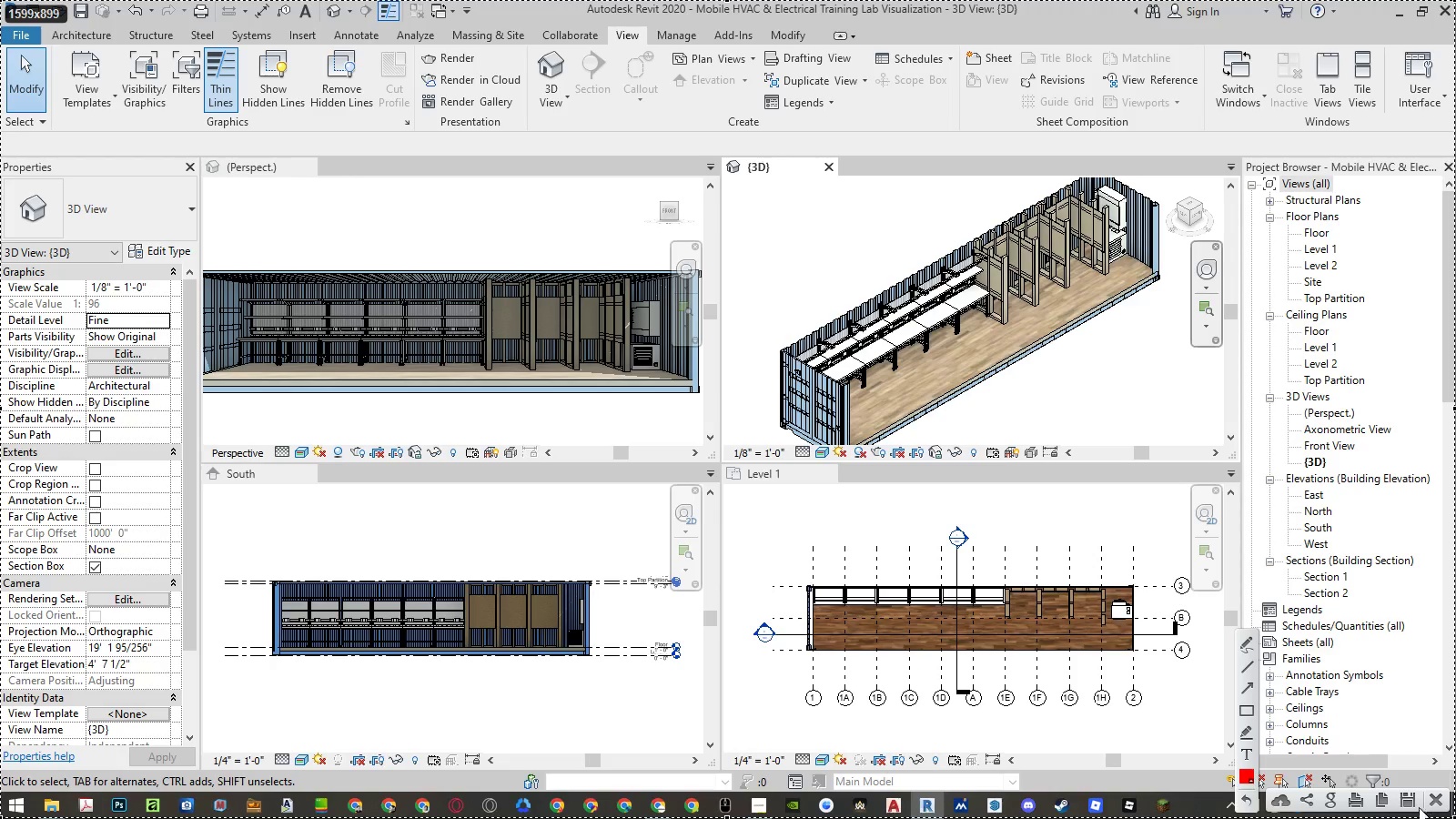 
left_click([1415, 803])
 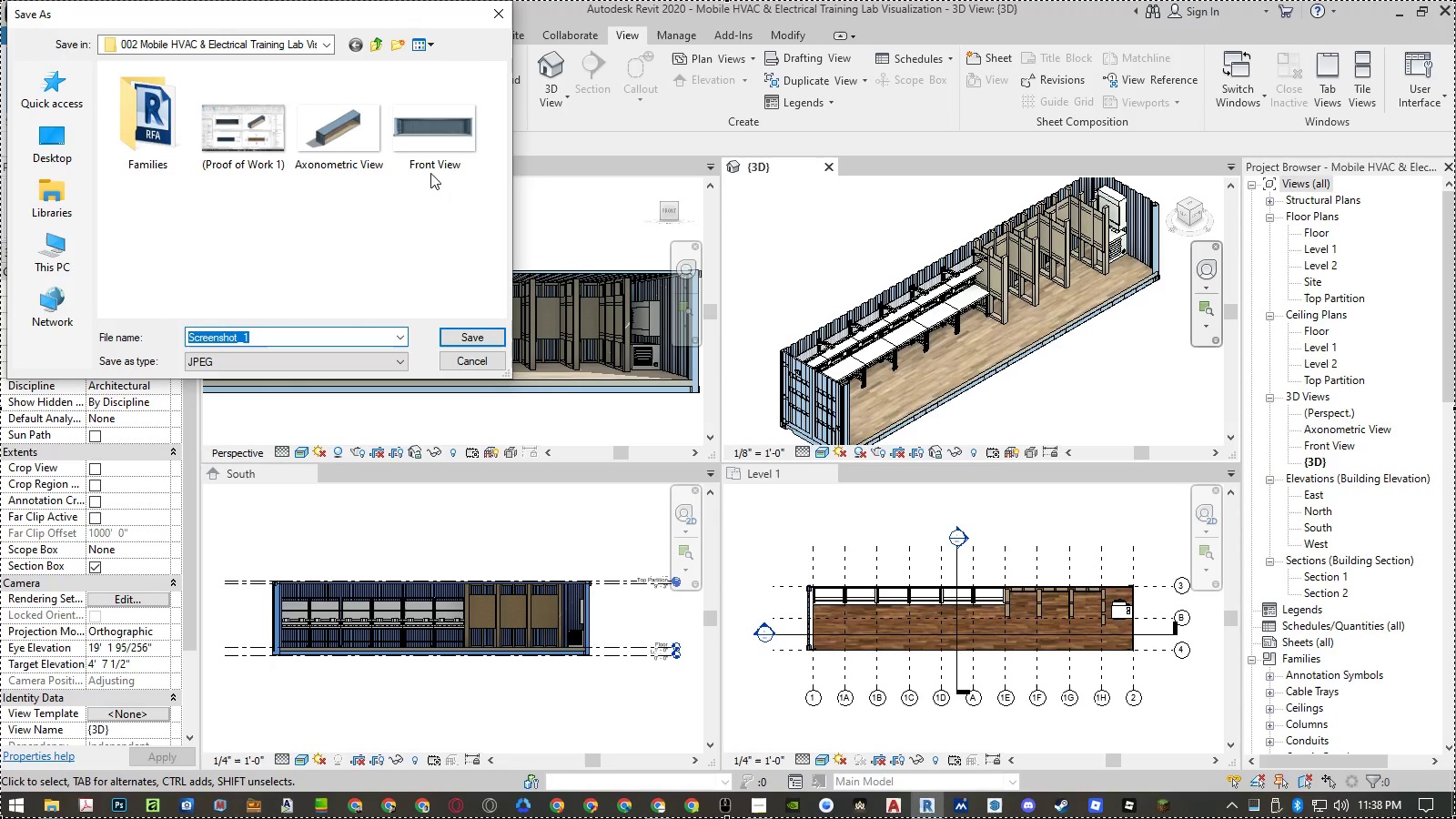 
left_click([239, 150])
 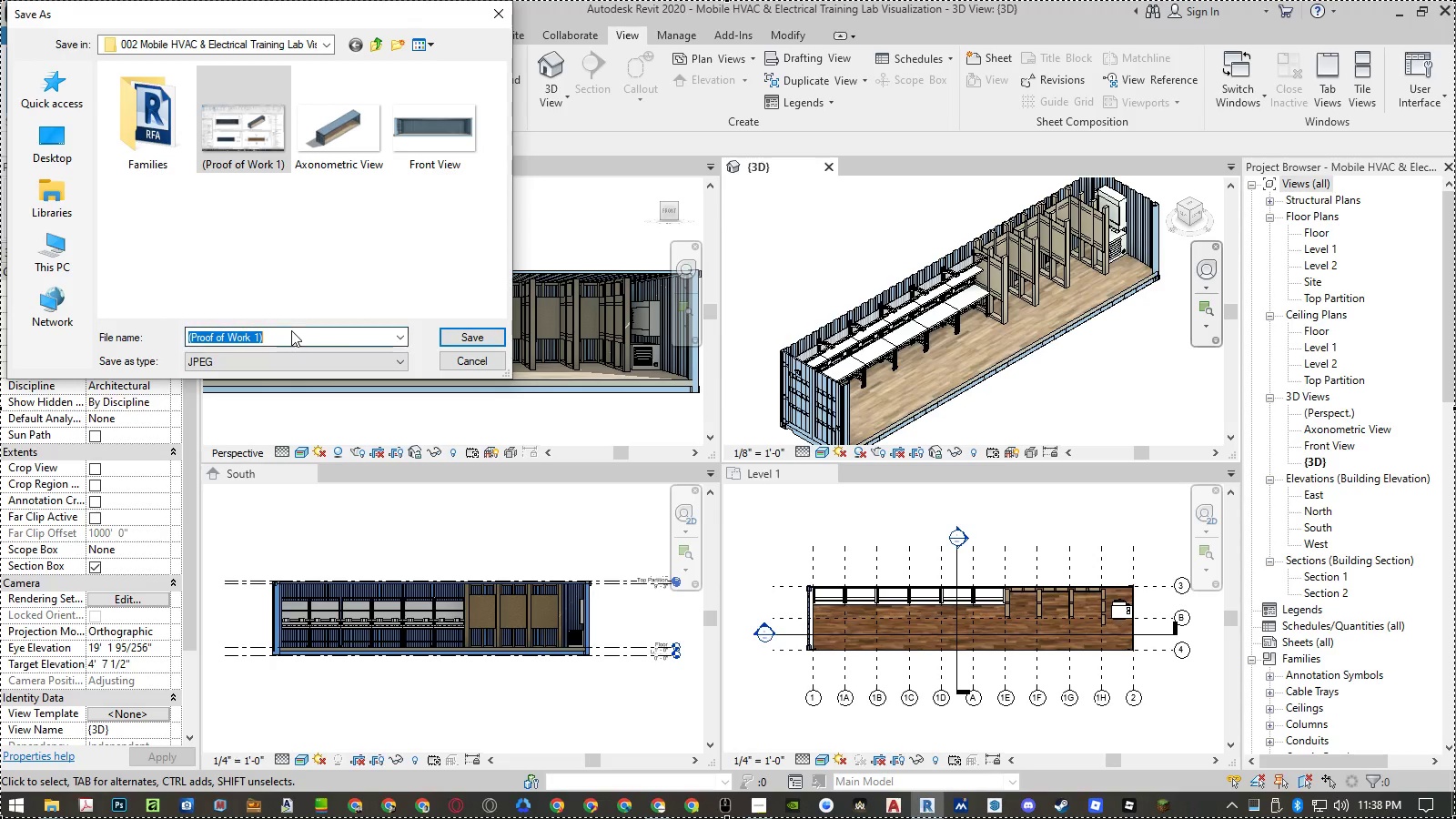 
double_click([288, 336])
 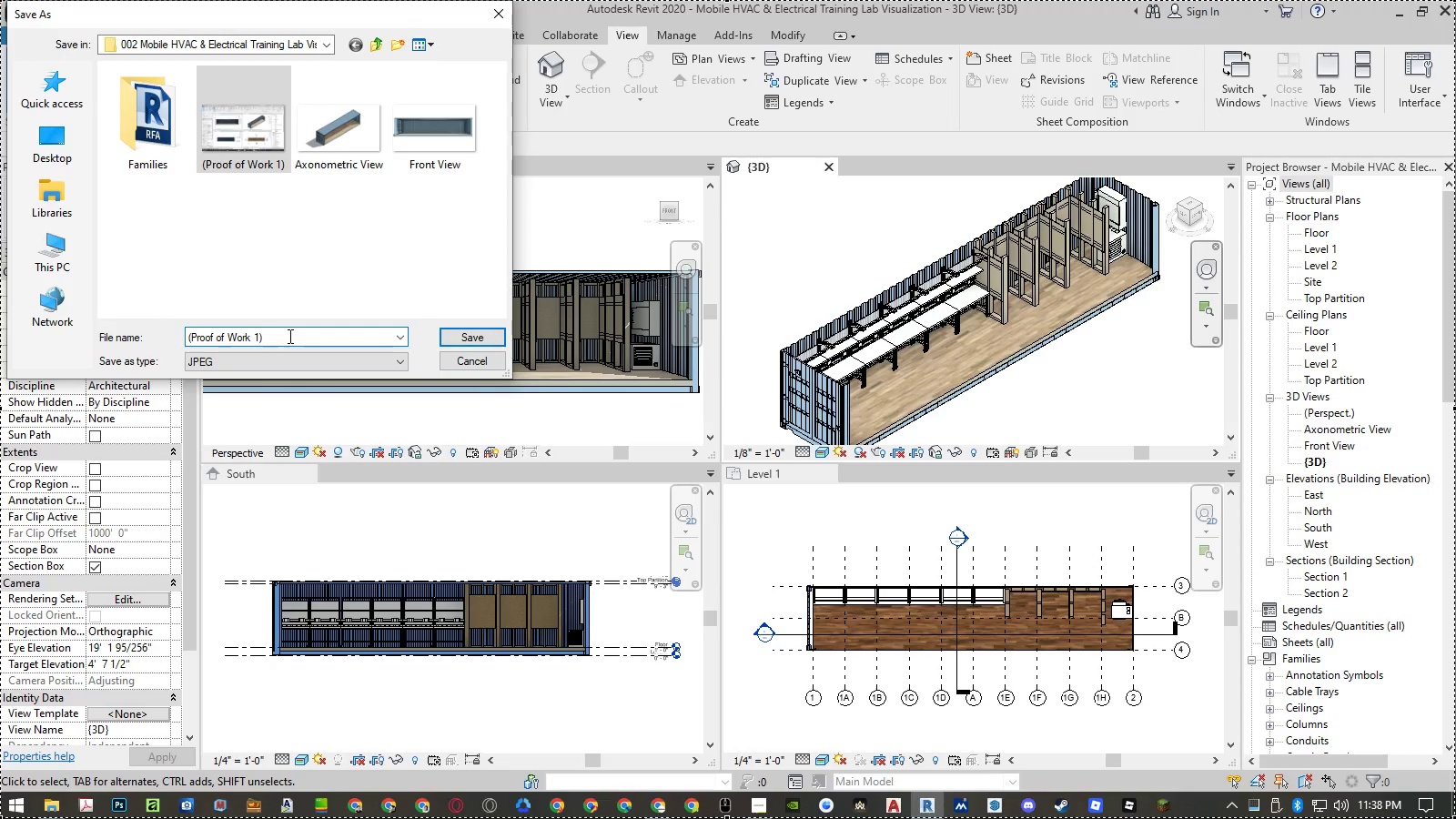 
key(ArrowLeft)
 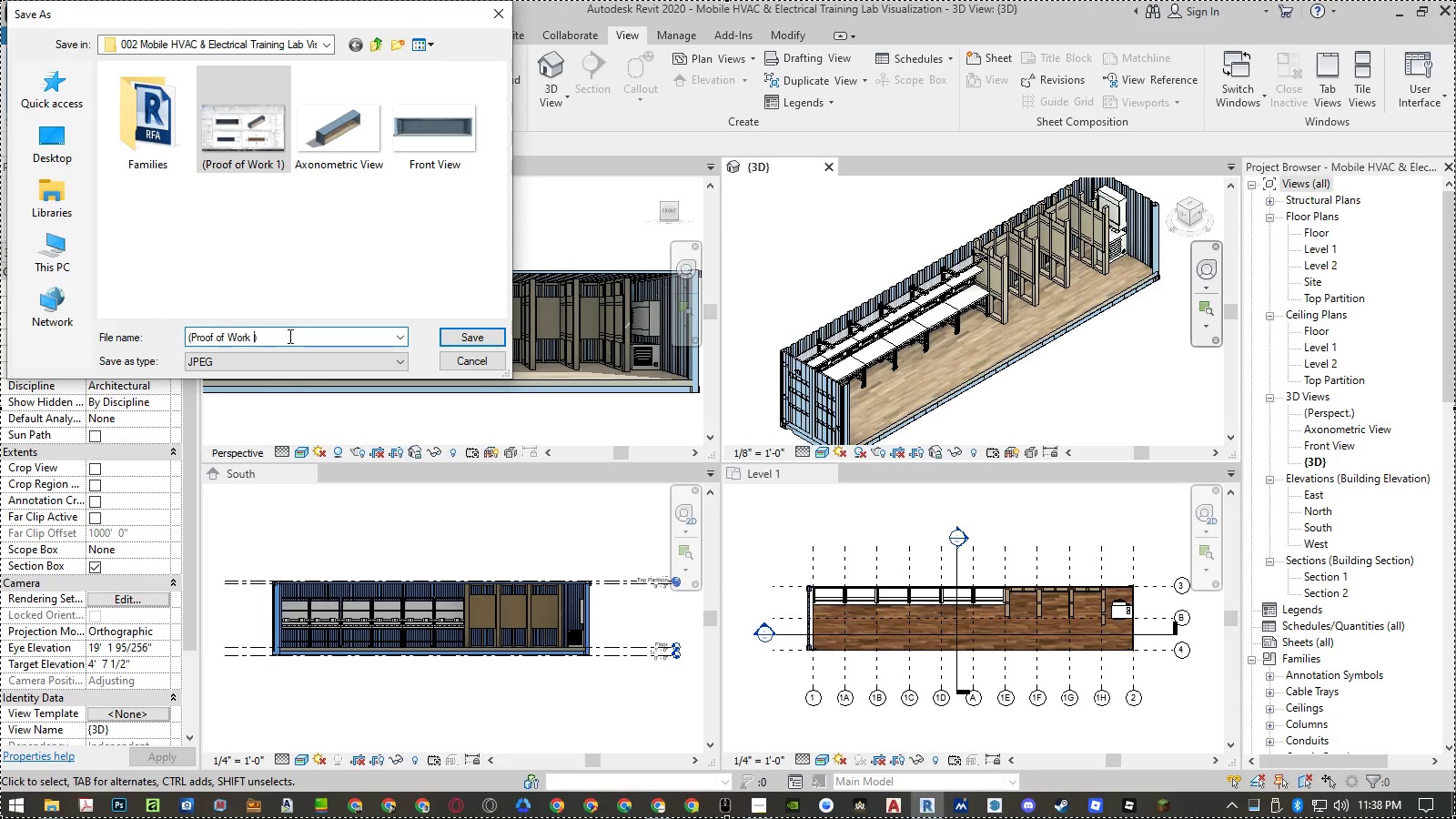 
key(Backspace)
 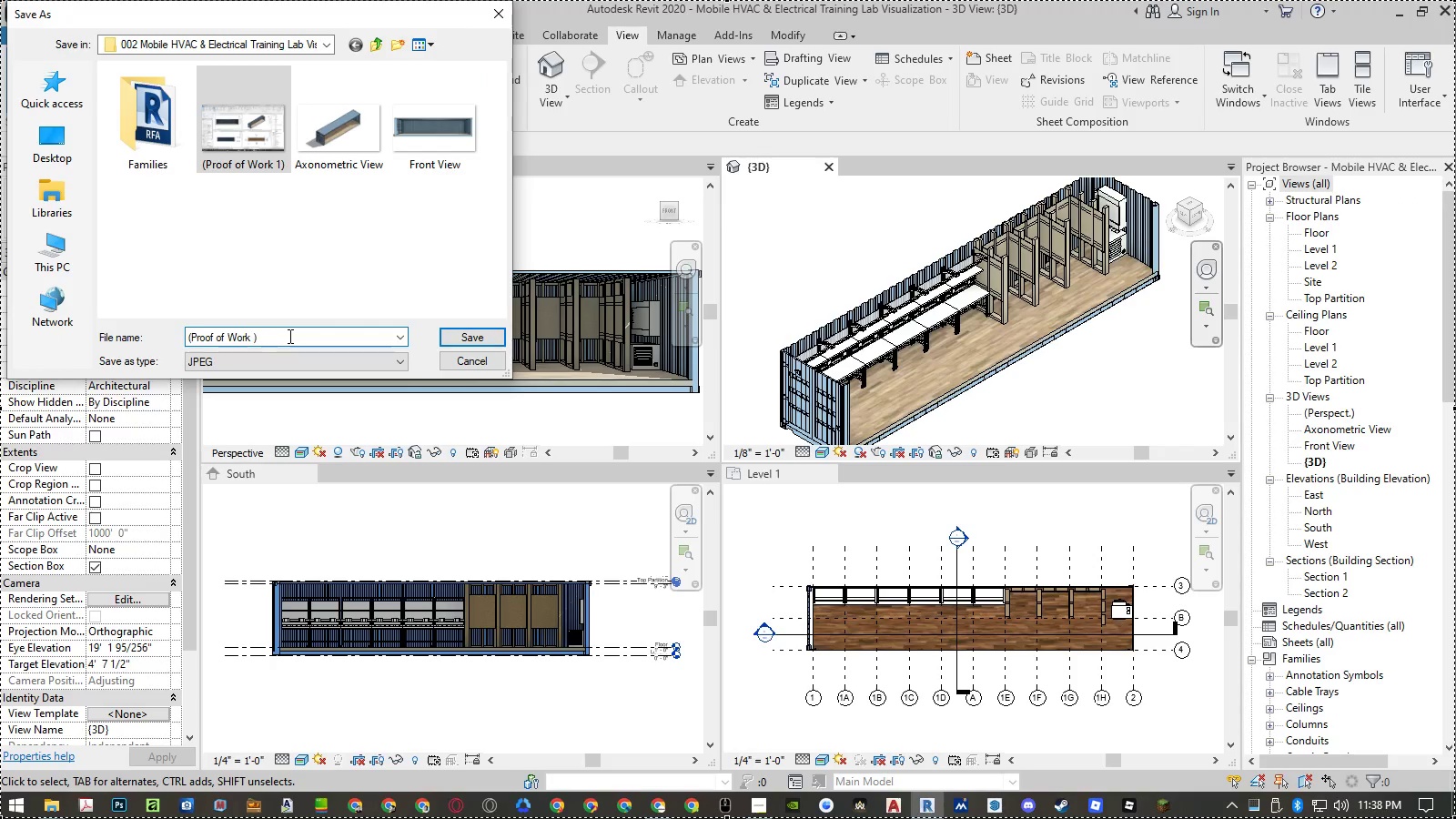 
key(Numpad2)
 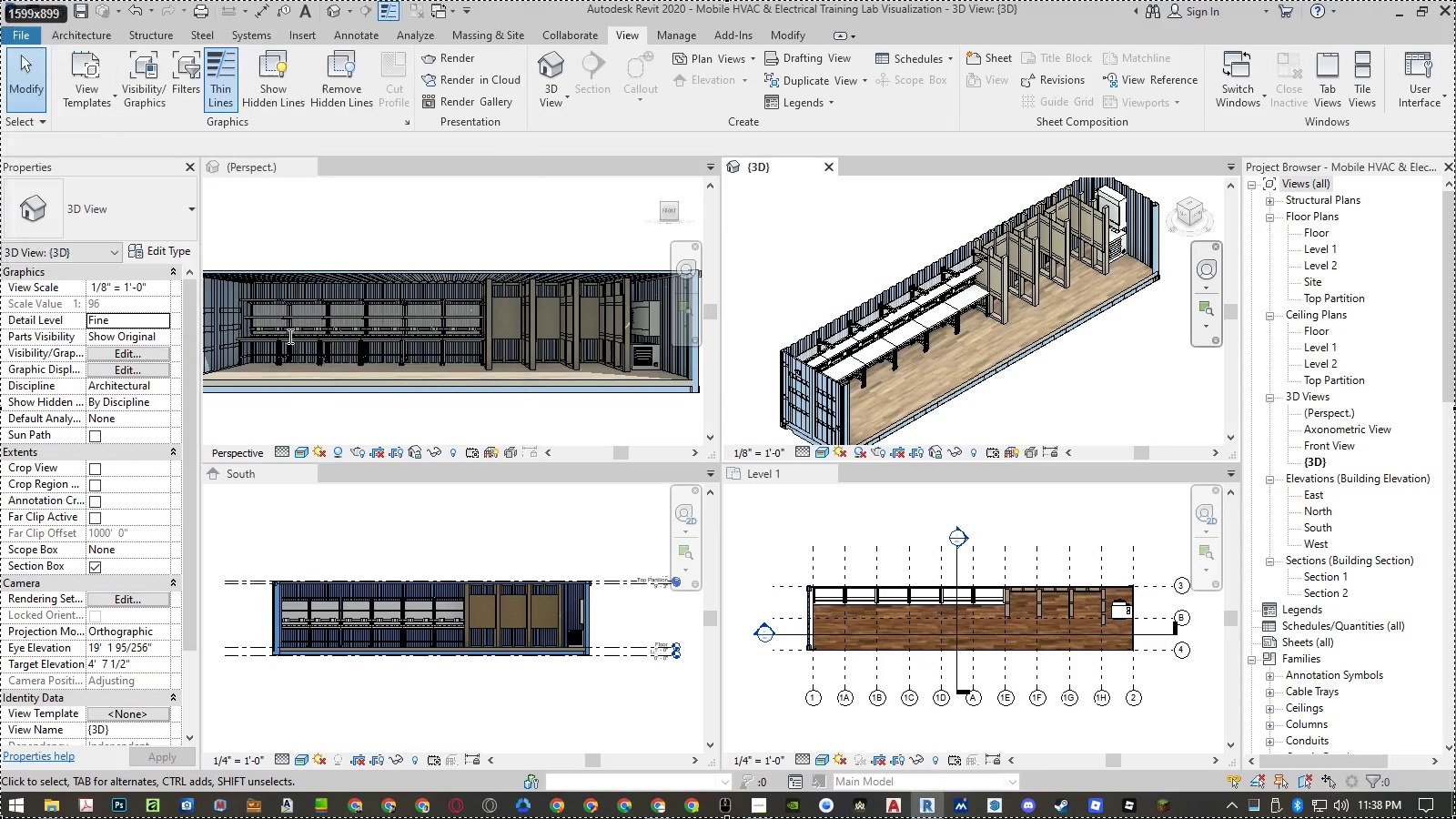 
key(NumpadEnter)
 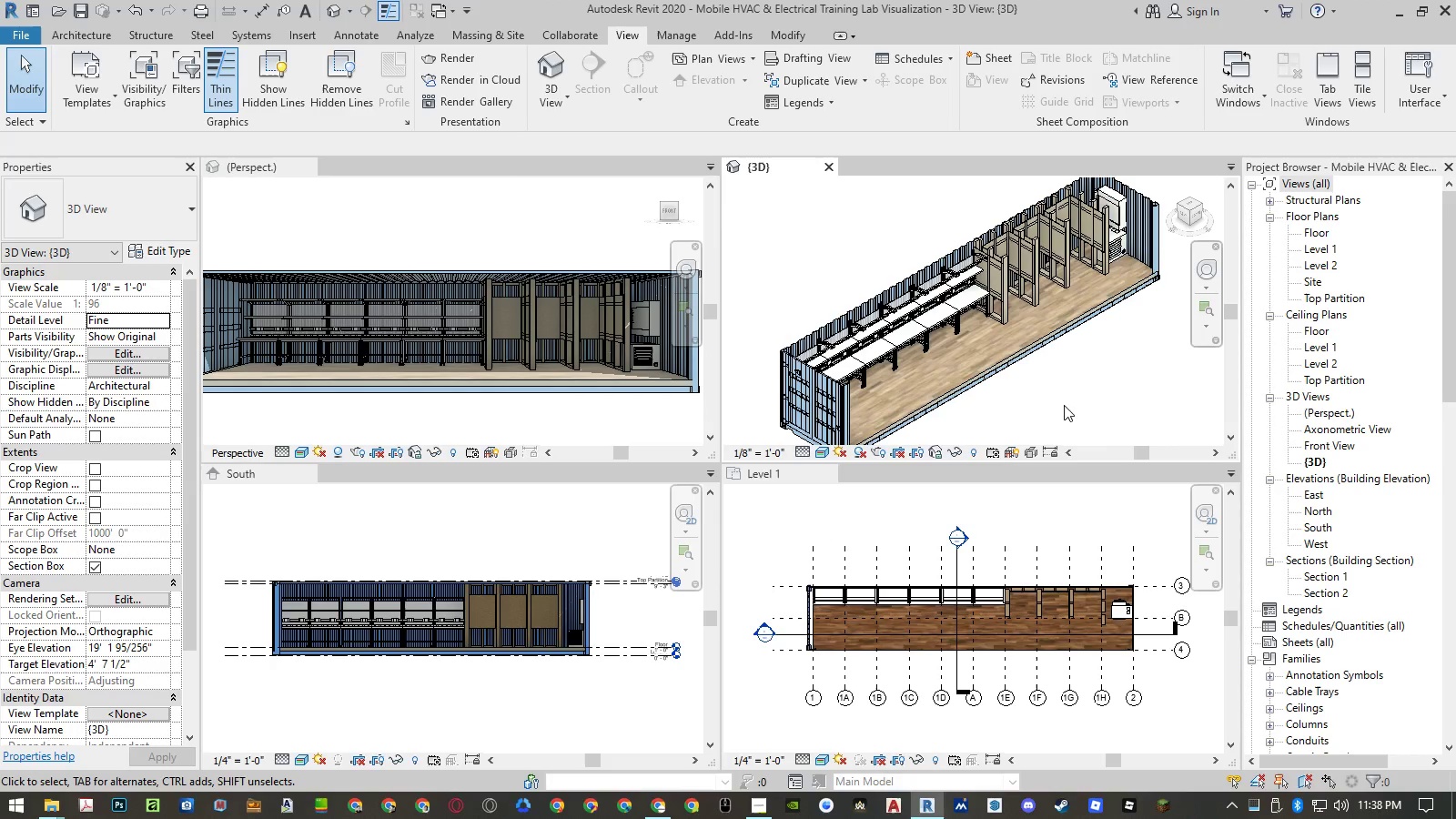 
wait(5.28)
 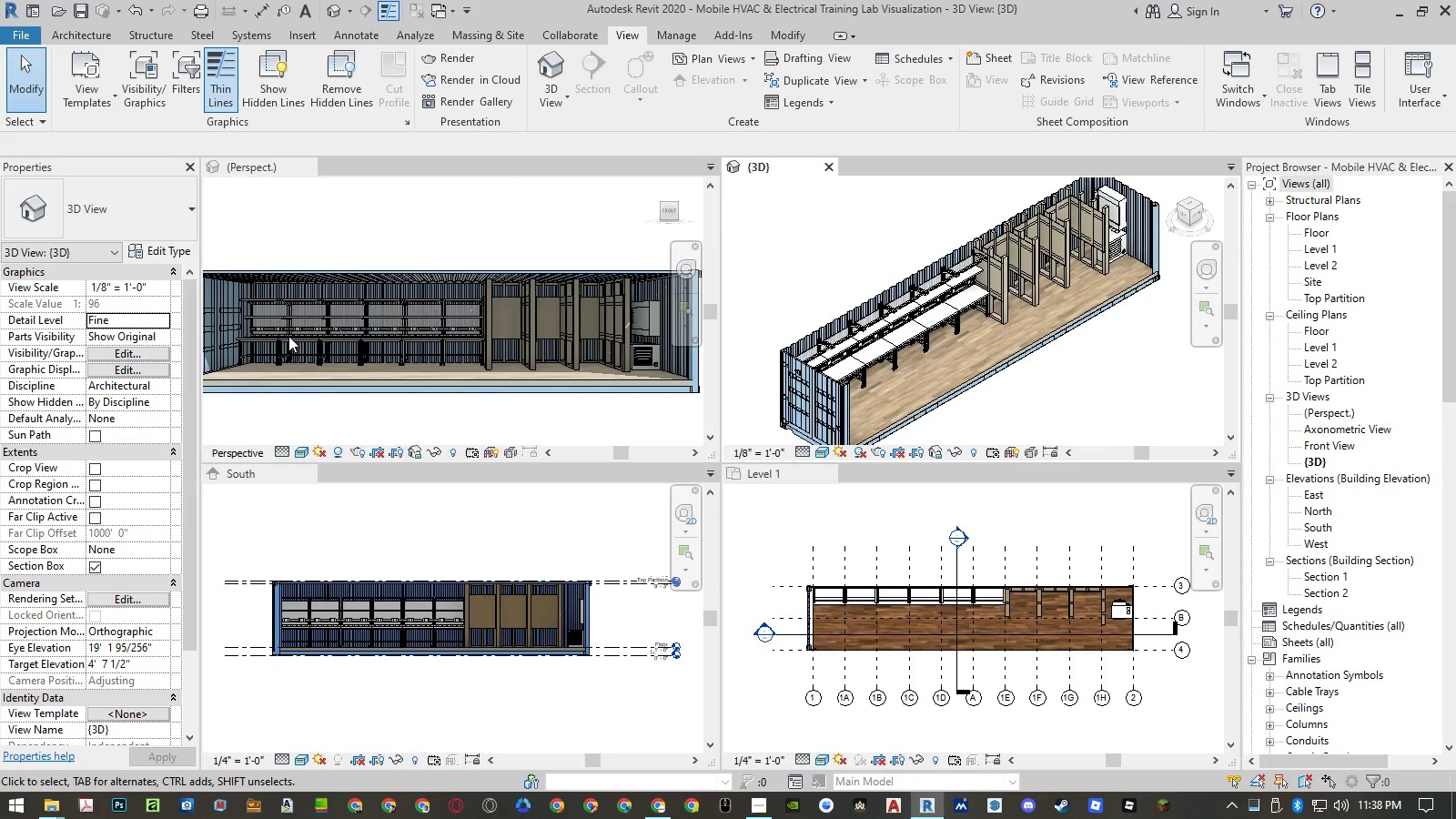 
left_click([1070, 401])
 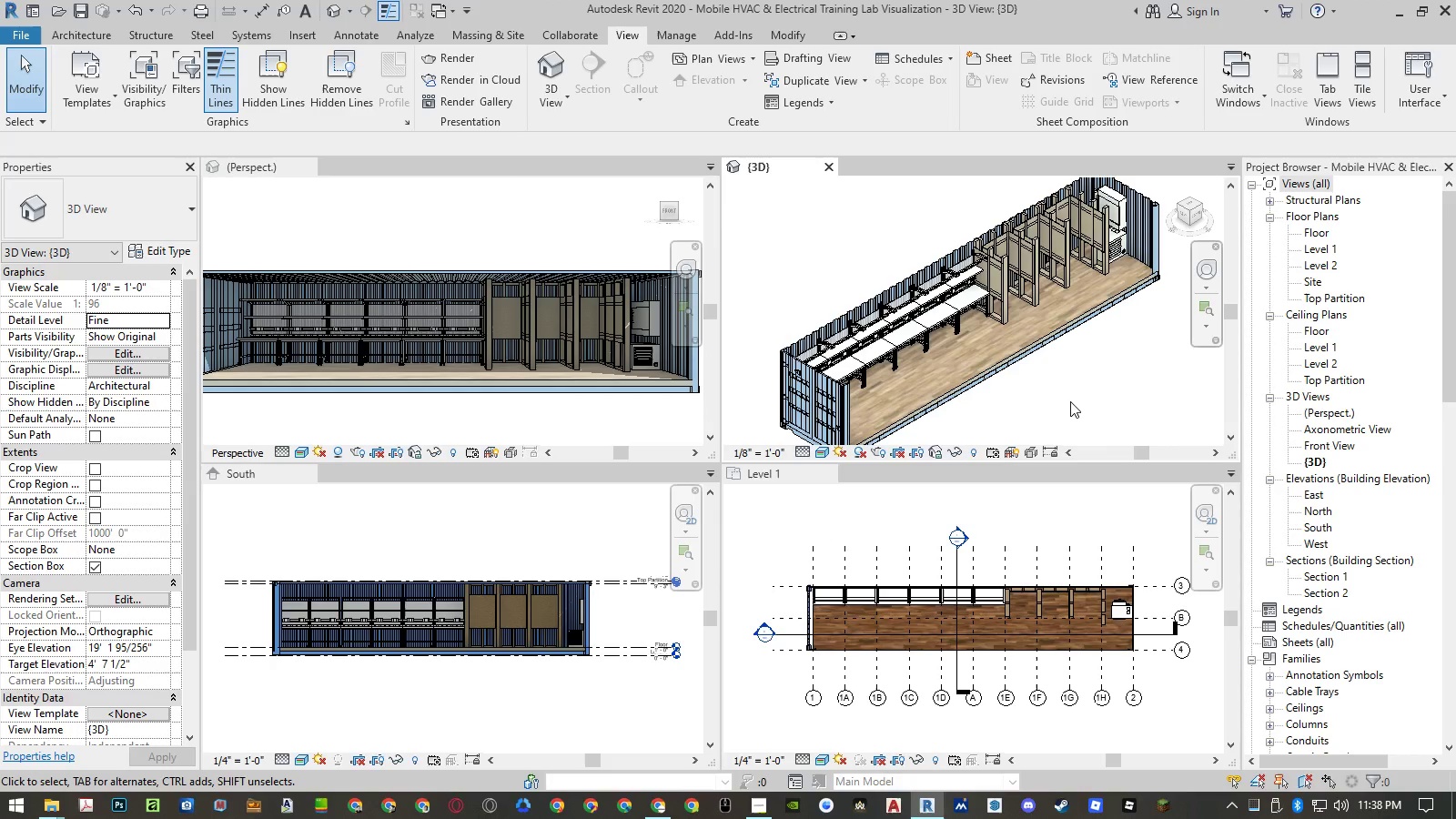 
left_click([1318, 101])
 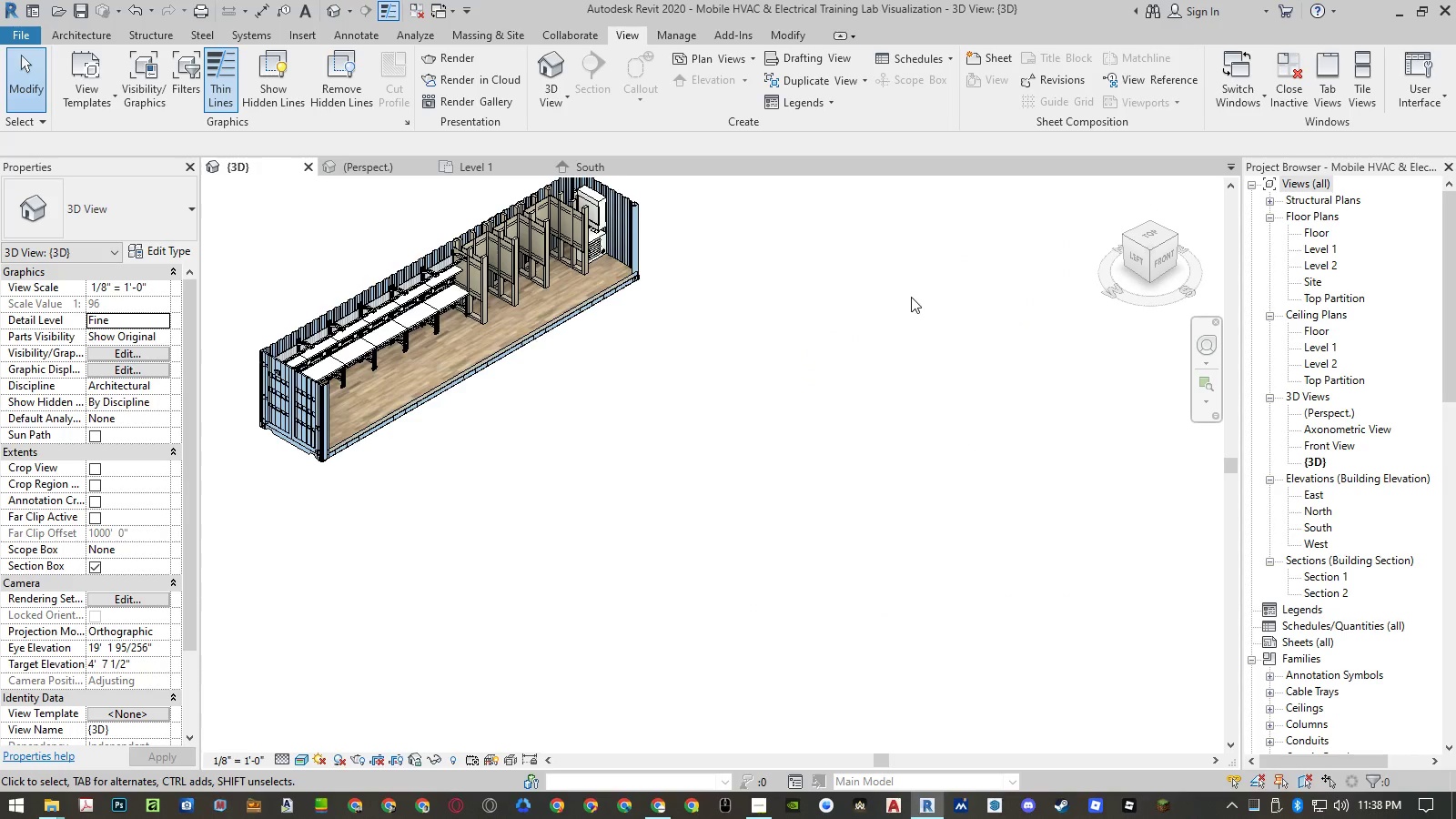 
left_click([911, 303])
 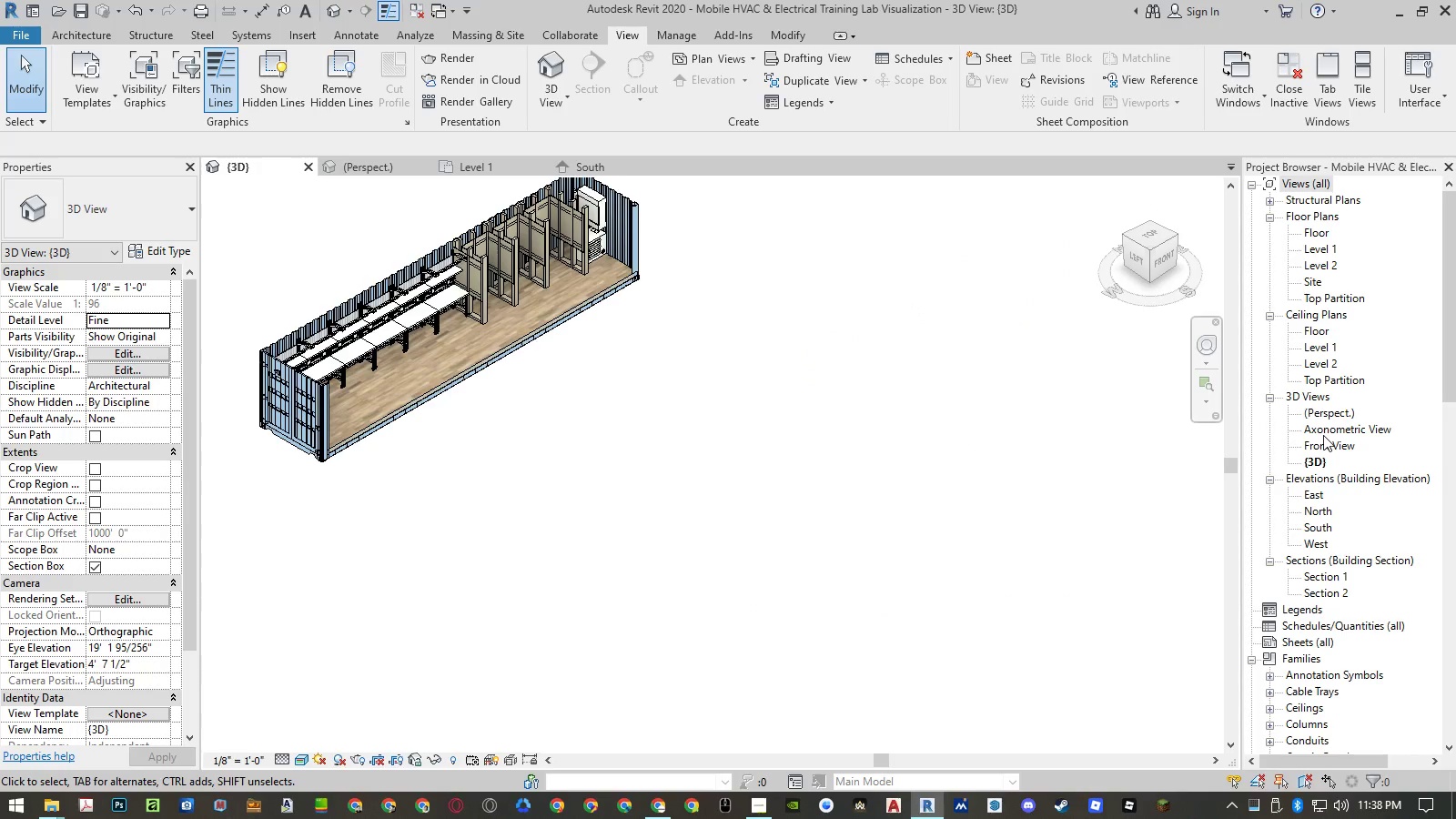 
double_click([1323, 435])
 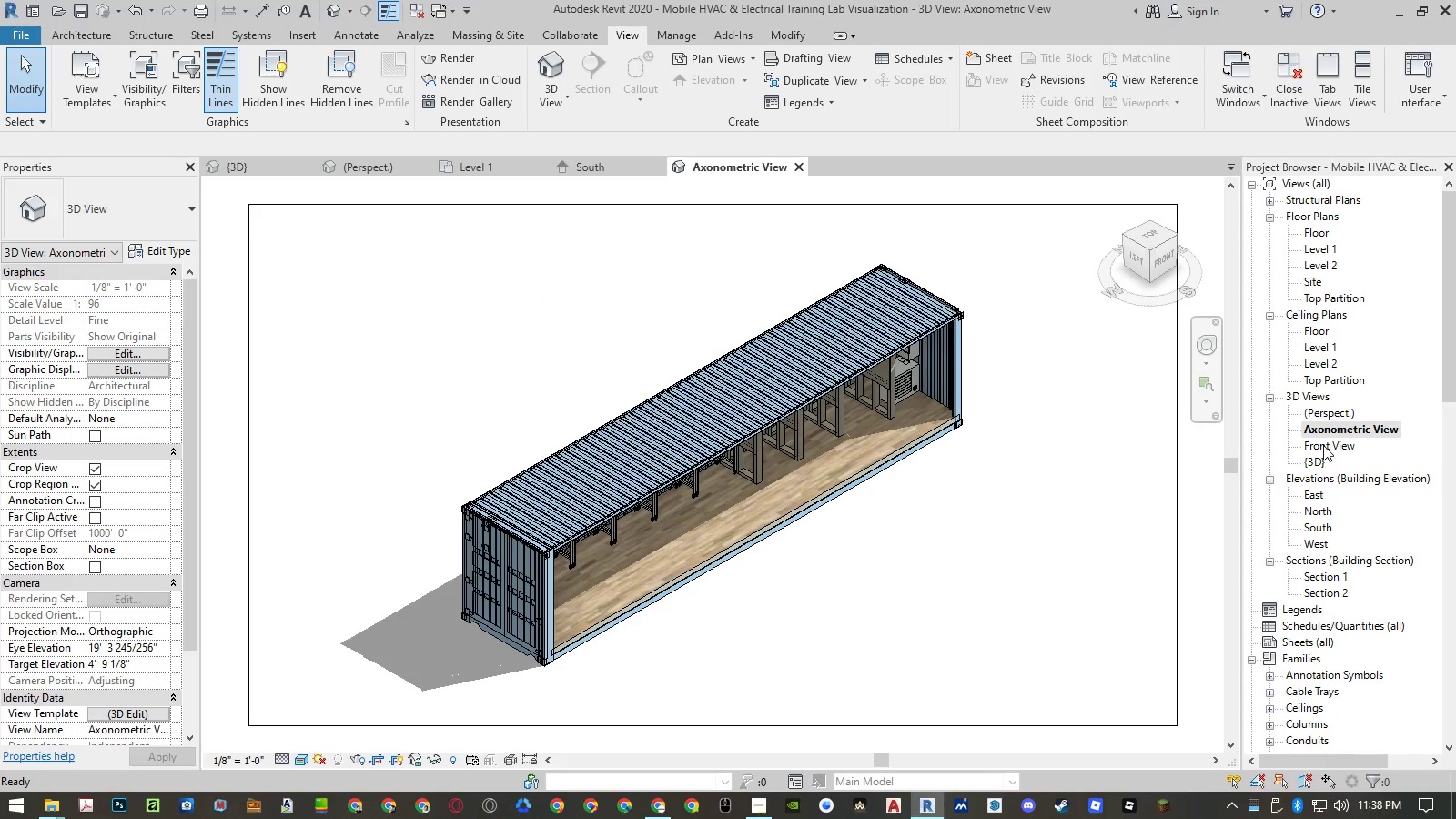 
double_click([1323, 445])
 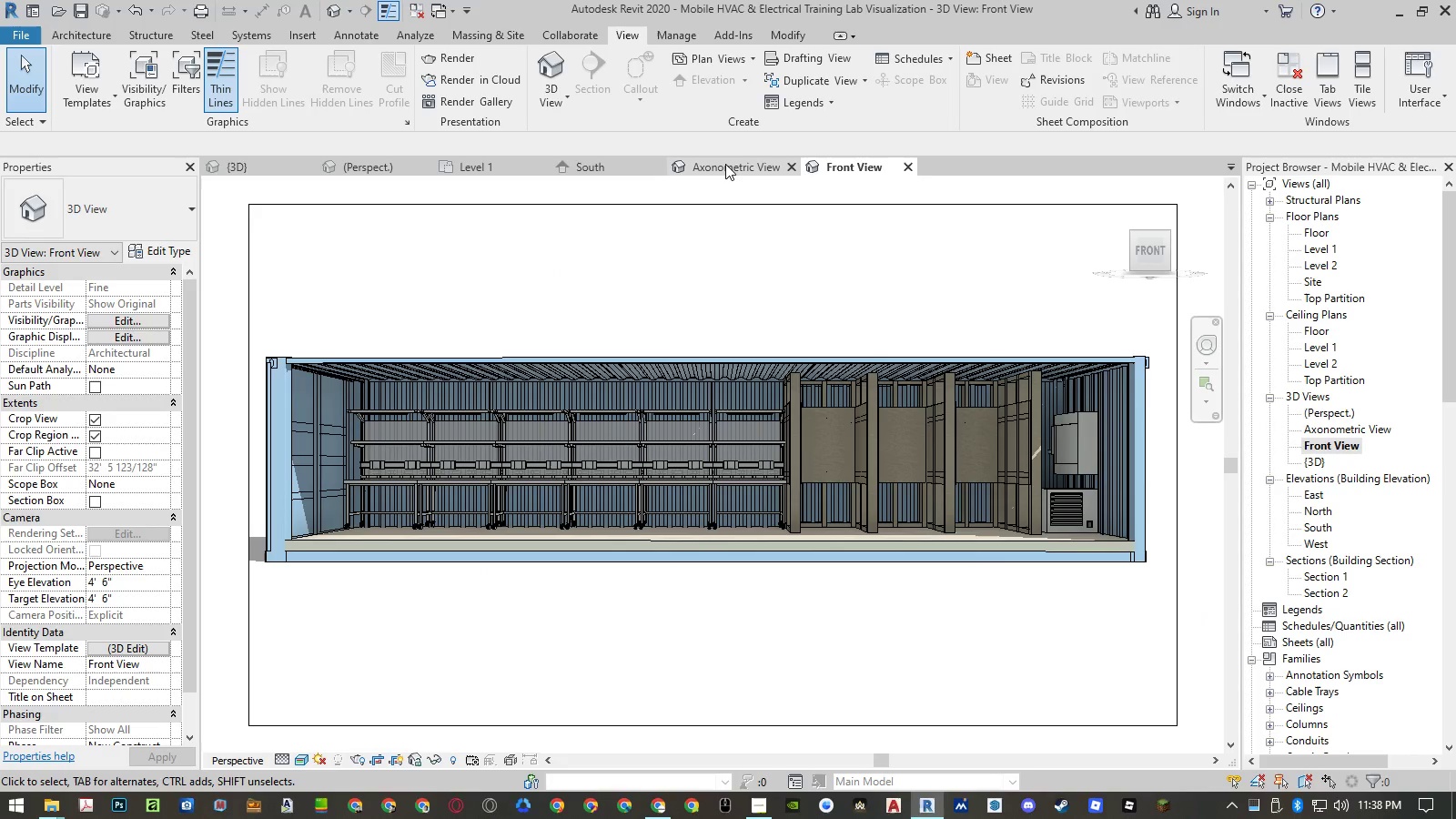 
left_click([725, 164])
 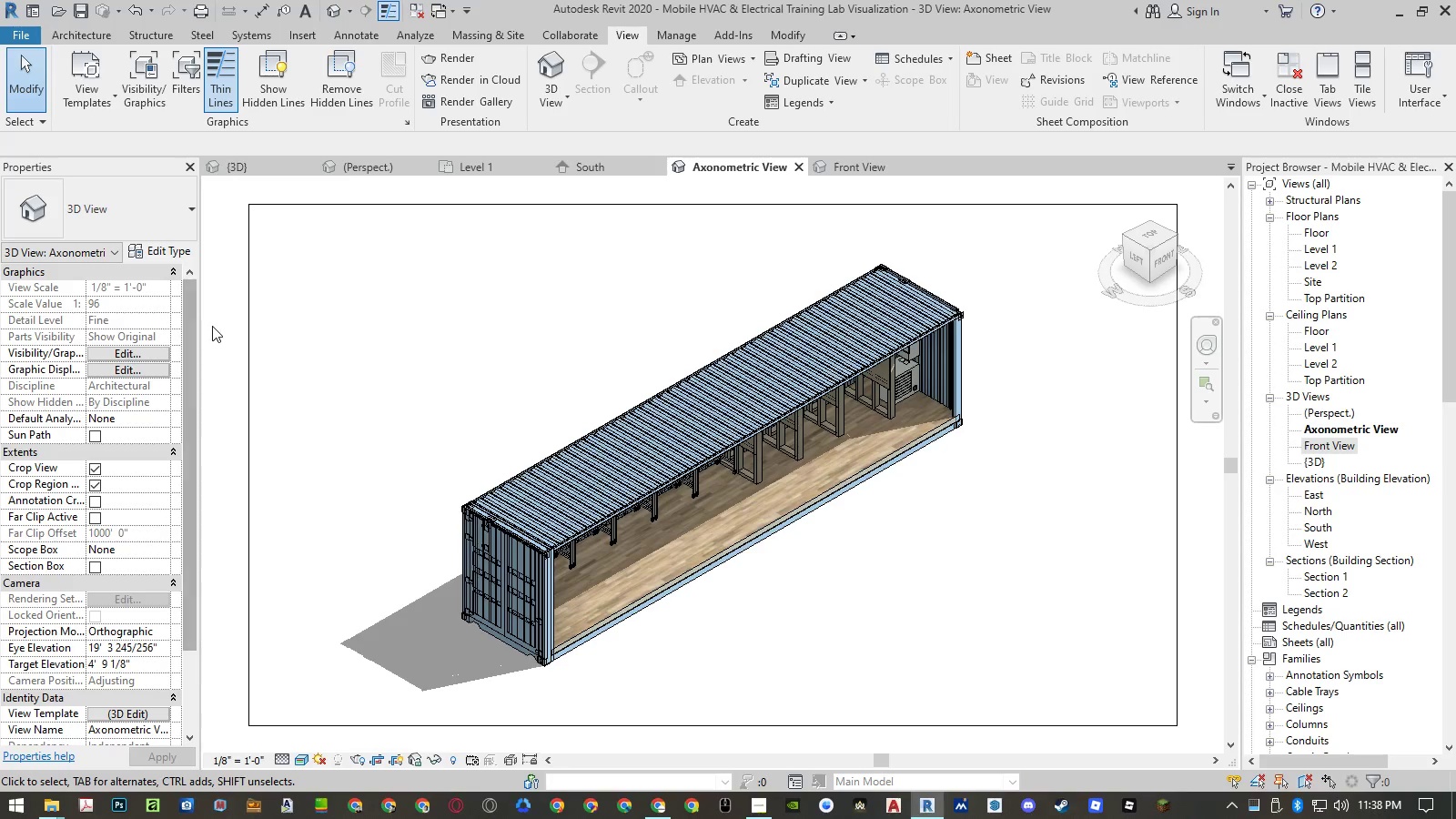 
left_click([213, 326])
 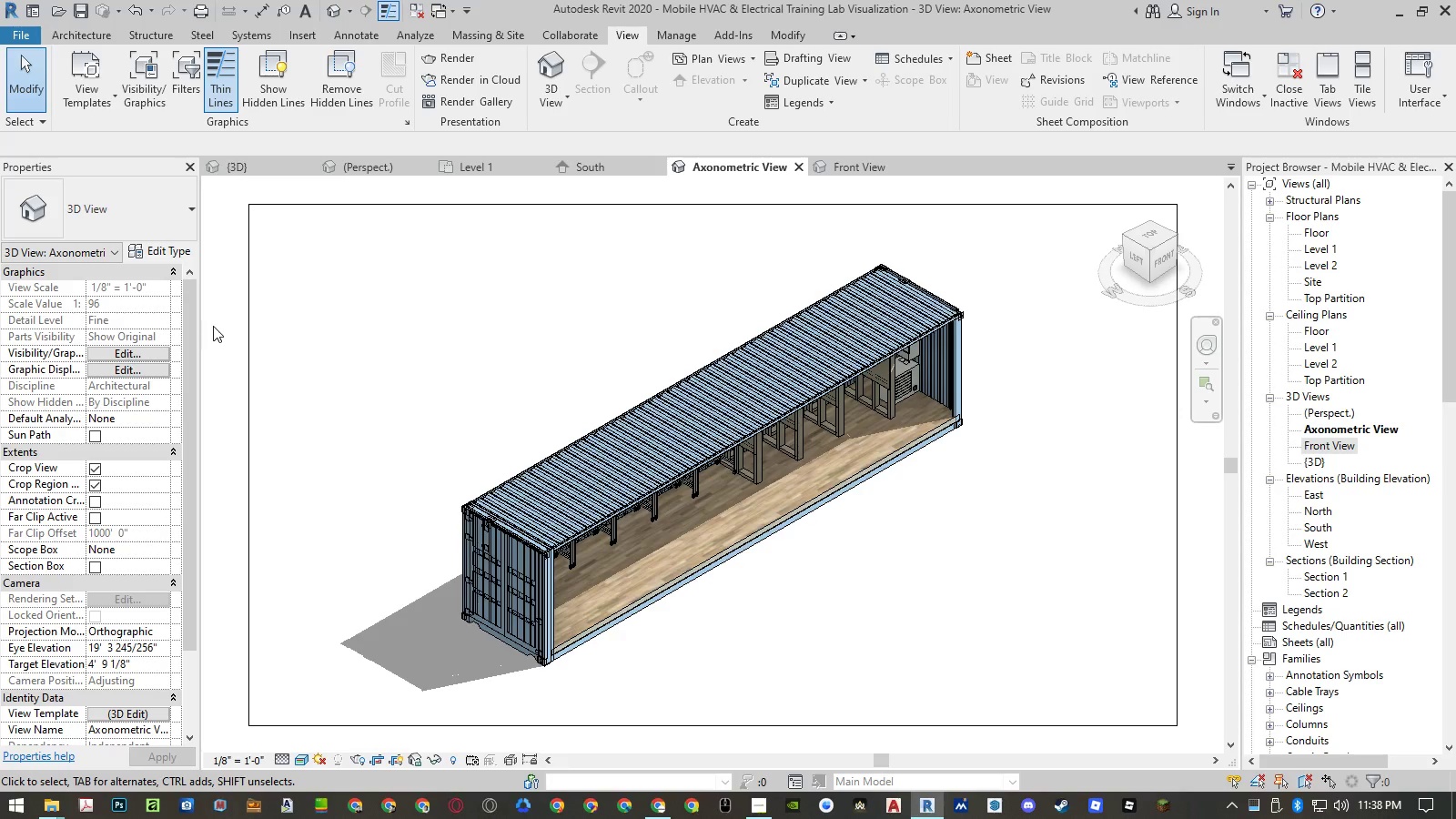 
hold_key(key=ControlLeft, duration=0.97)
 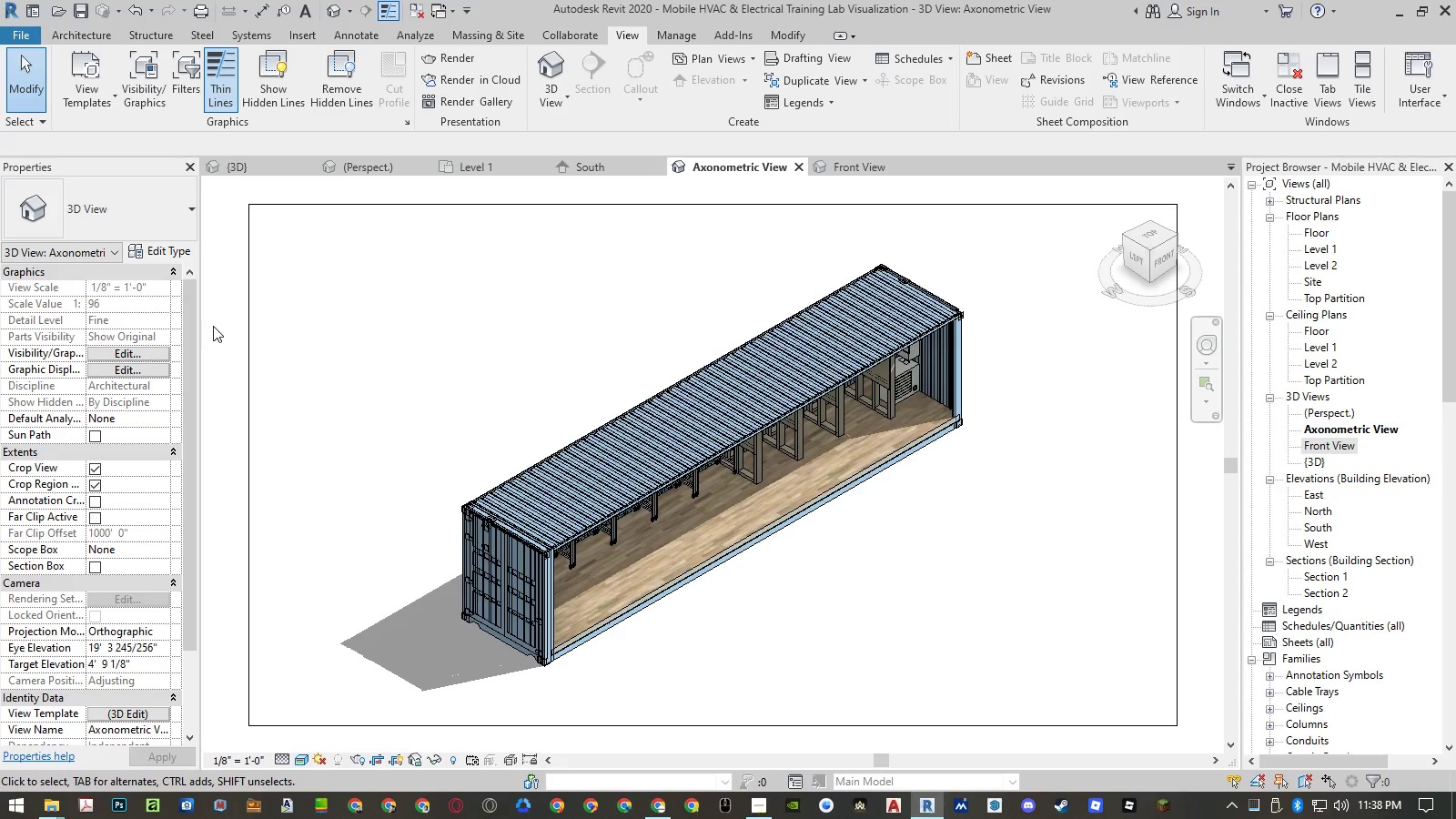 
hold_key(key=AltLeft, duration=0.89)
 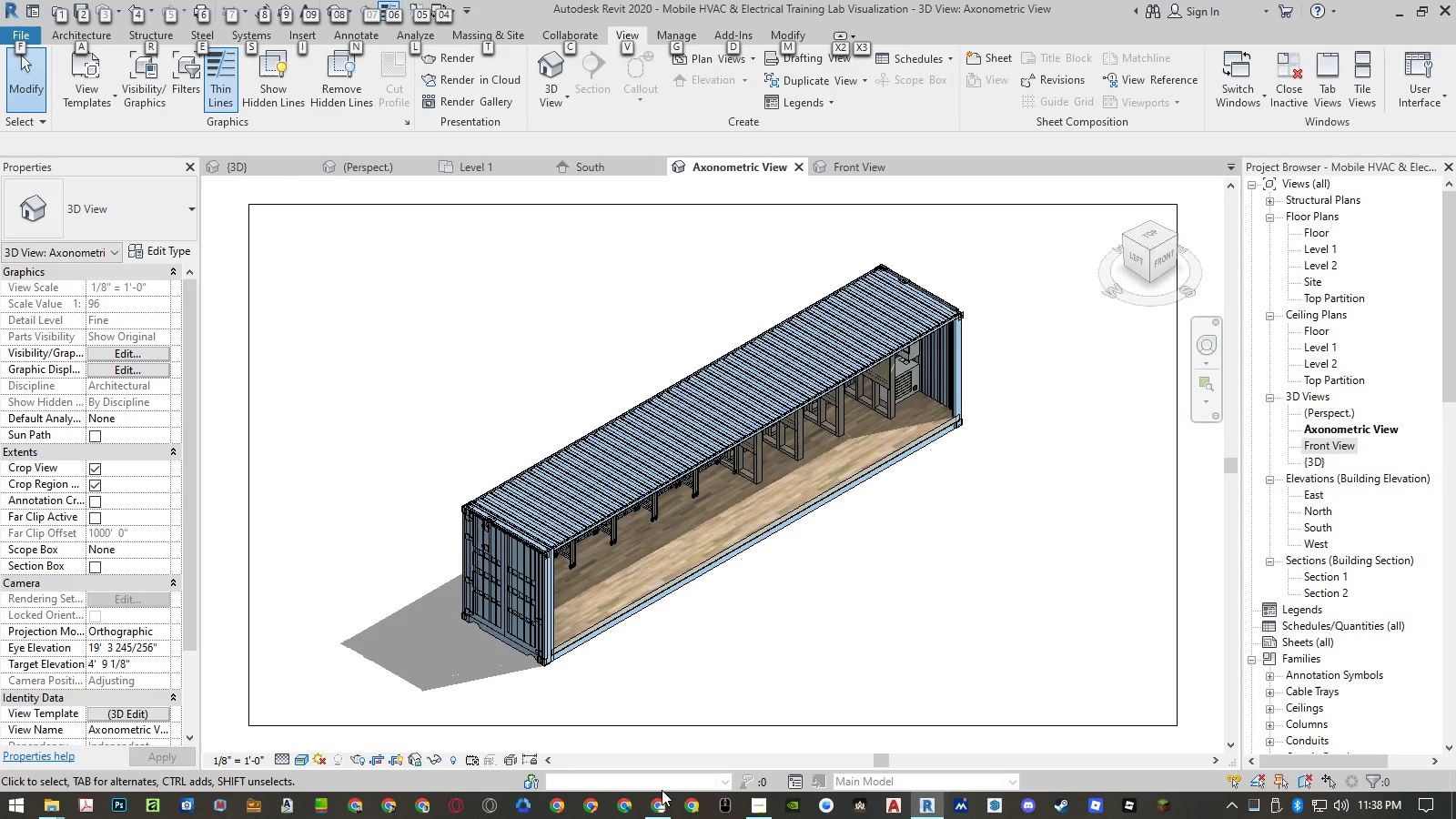 
left_click([648, 804])
 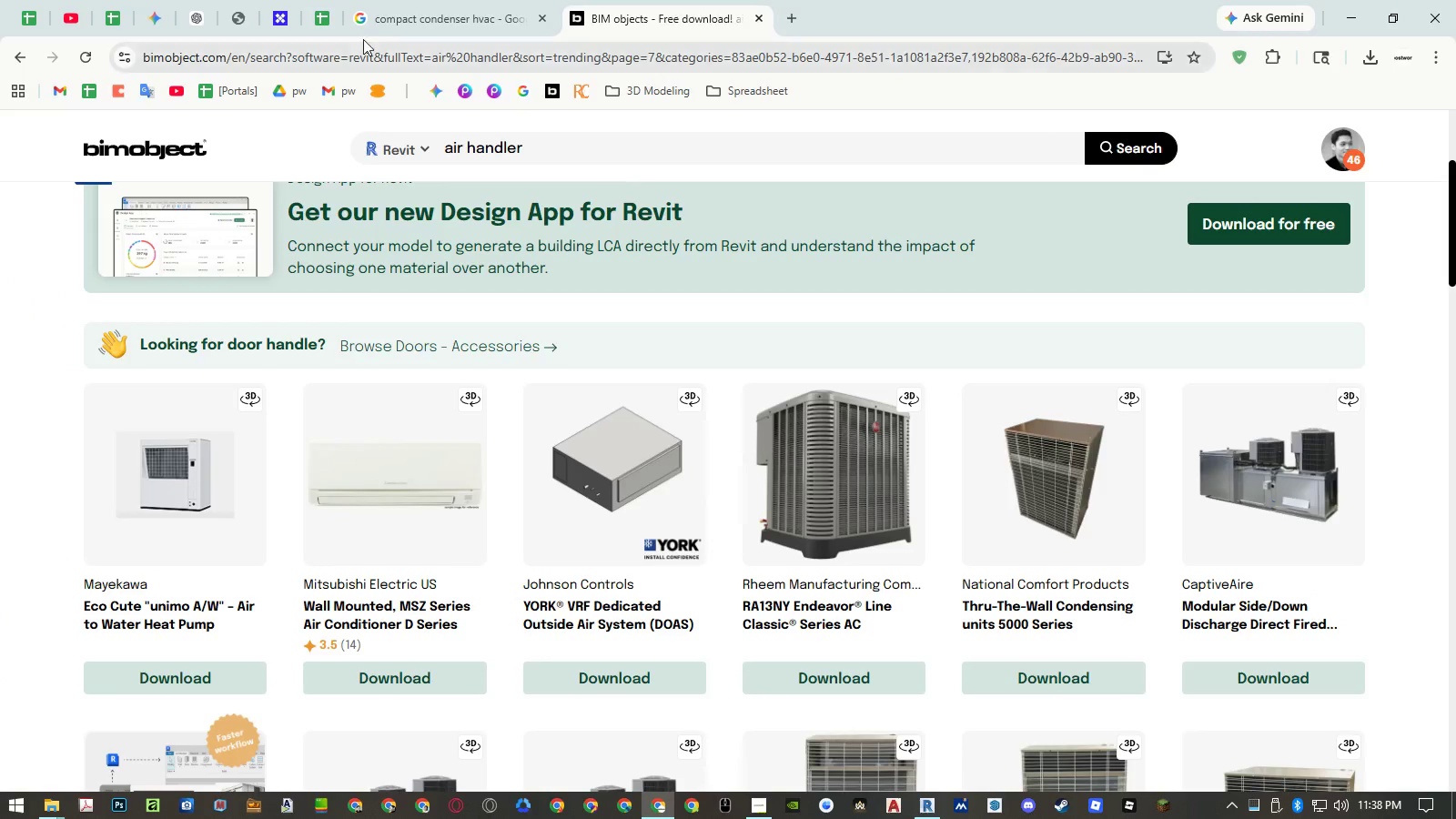 
left_click([327, 20])
 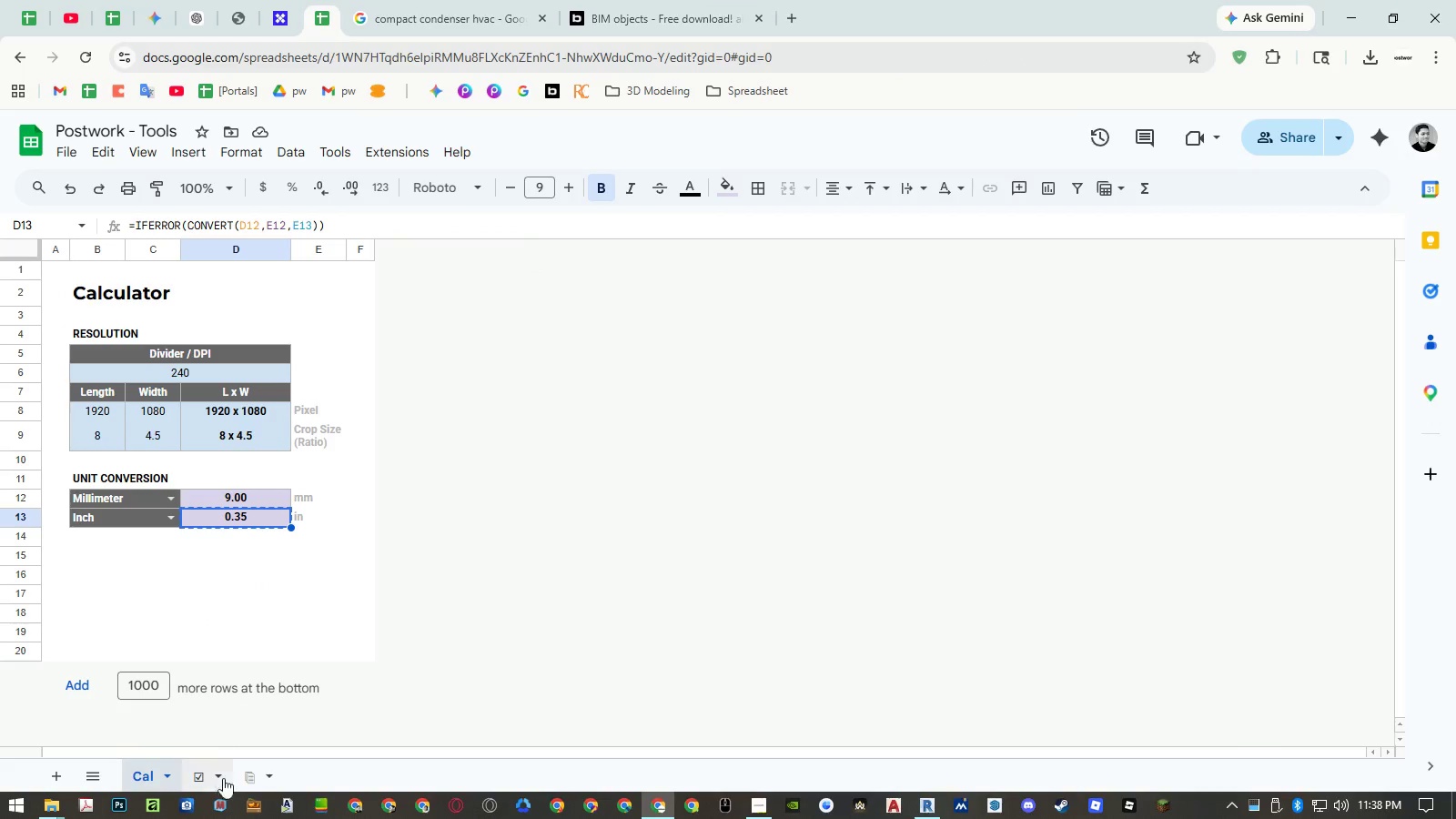 
left_click([248, 782])
 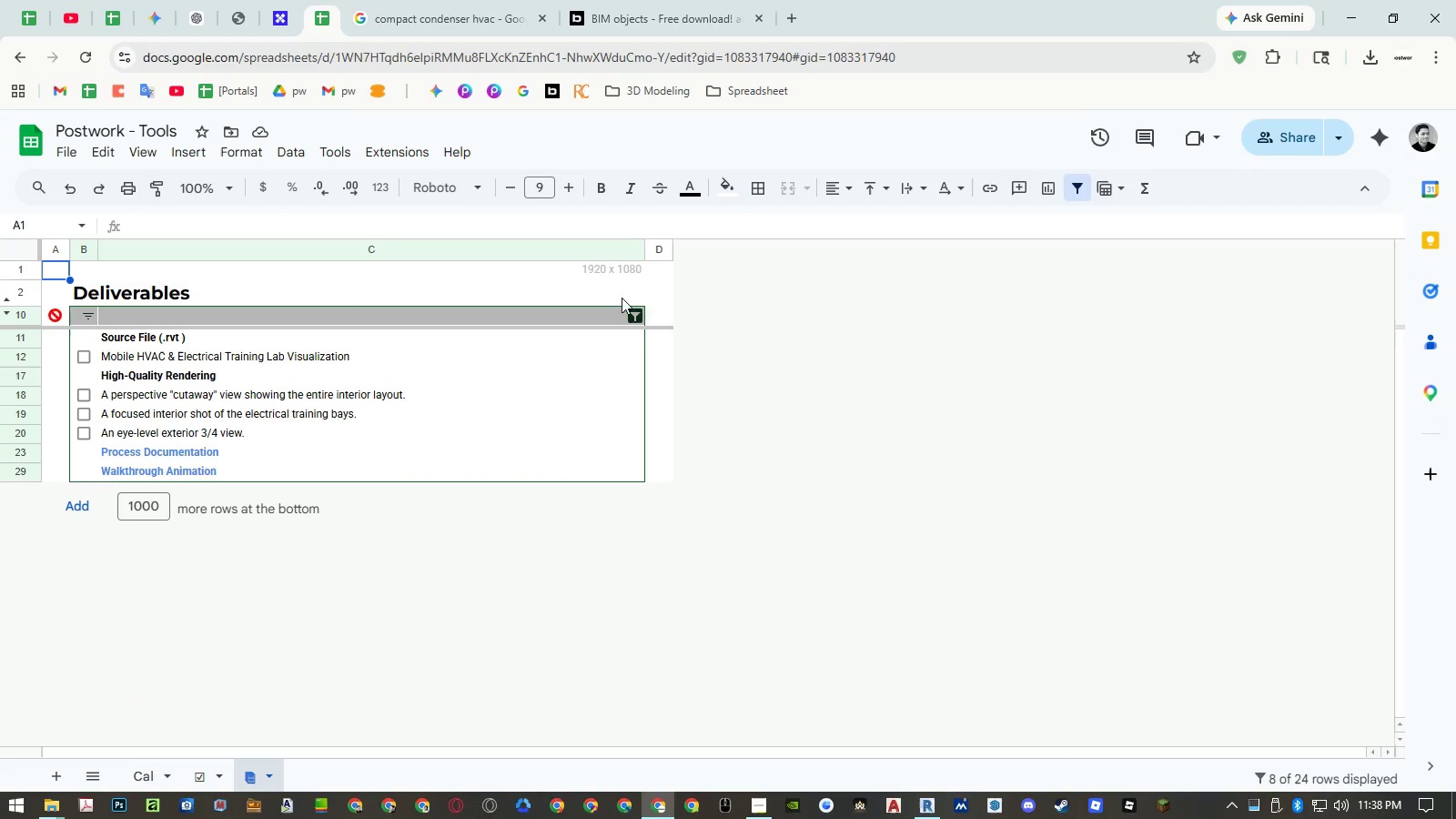 
left_click([600, 271])
 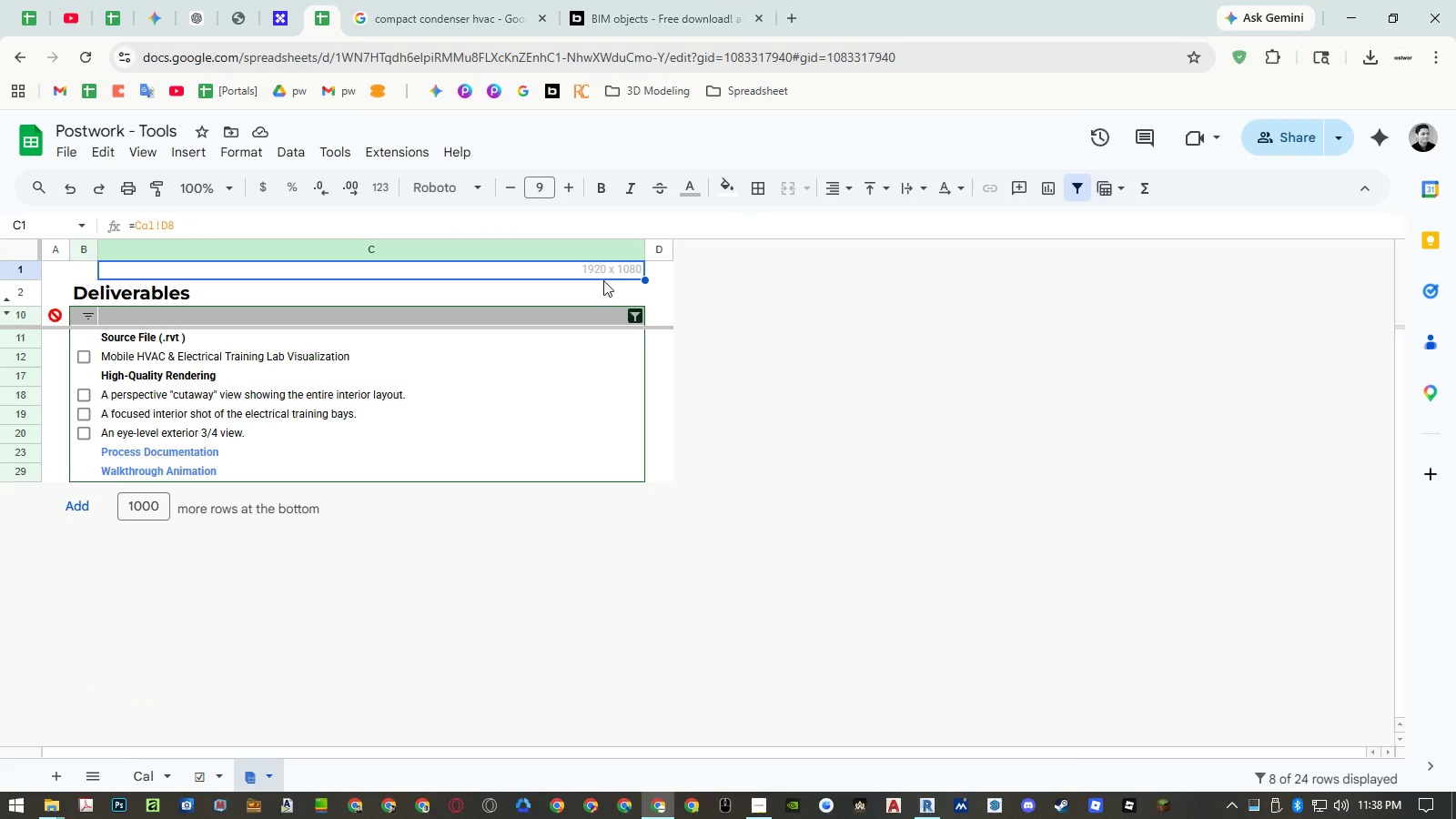 
key(Control+ControlLeft)
 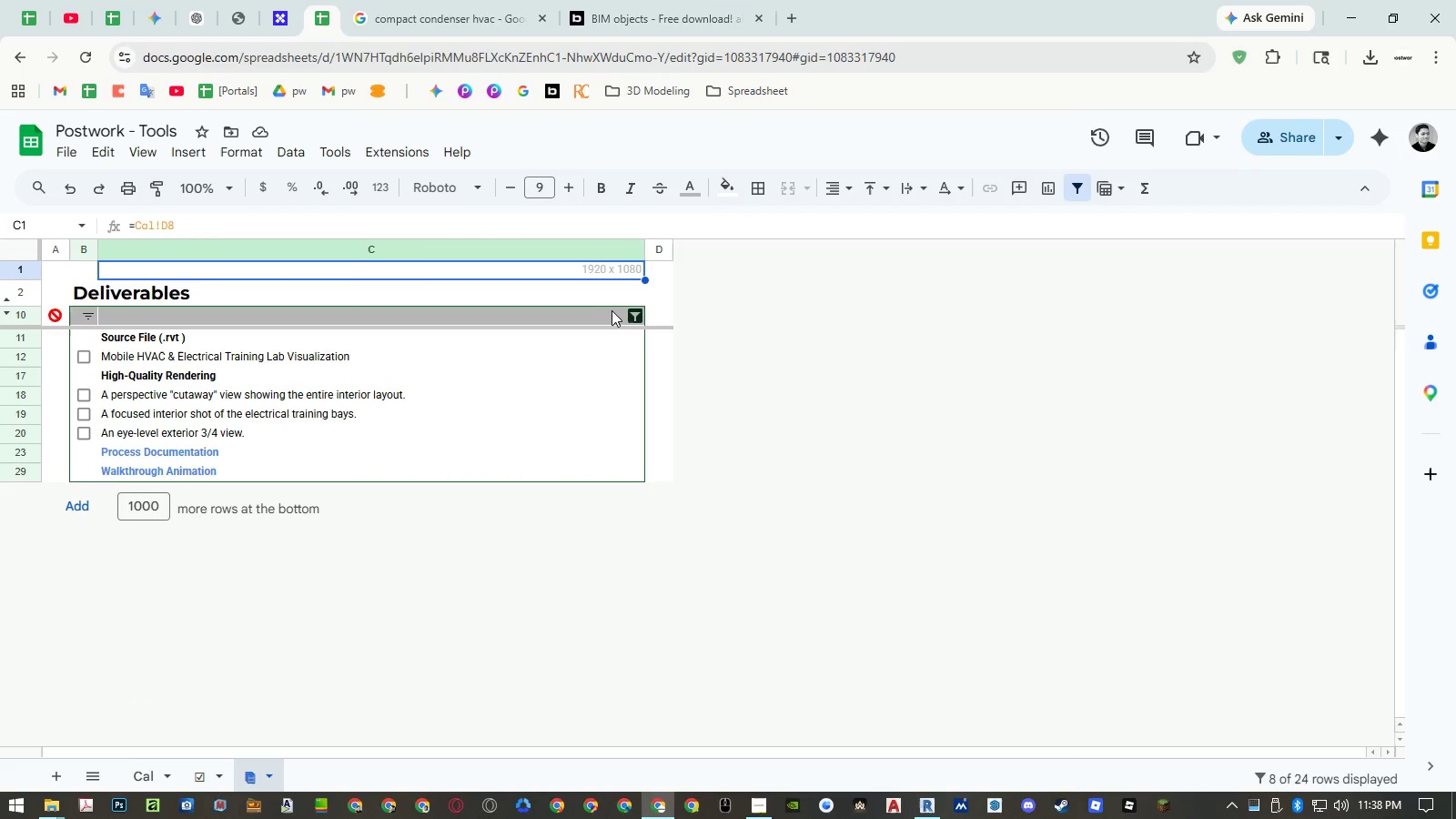 
key(Control+C)
 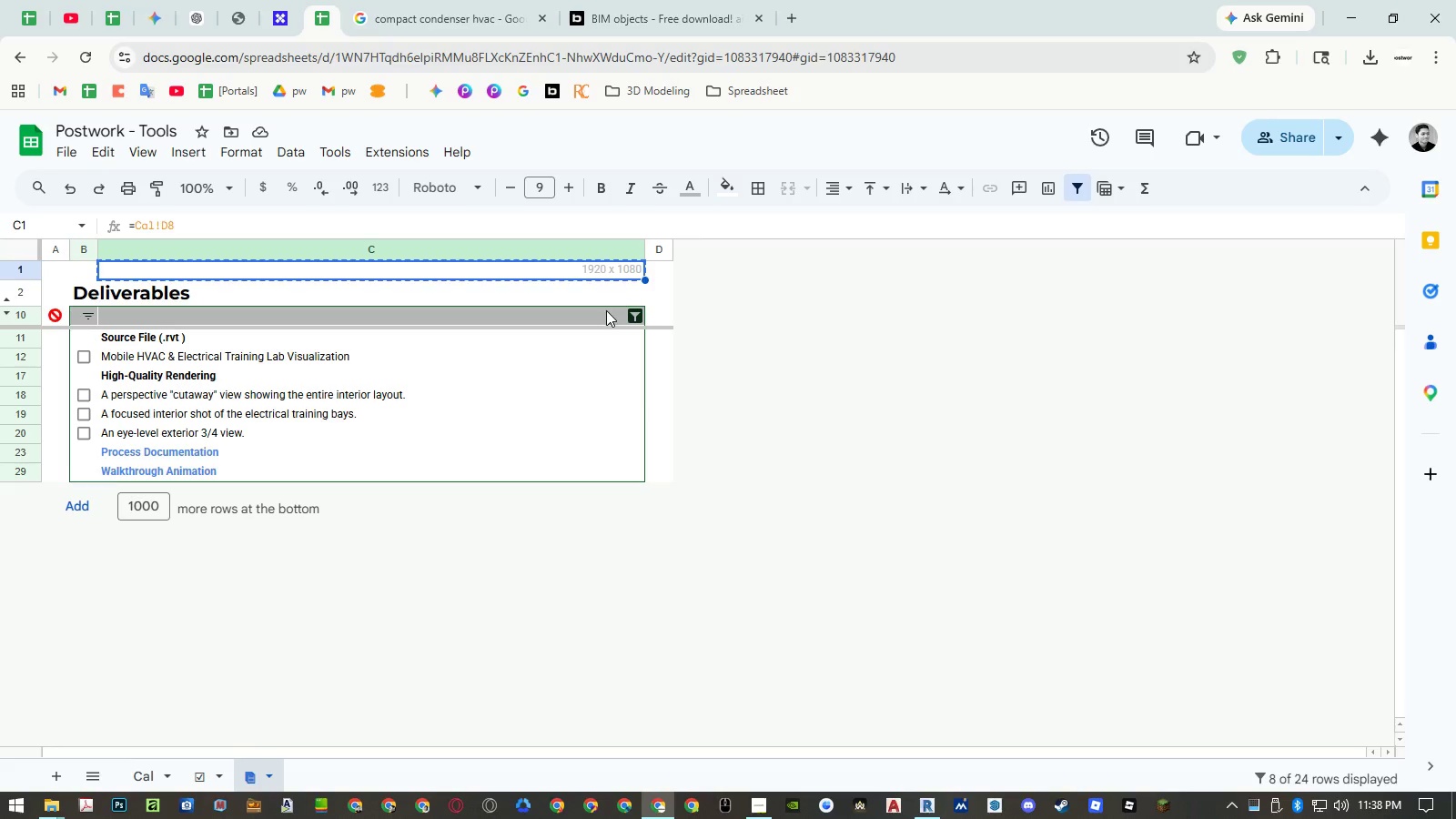 
left_click([605, 300])
 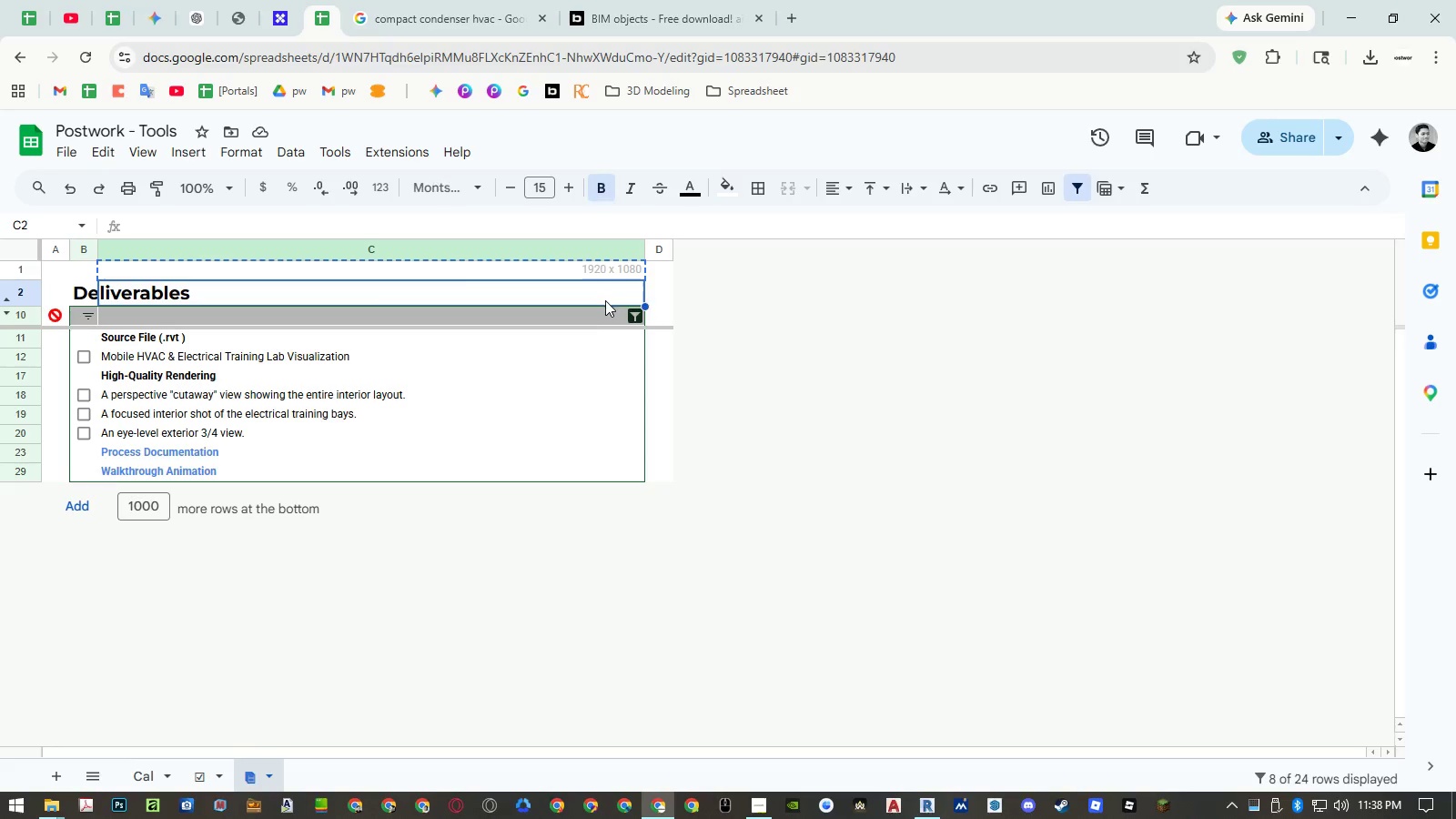 
key(Control+ControlLeft)
 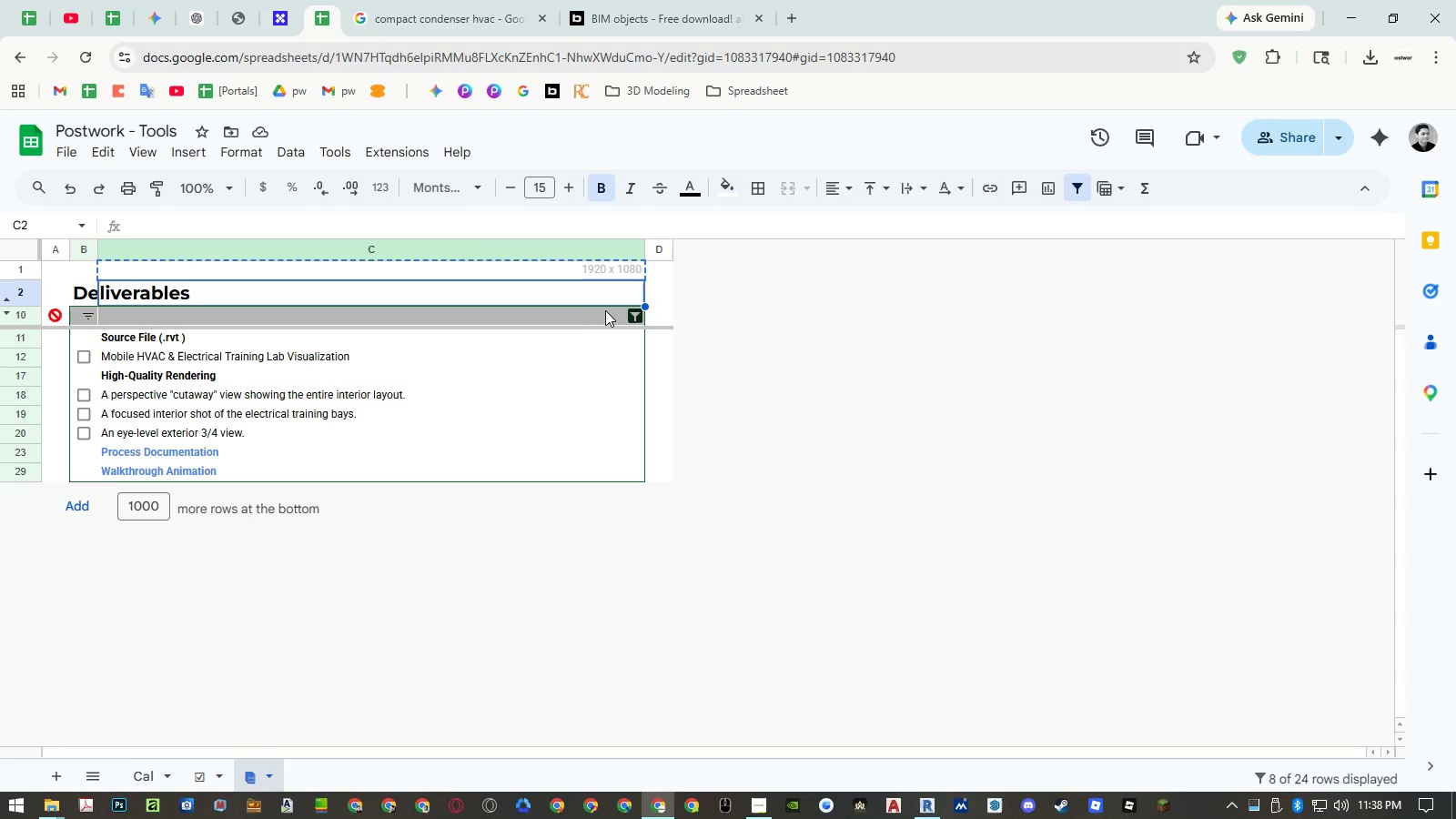 
key(Control+Shift+ShiftLeft)
 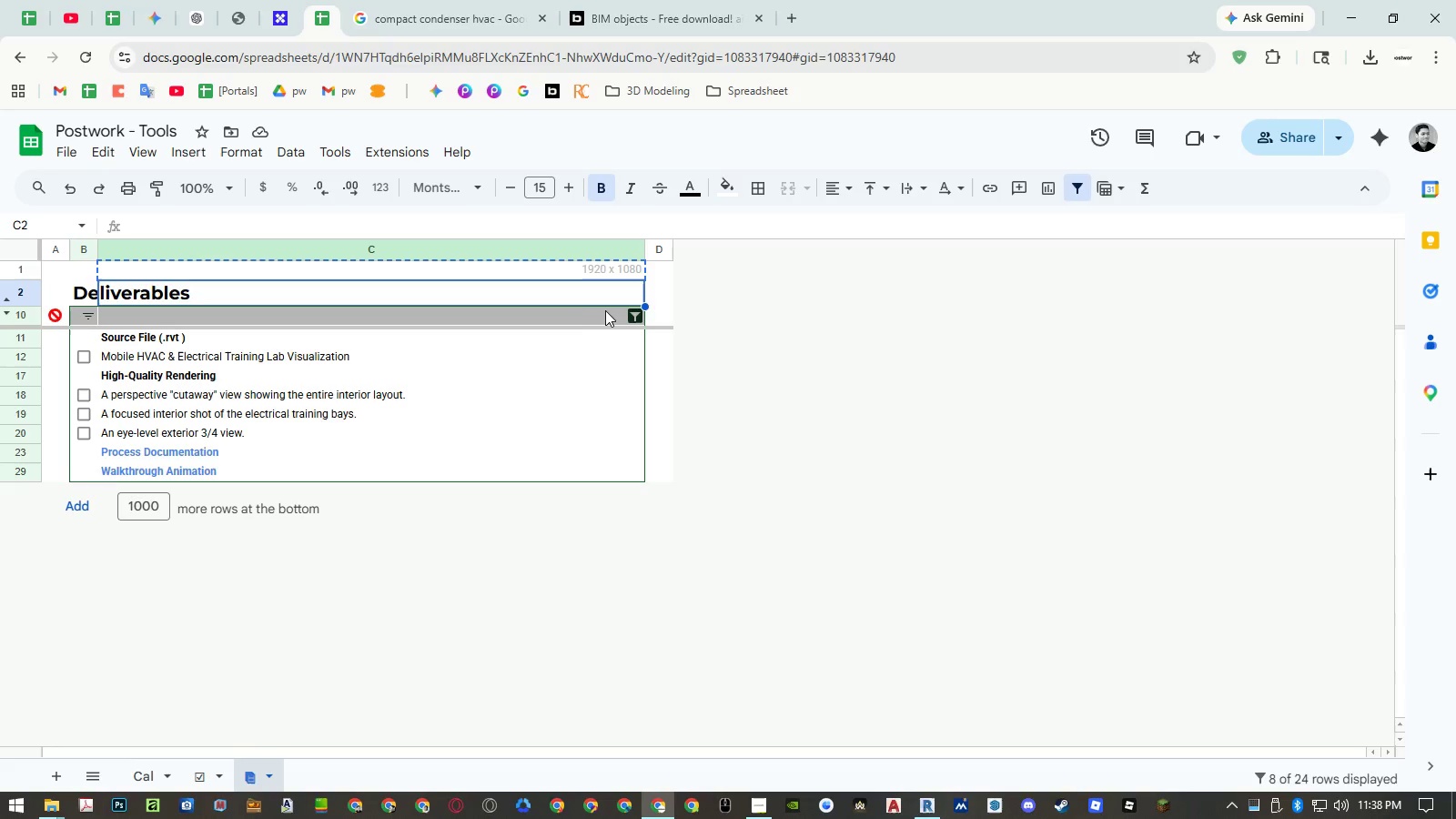 
key(Control+Shift+V)
 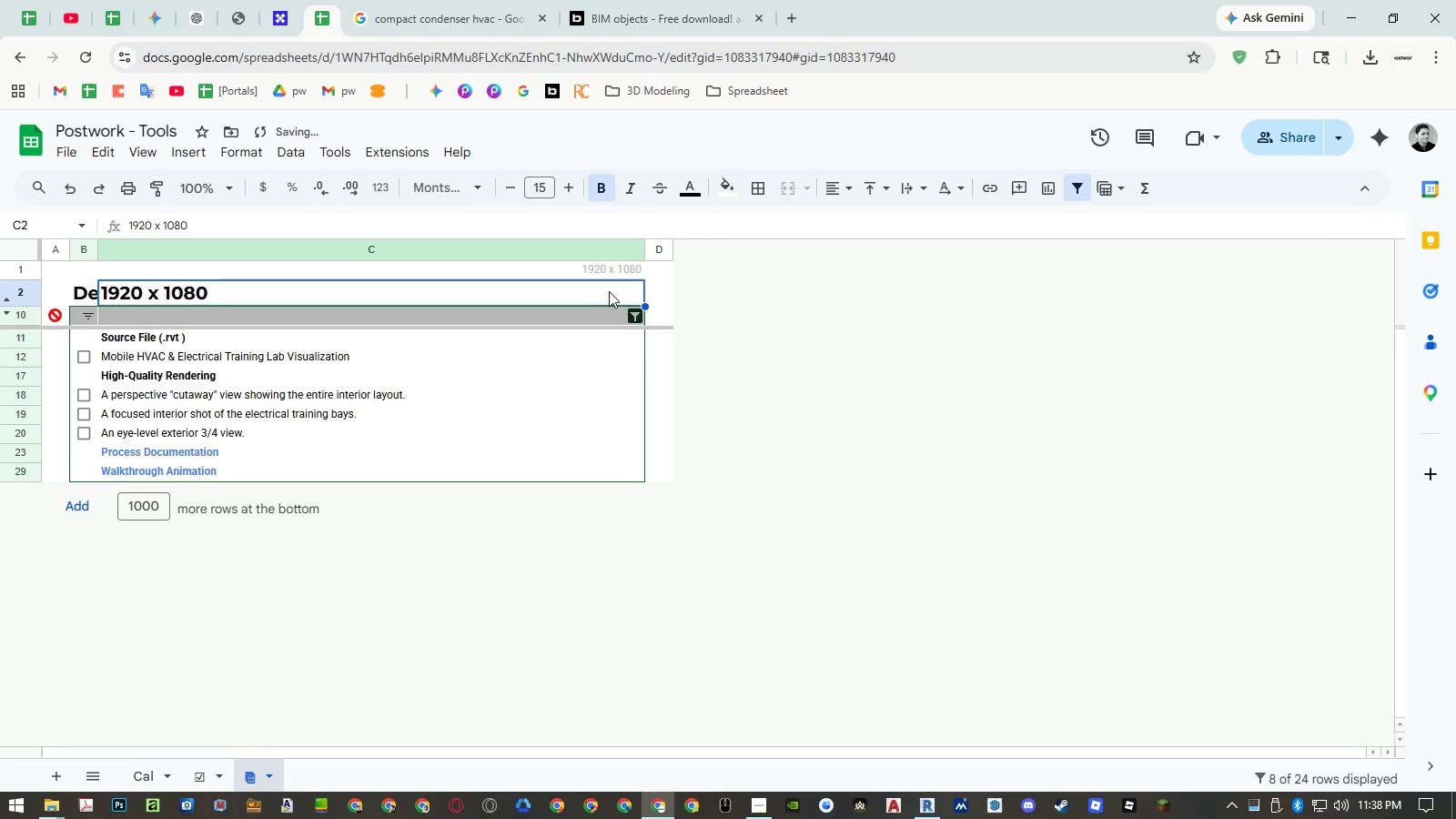 
double_click([609, 291])
 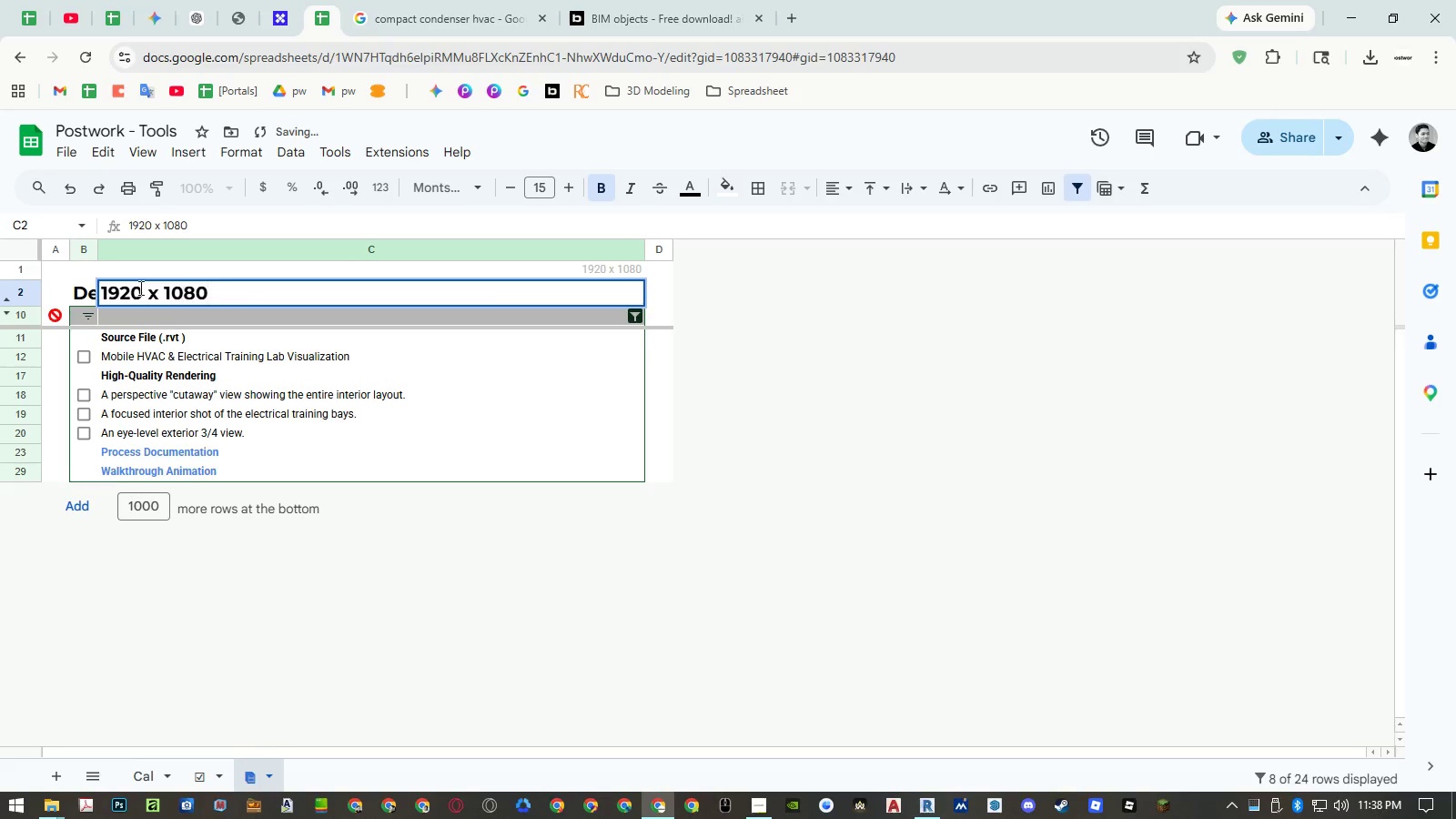 
left_click([125, 285])
 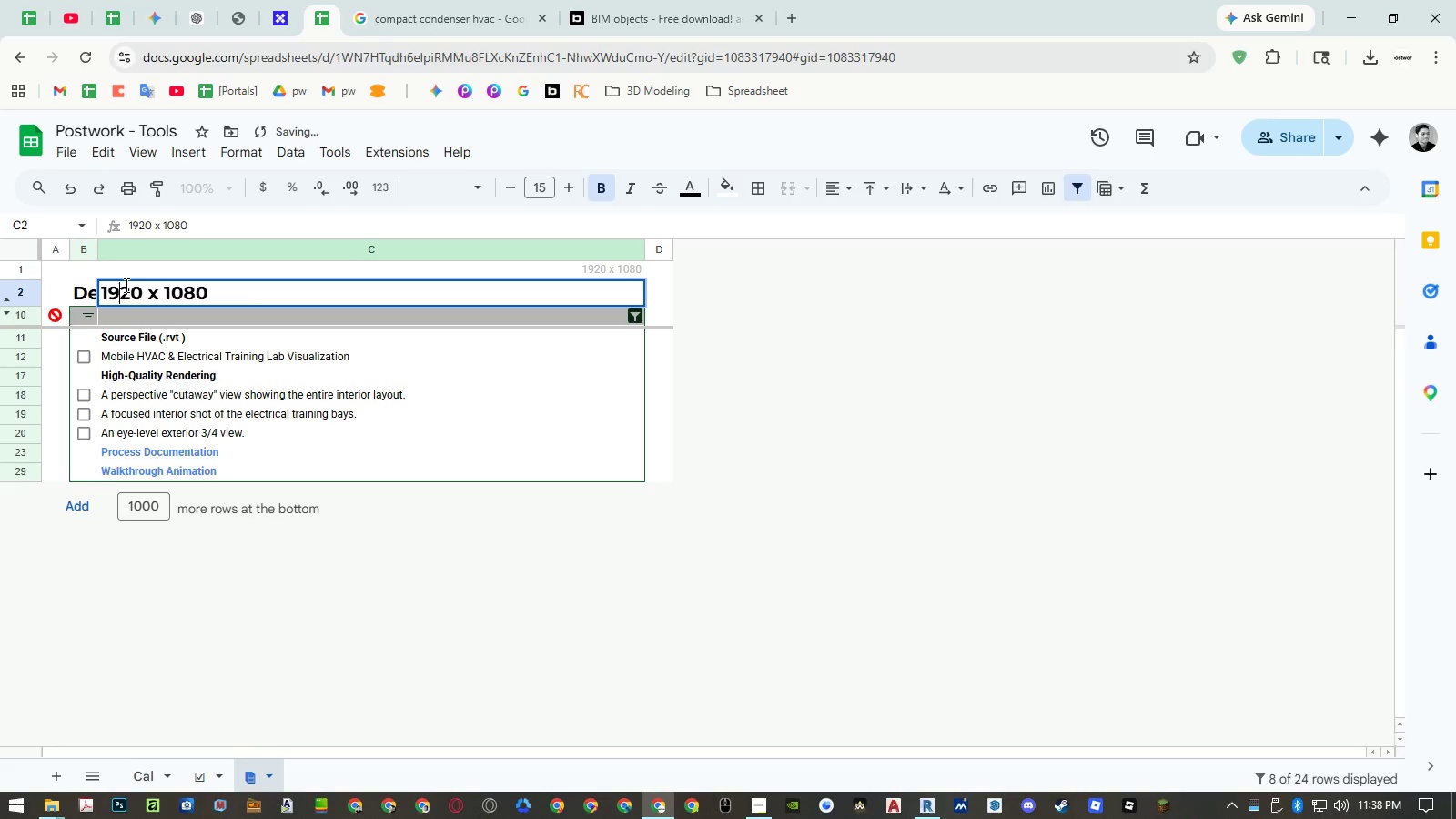 
left_click_drag(start_coordinate=[125, 285], to_coordinate=[109, 288])
 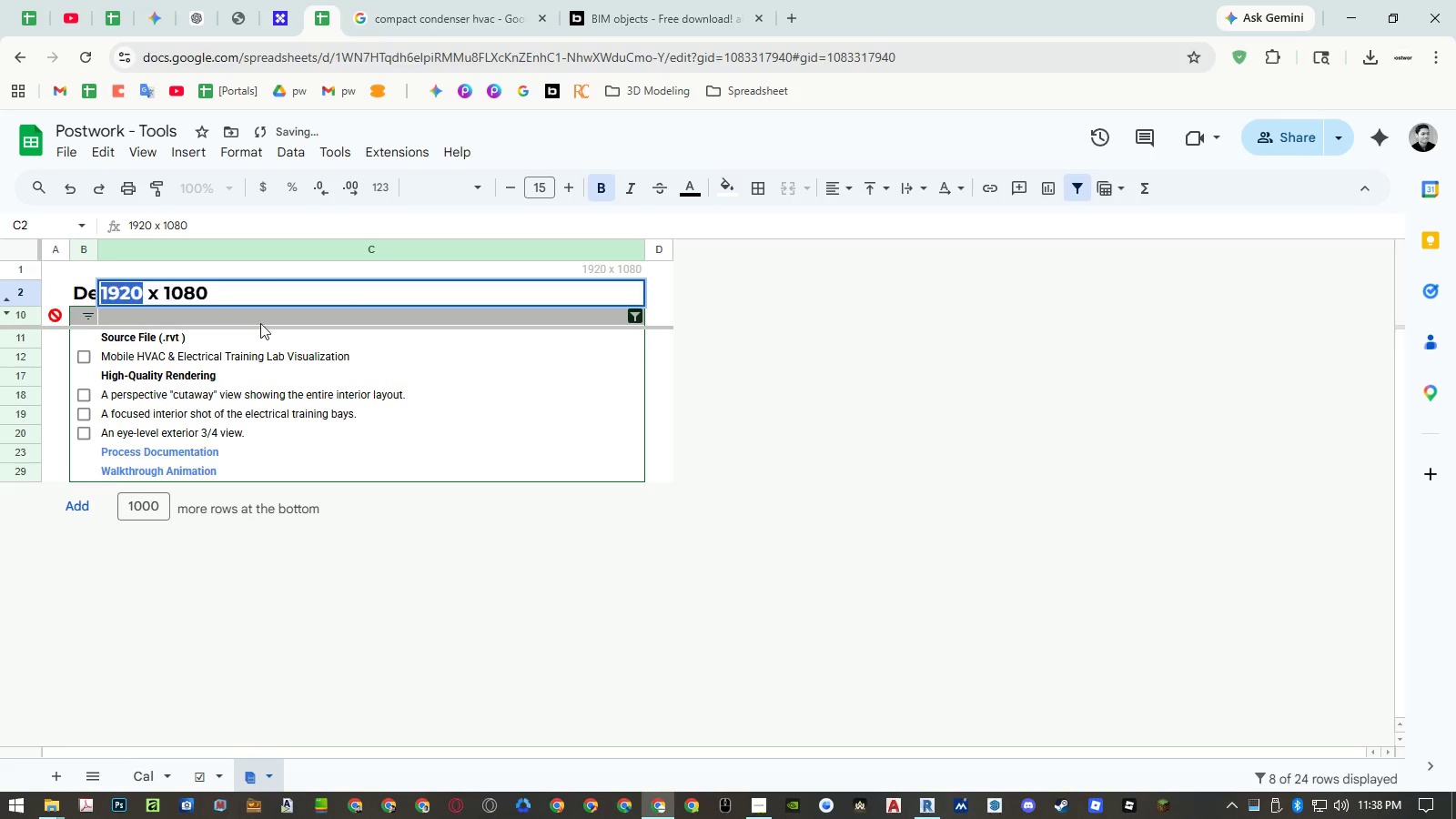 
key(Control+ControlLeft)
 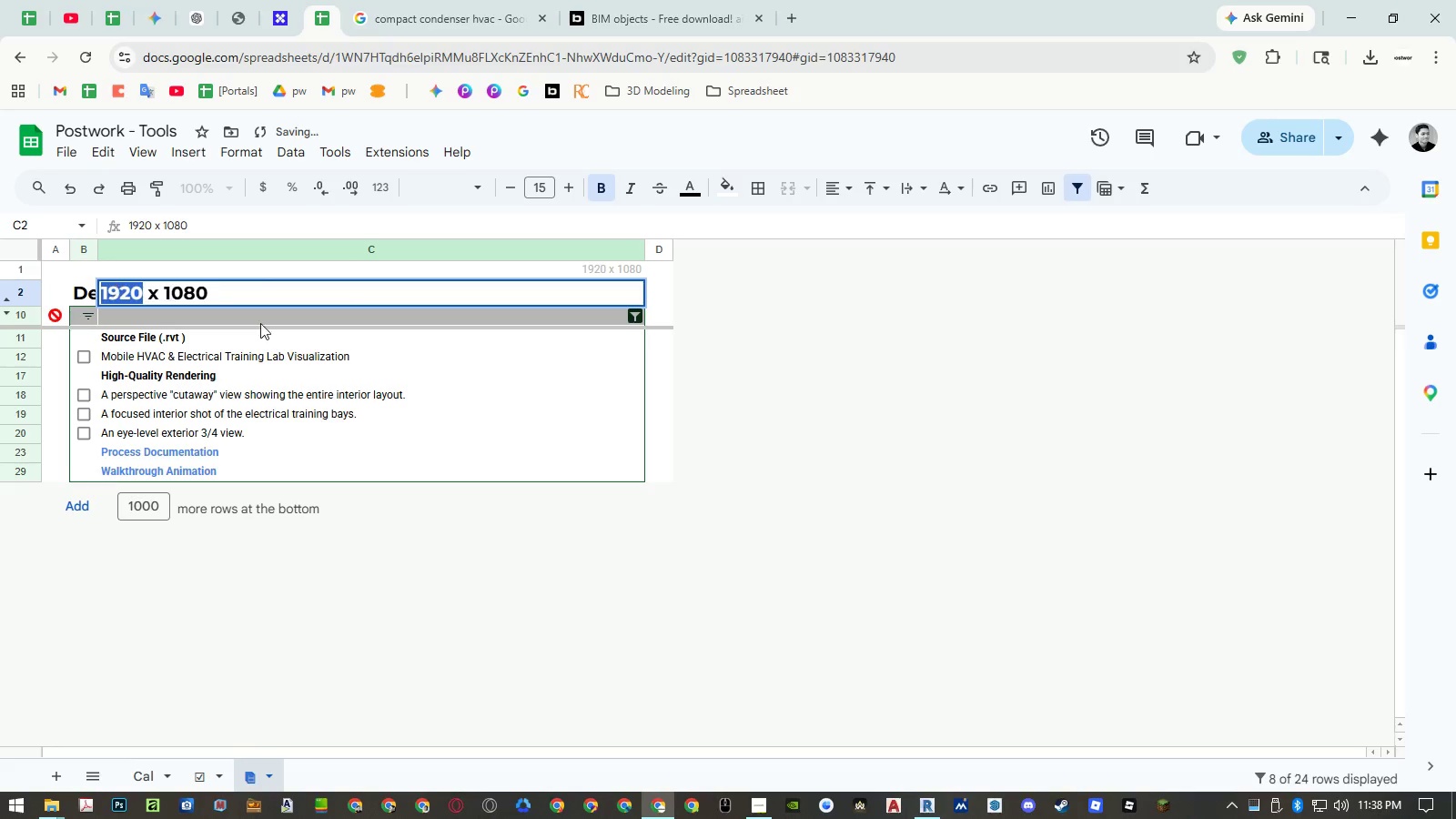 
key(Control+C)
 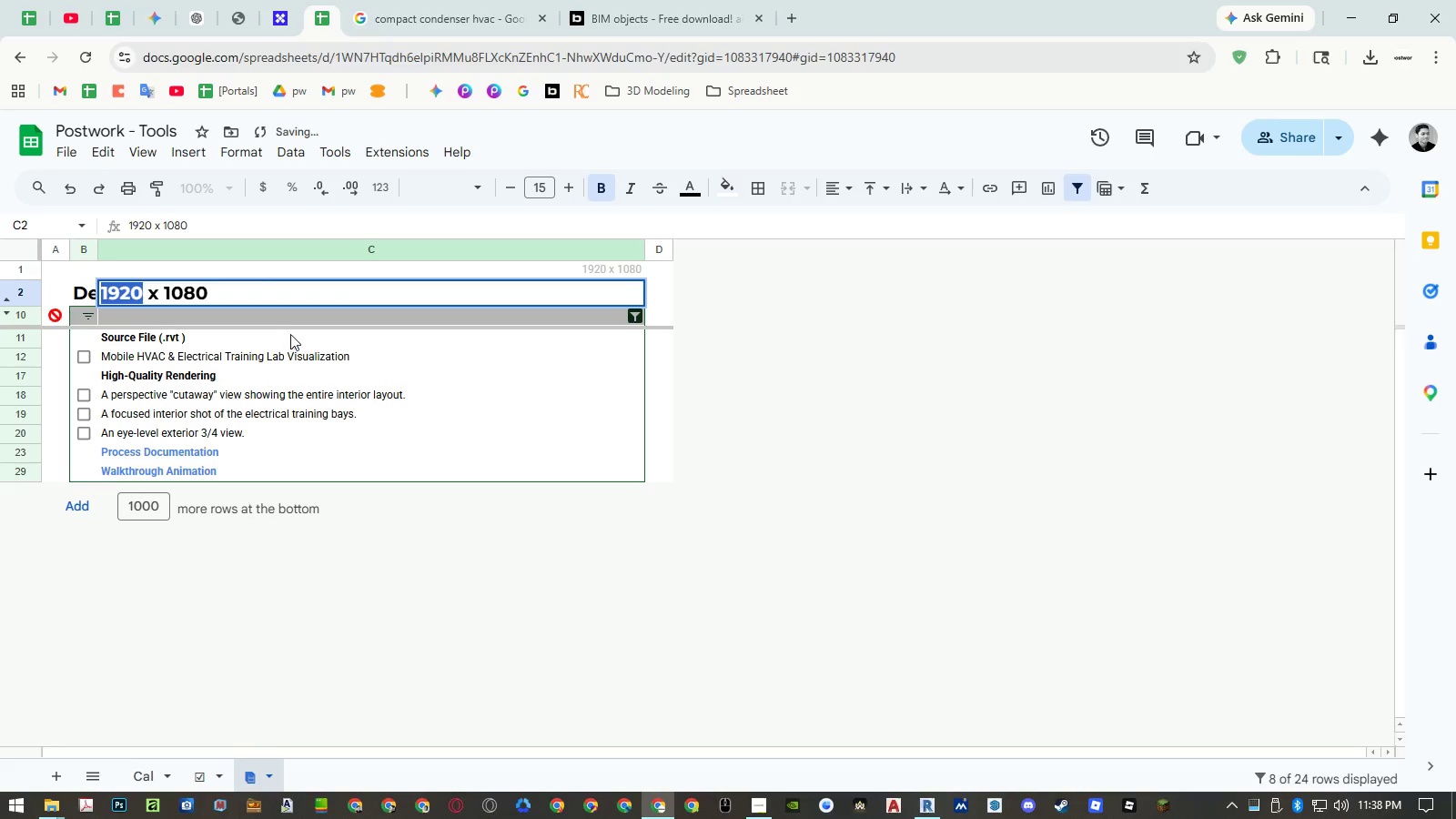 
key(Escape)
 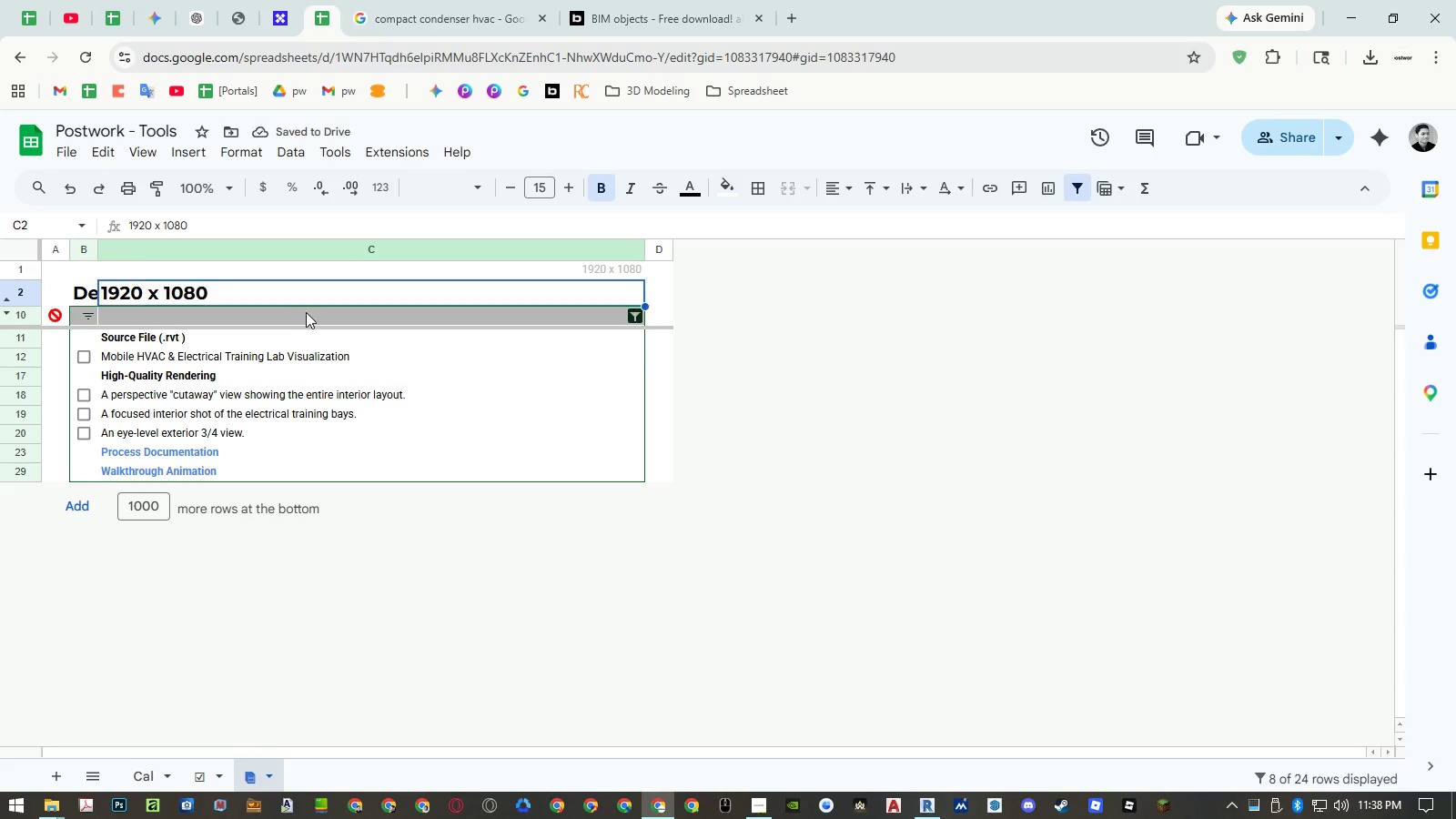 
key(Escape)
 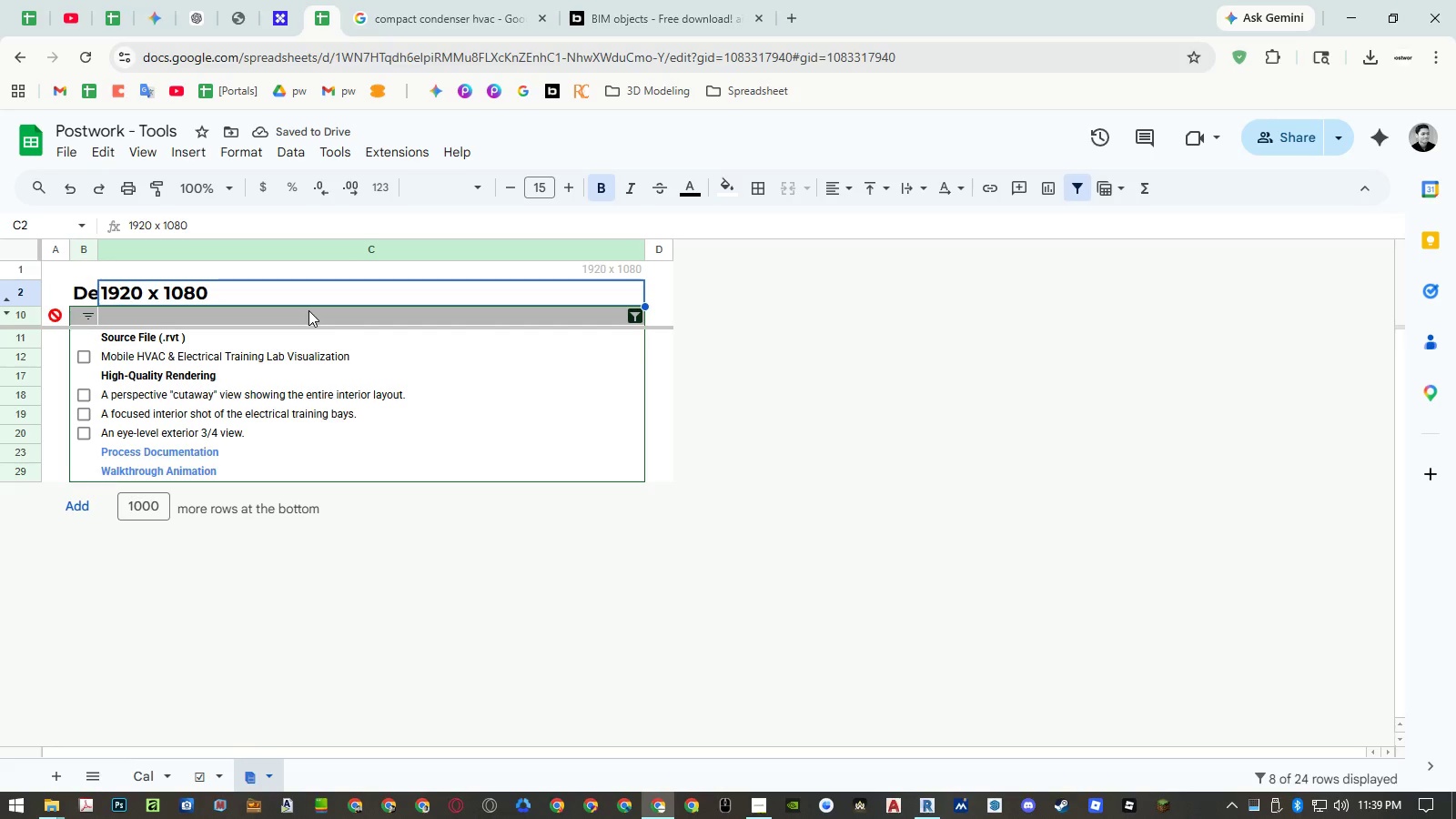 
key(Delete)
 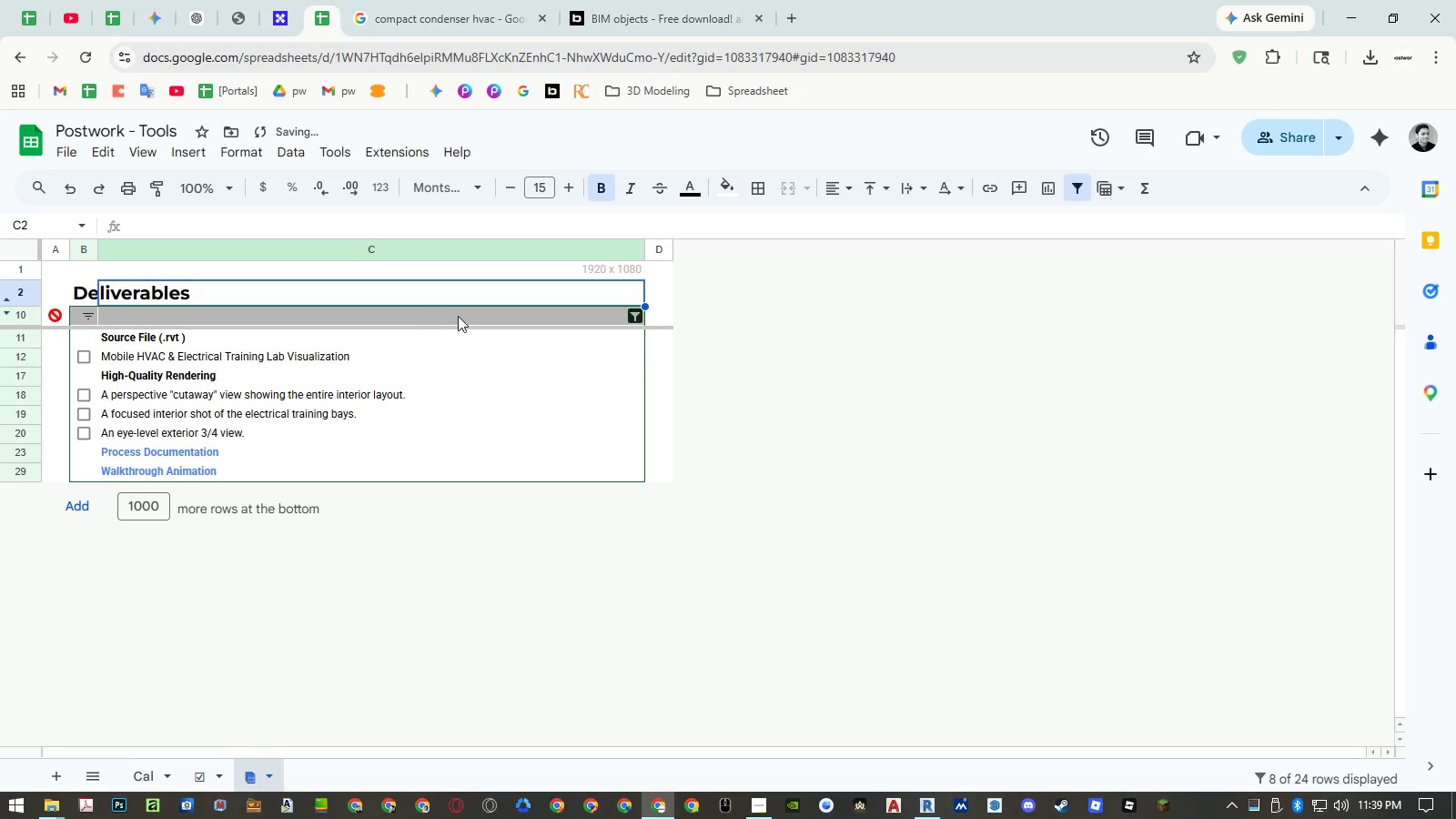 
hold_key(key=AltLeft, duration=2.08)
left_click([227, 300])
 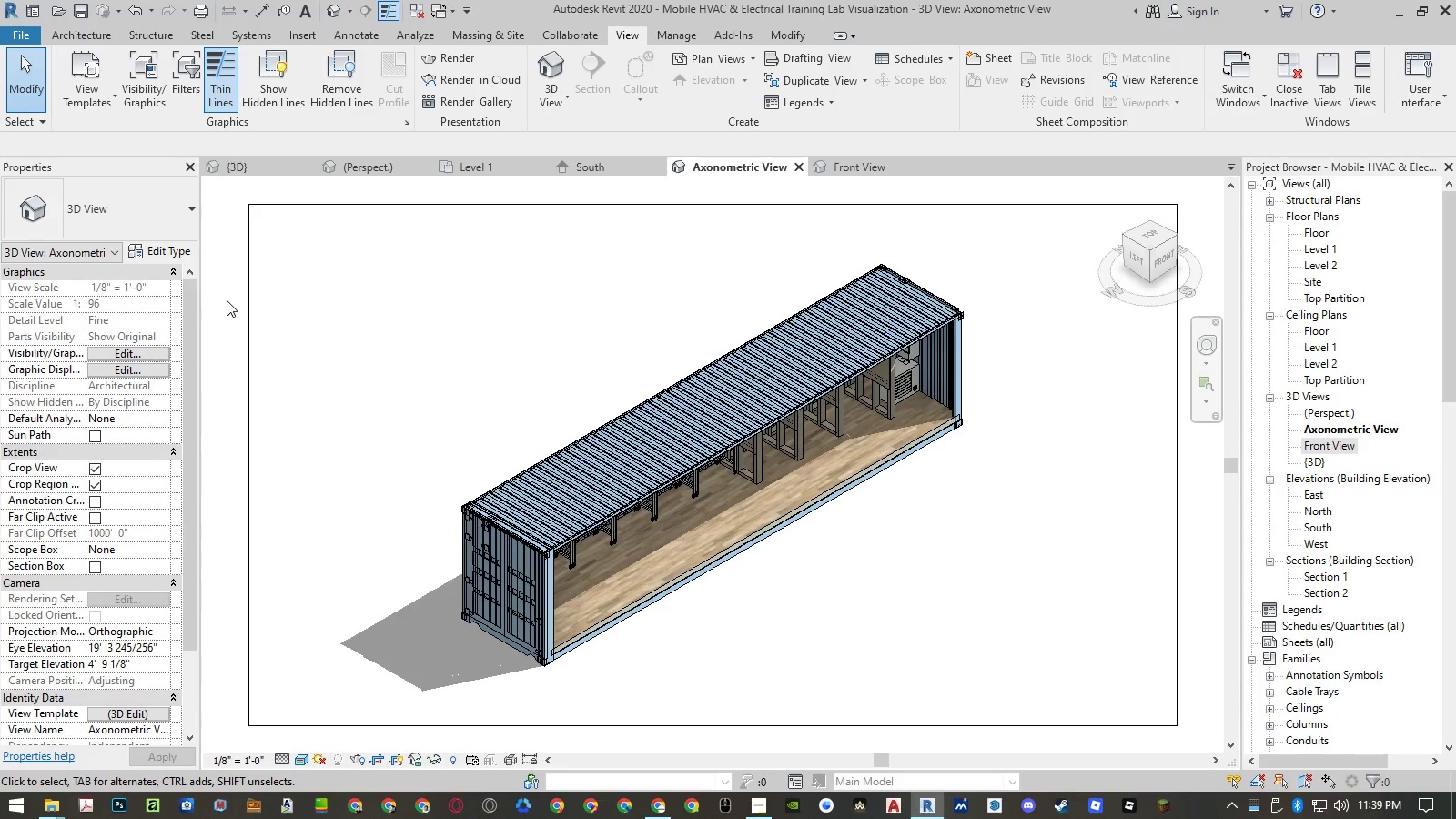 
hold_key(key=AltLeft, duration=0.31)
 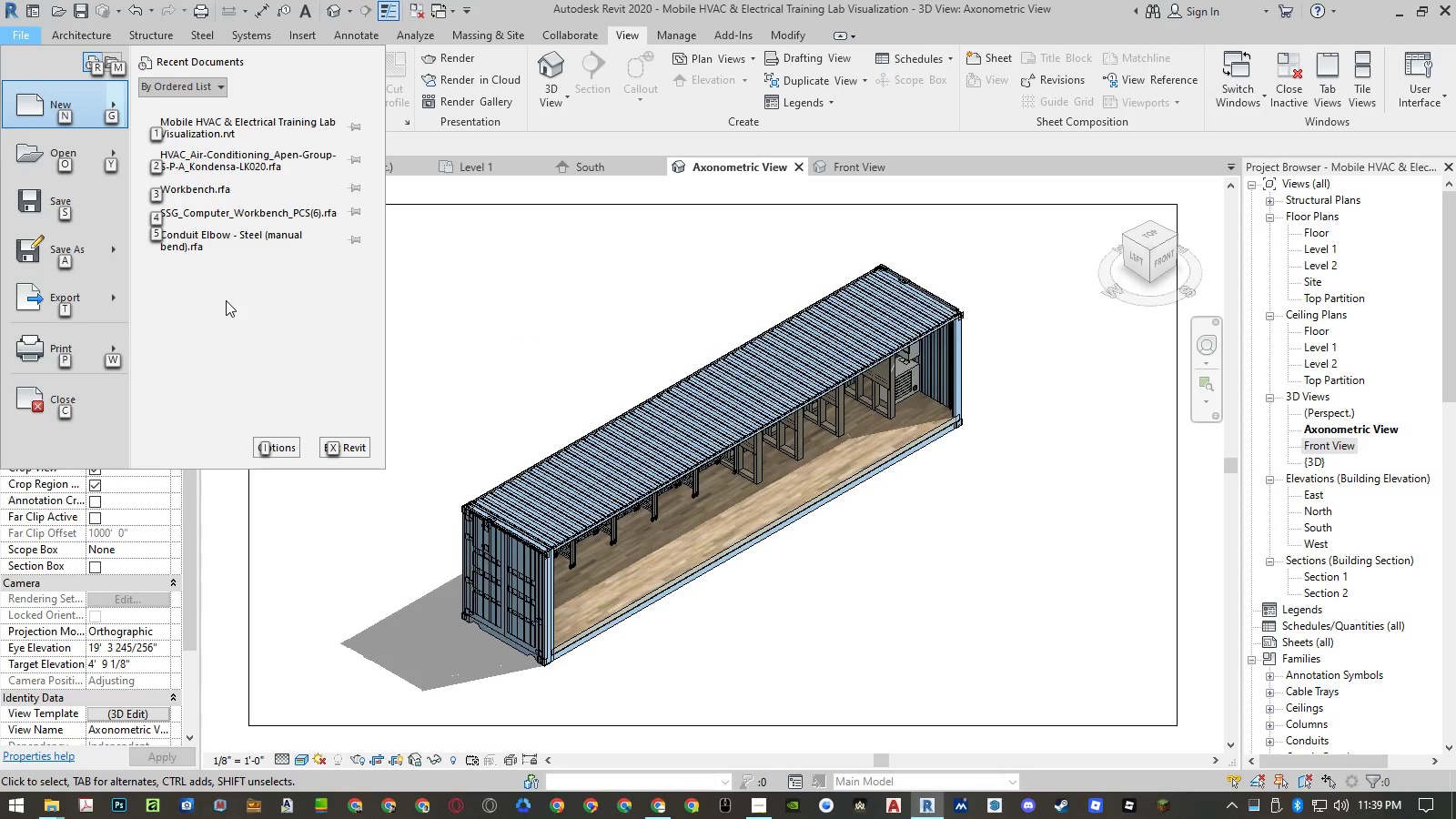 
type(ftim)
 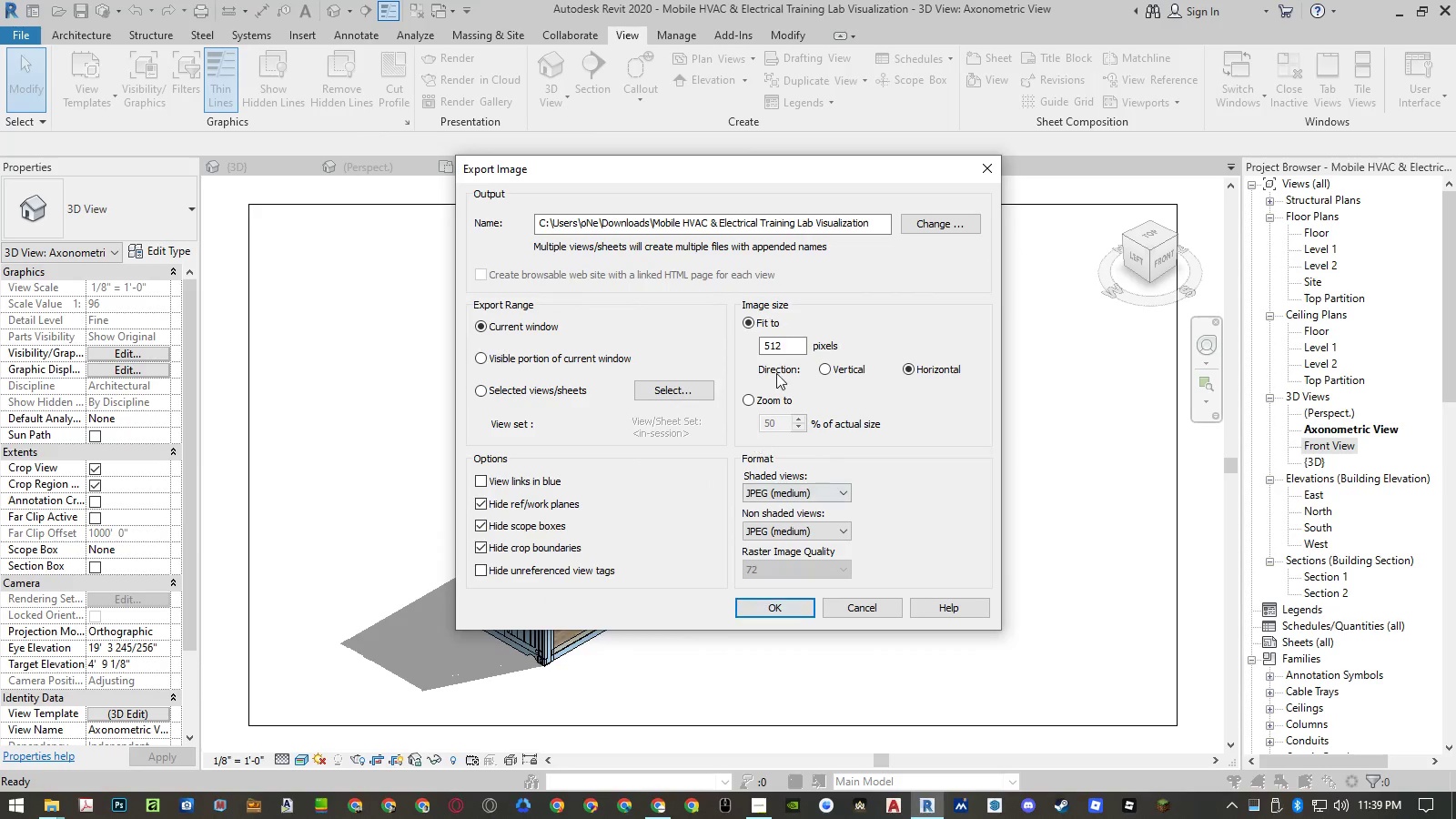 
left_click_drag(start_coordinate=[790, 345], to_coordinate=[724, 341])
 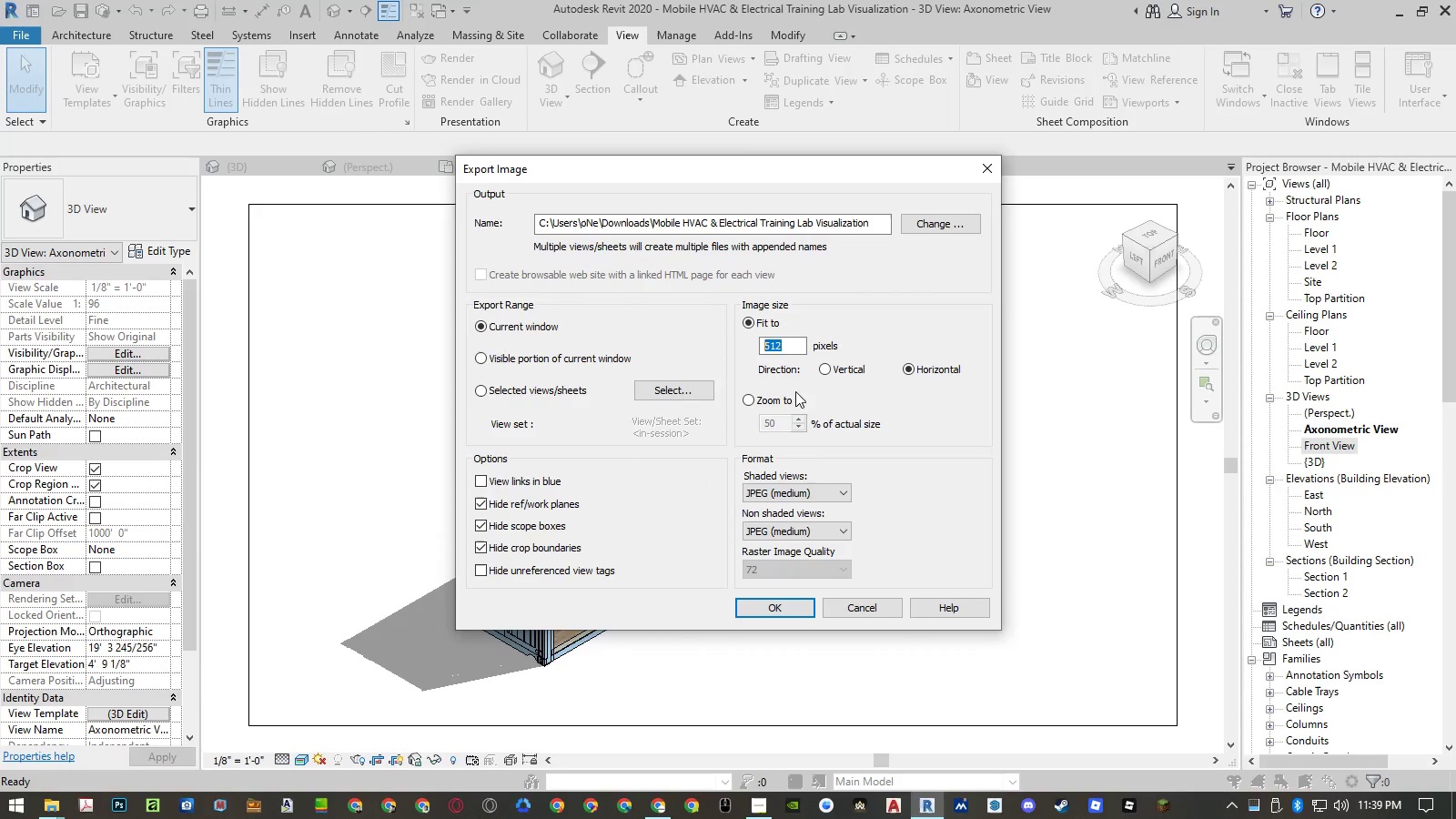 
key(Control+ControlLeft)
 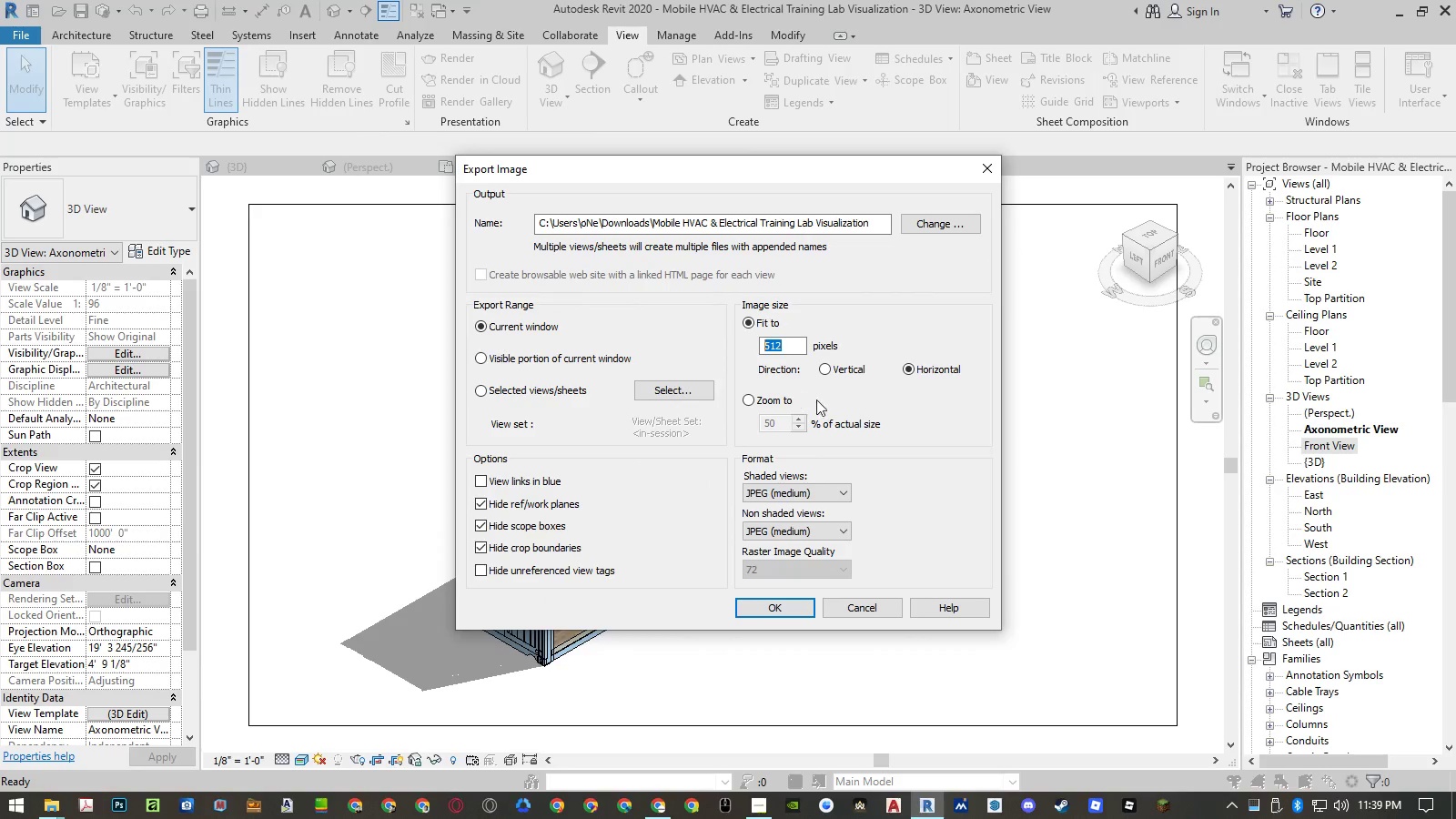 
key(Control+V)
 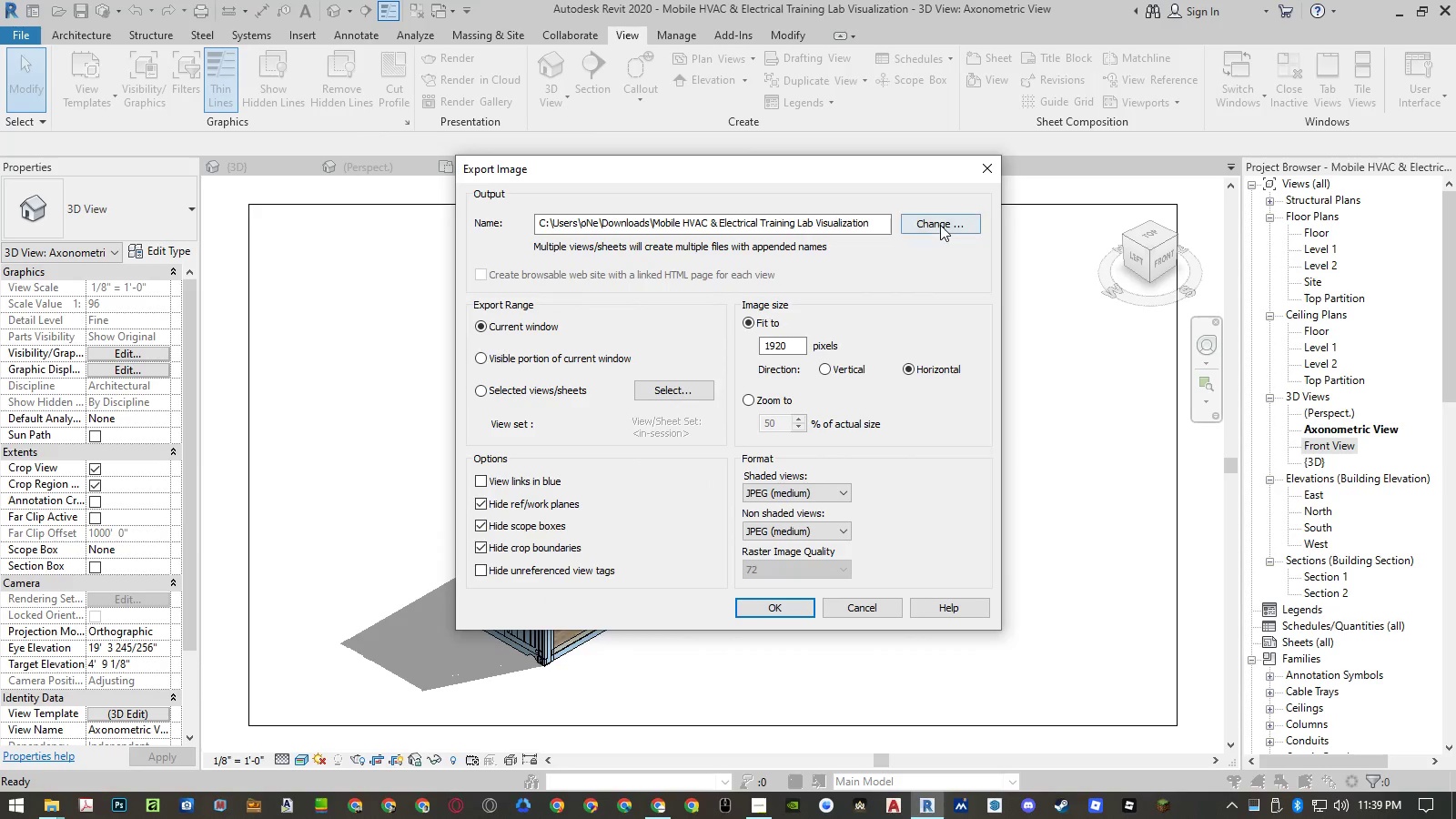 
left_click([940, 225])
 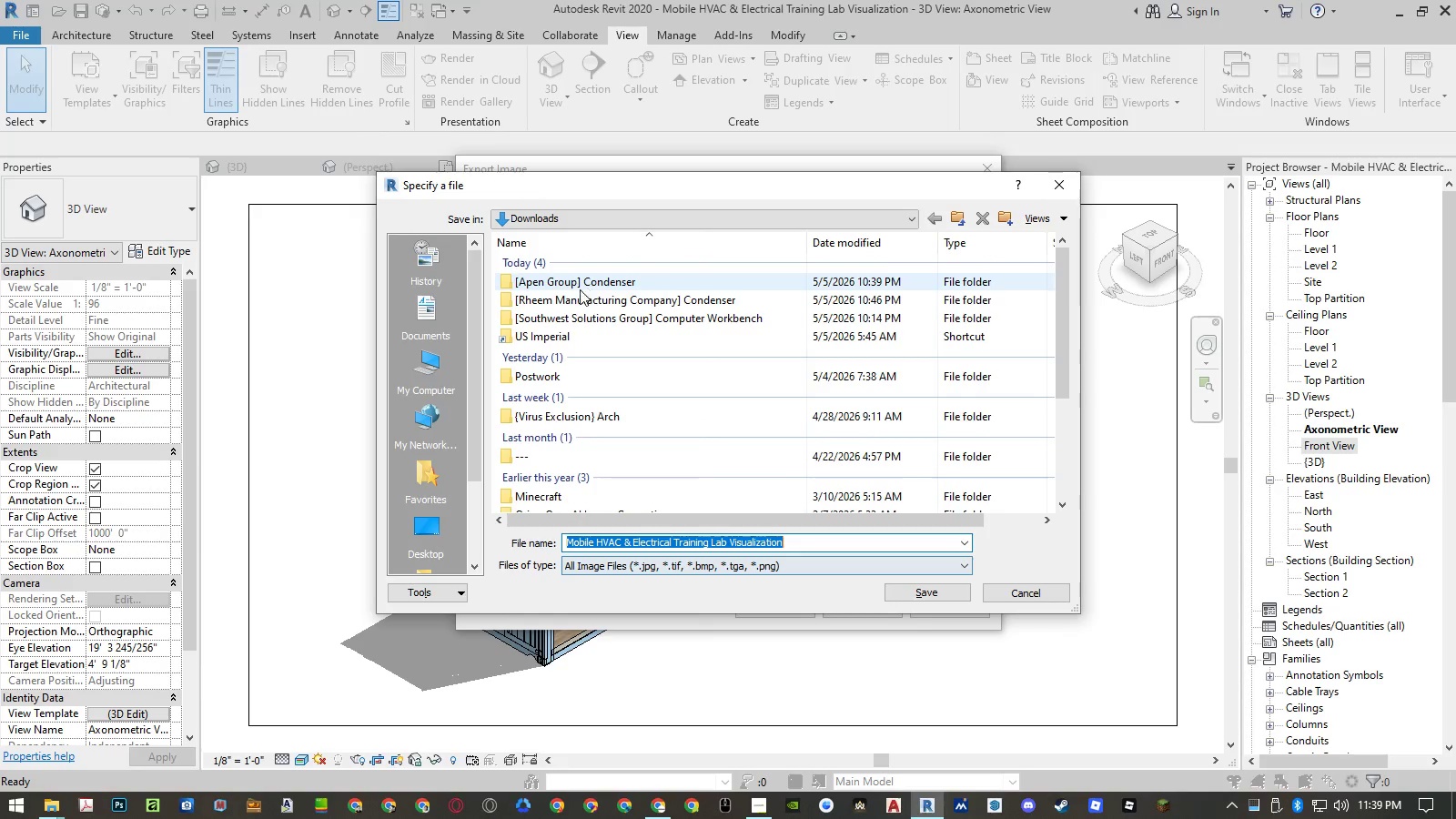 
double_click([551, 379])
 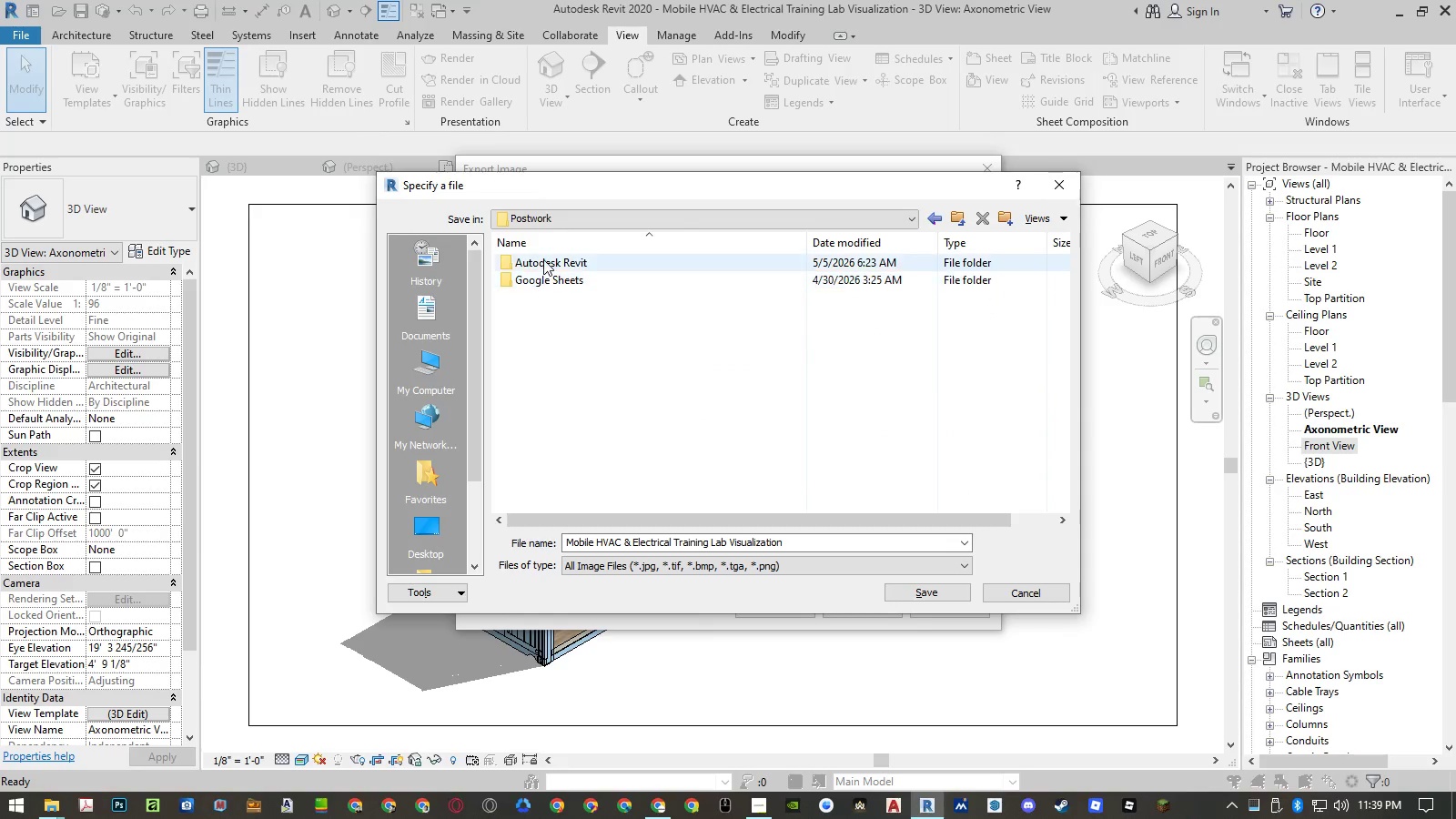 
double_click([543, 259])
 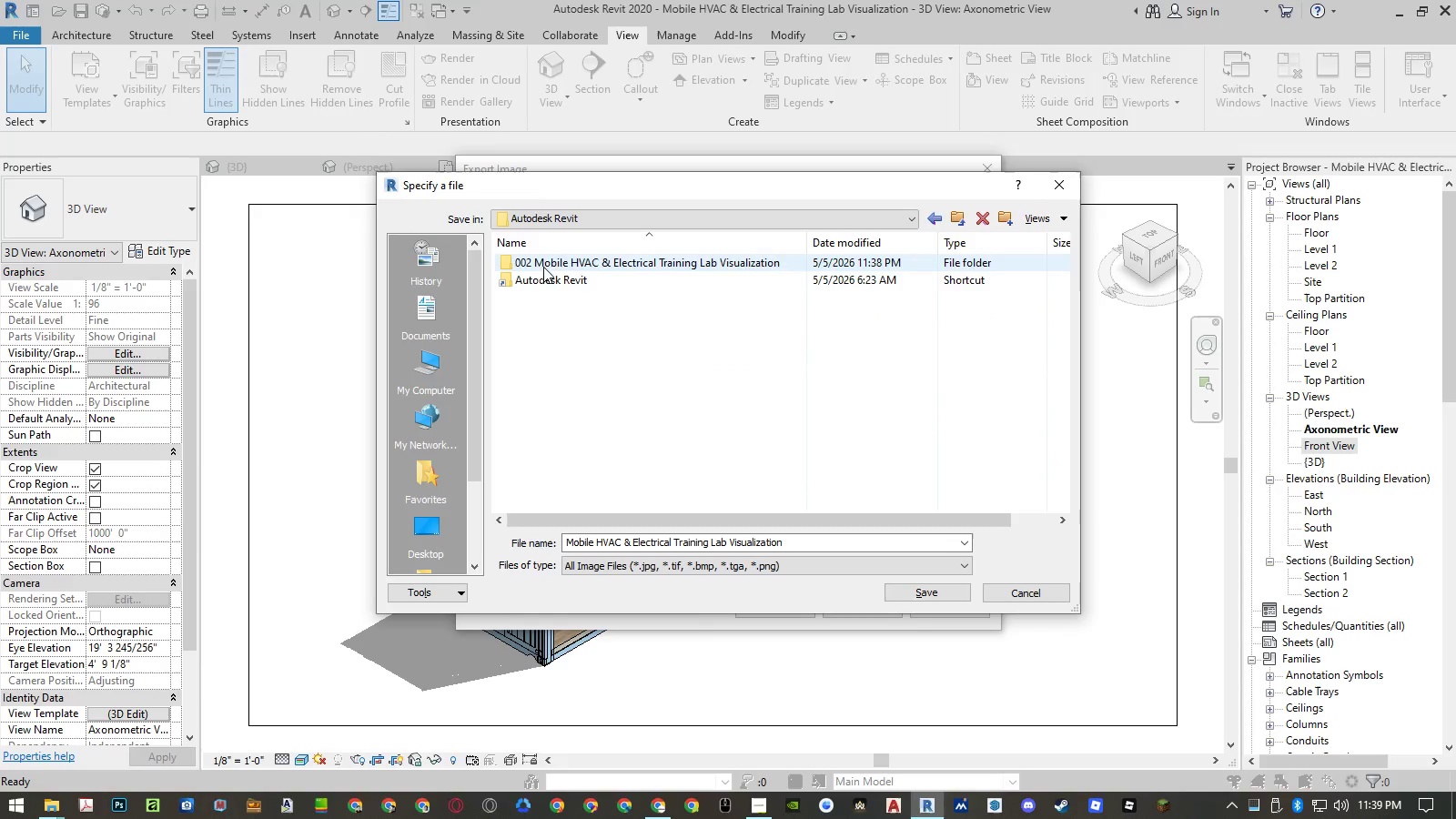 
double_click([543, 267])
 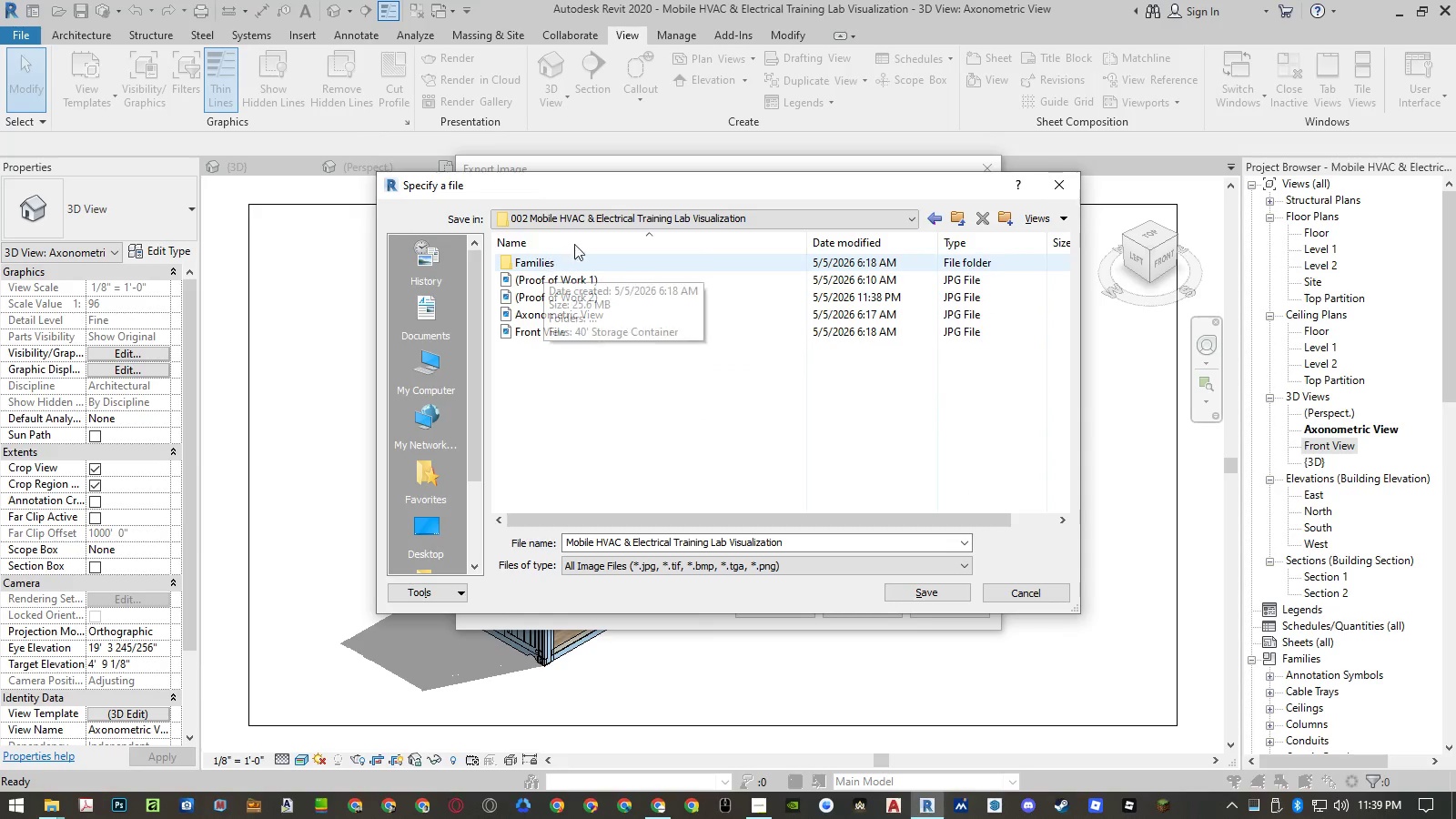 
left_click_drag(start_coordinate=[627, 191], to_coordinate=[612, 217])
 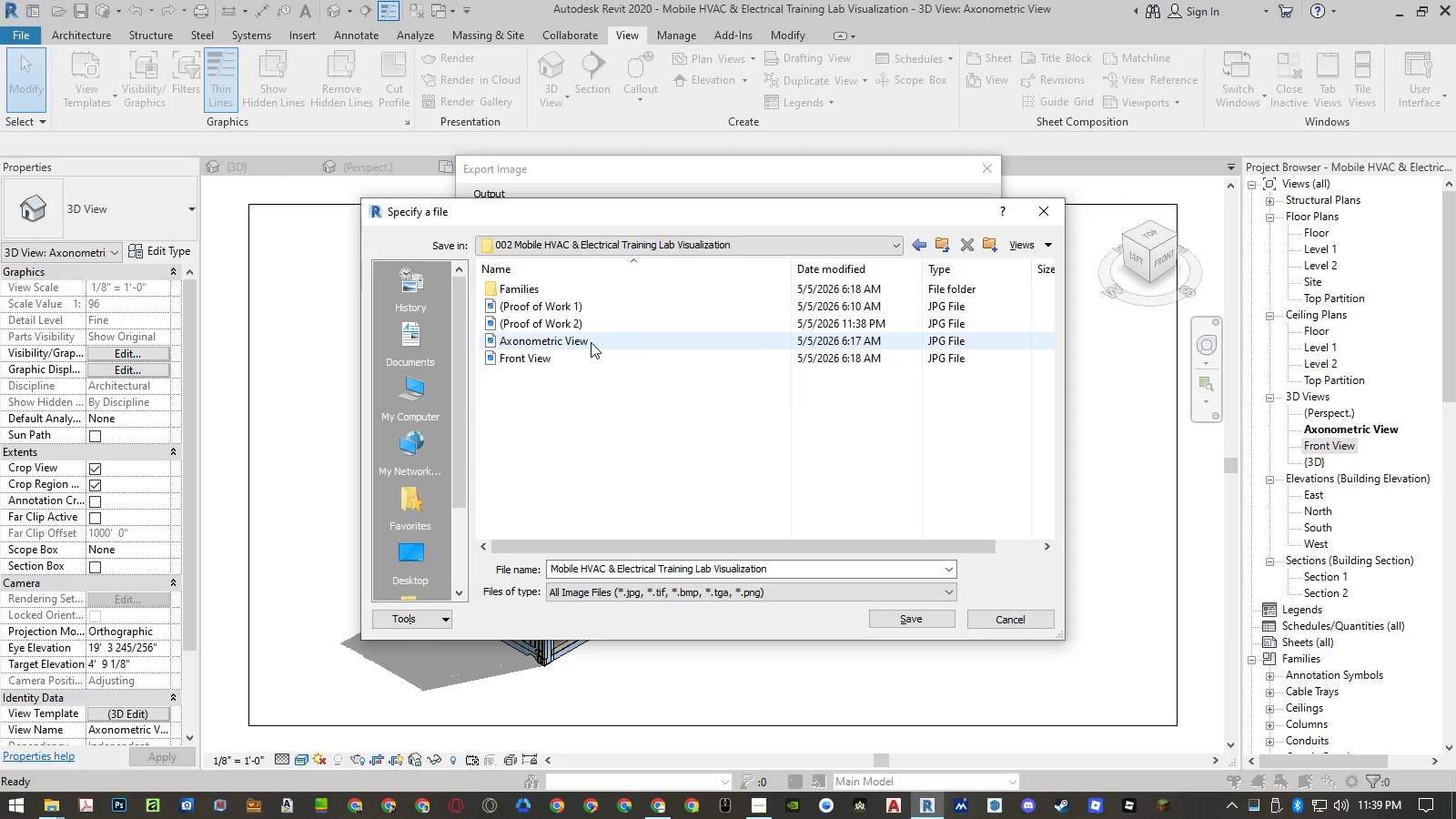 
double_click([591, 342])
 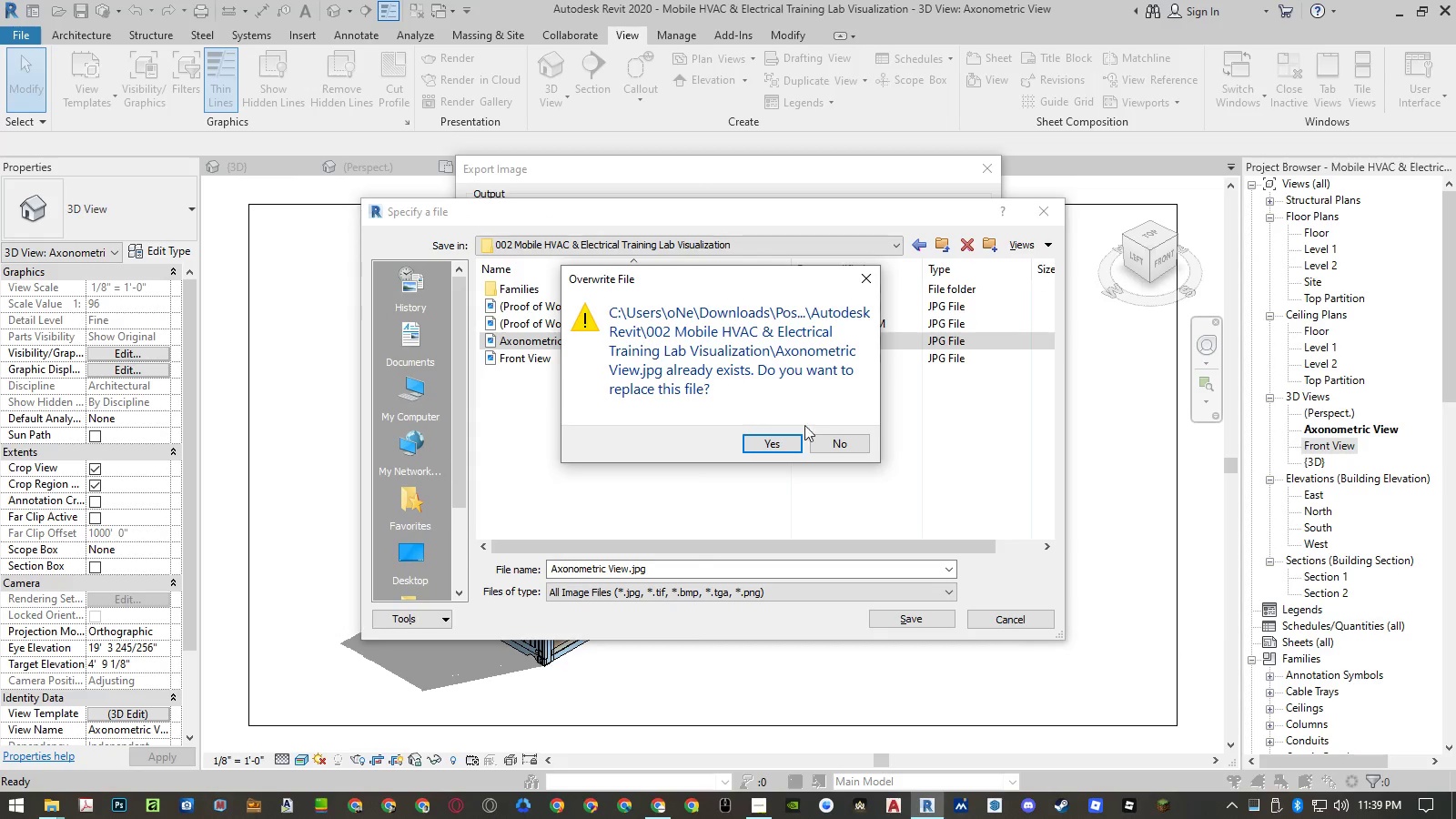 
left_click([783, 443])
 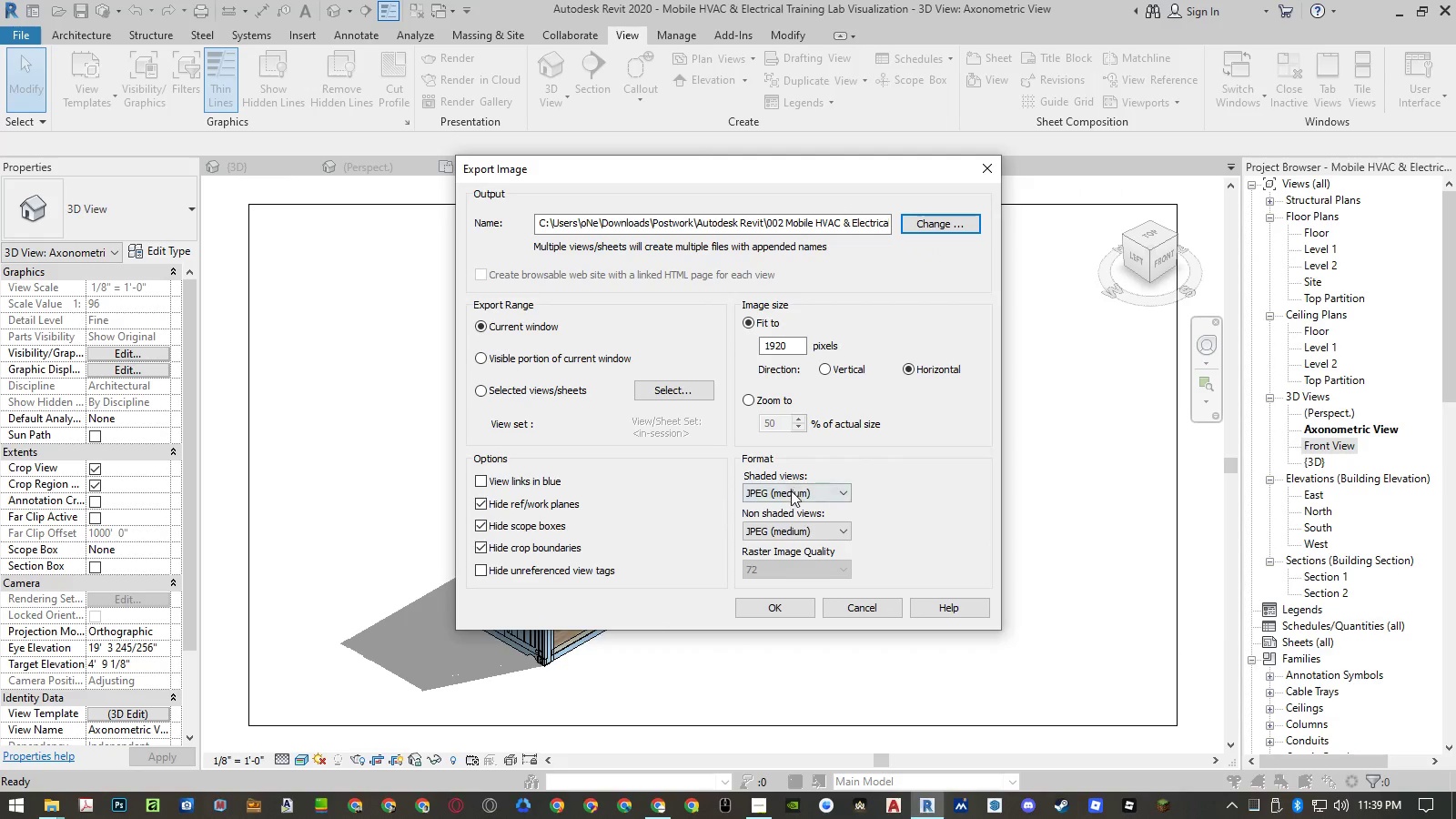 
wait(5.38)
 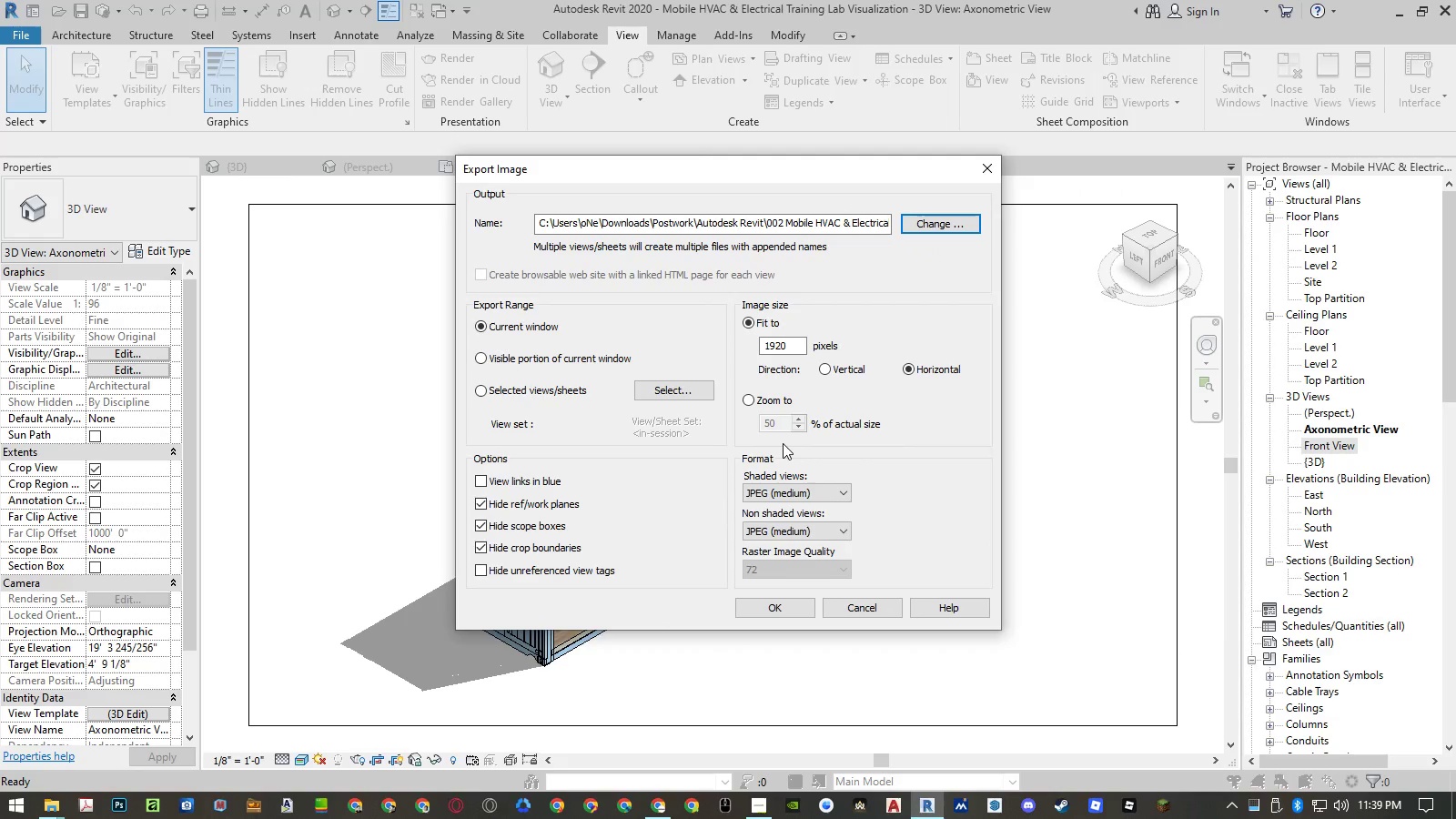 
left_click([756, 603])
 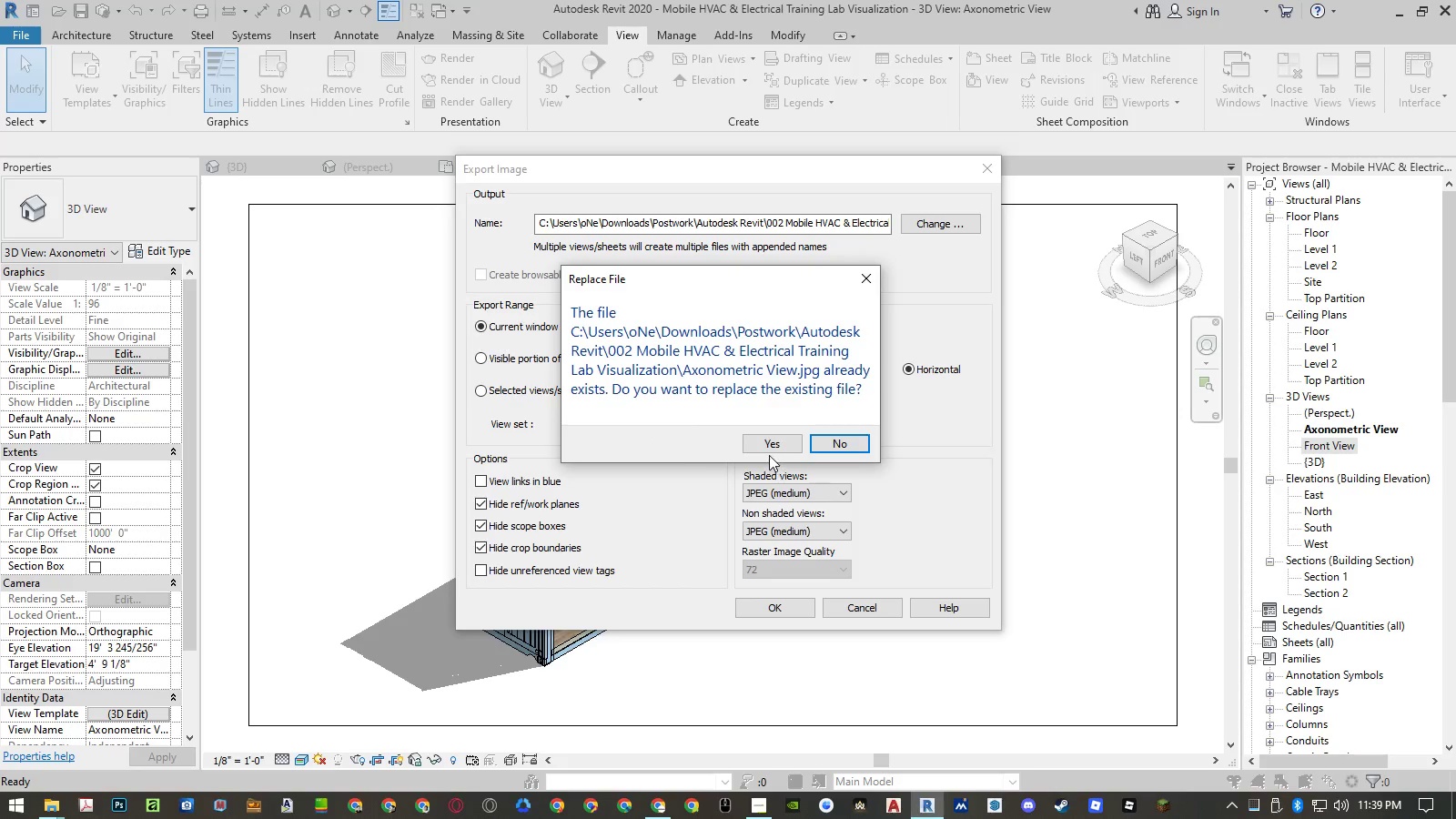 
left_click([767, 448])
 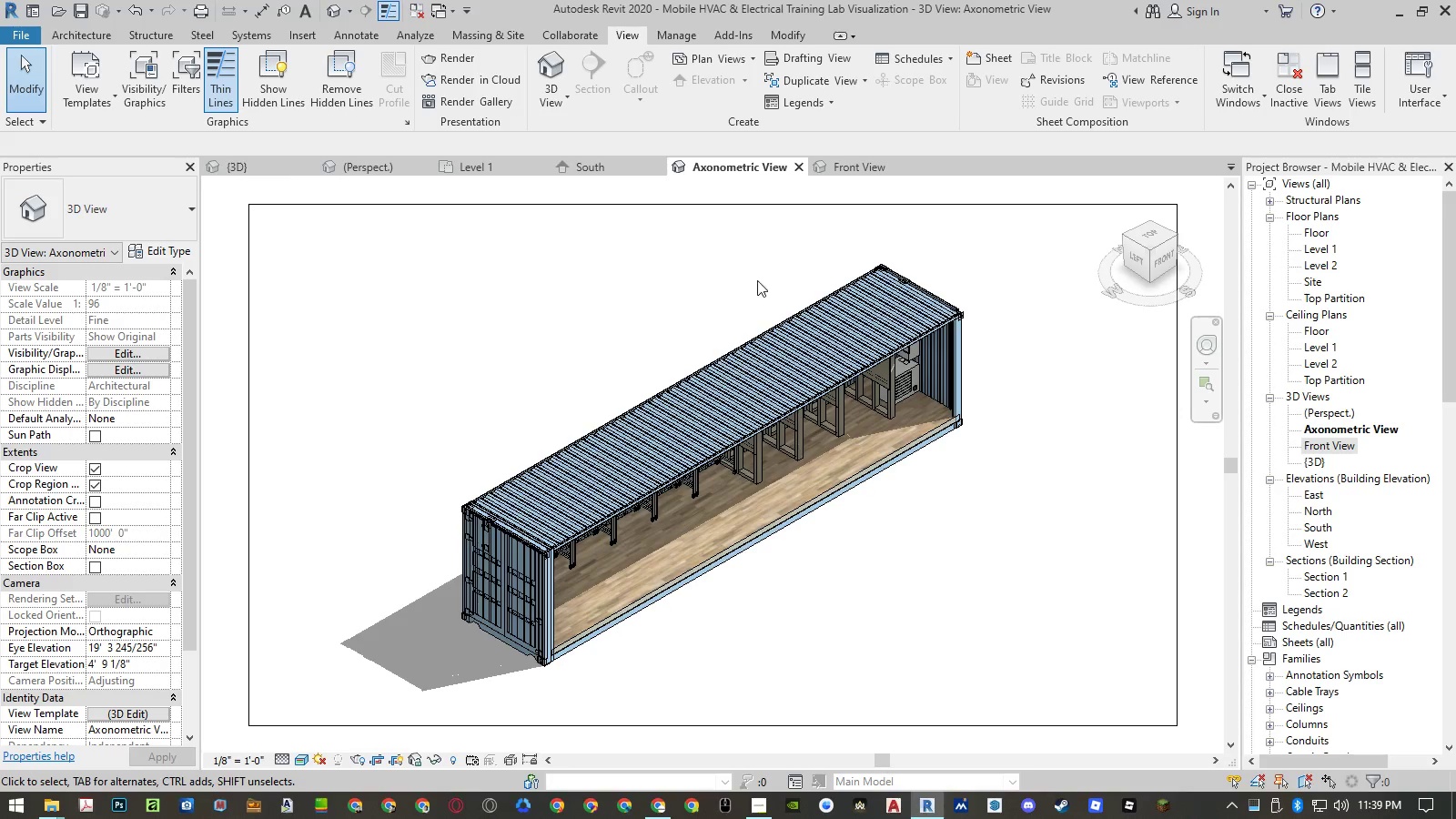 
left_click([843, 169])
 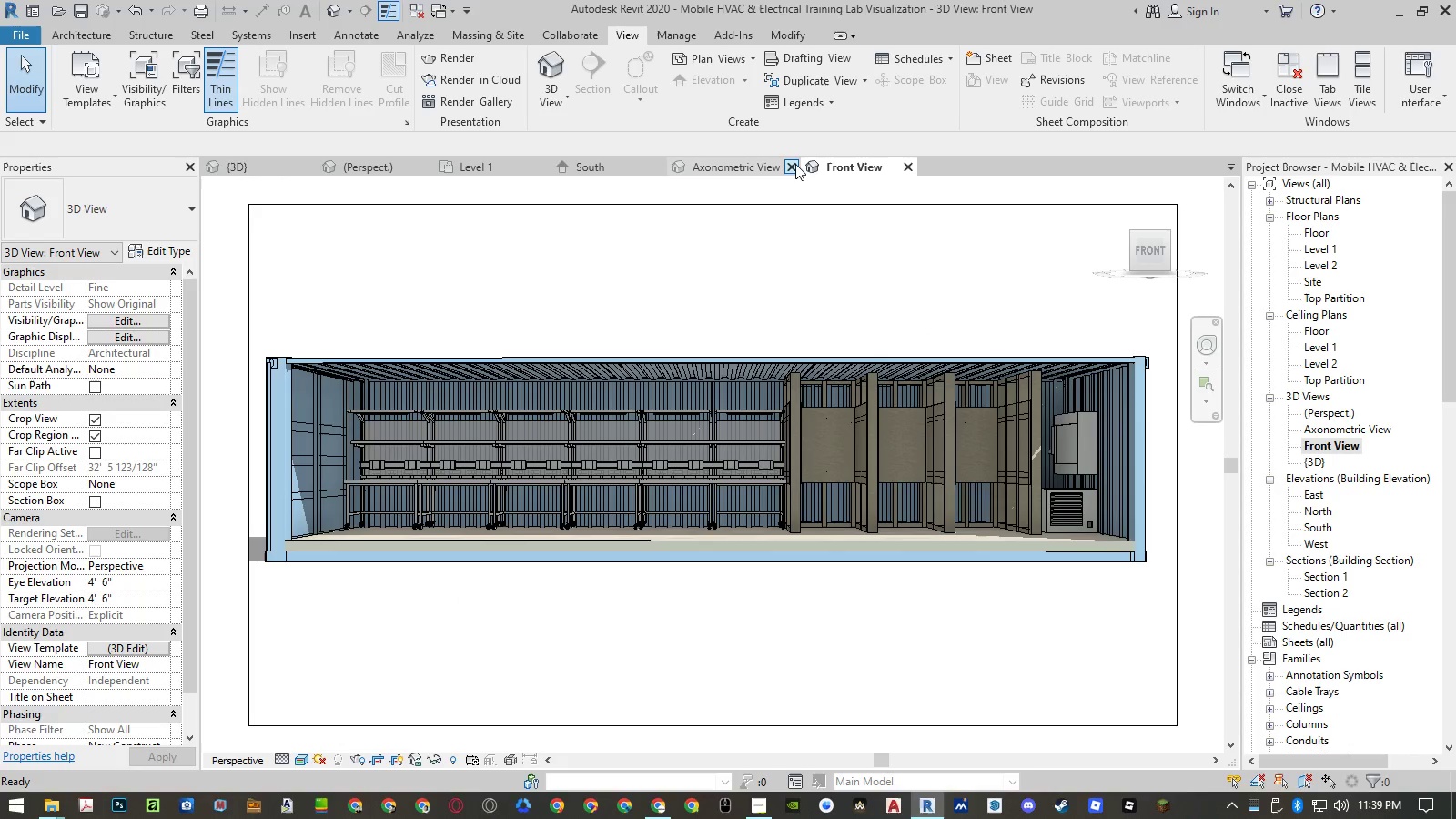 
left_click([794, 164])
 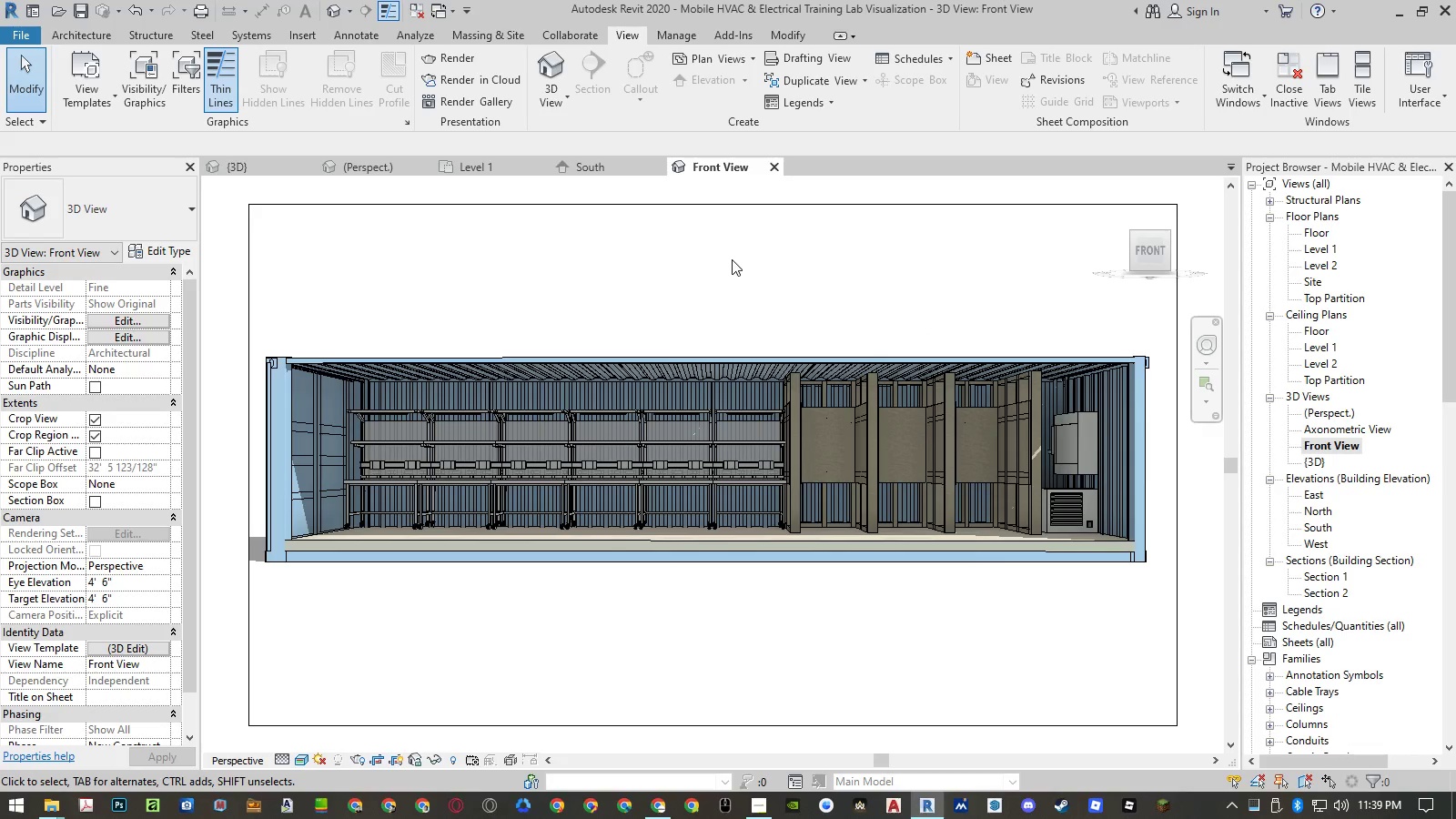 
left_click([732, 259])
 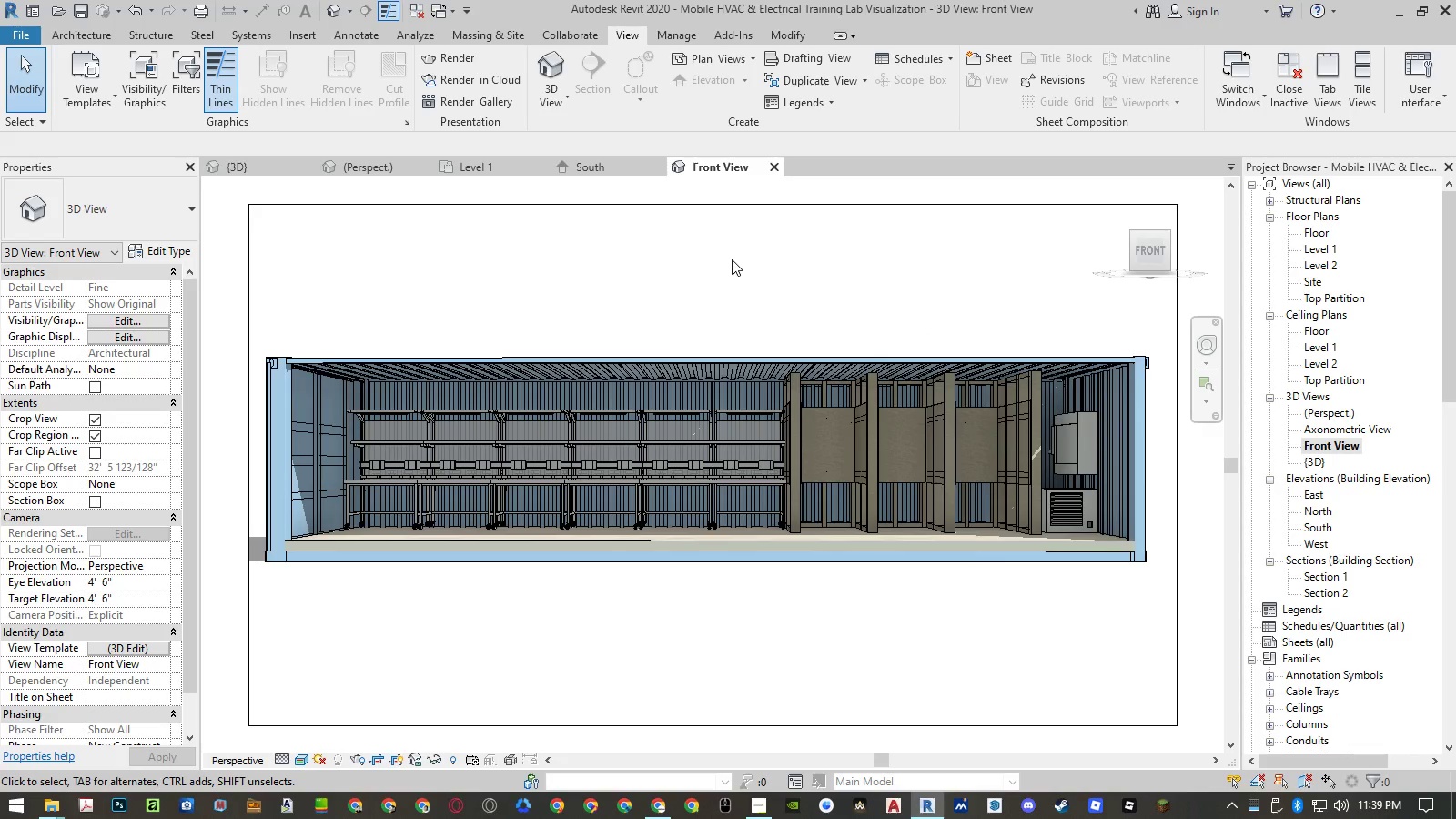 
key(Alt+AltLeft)
 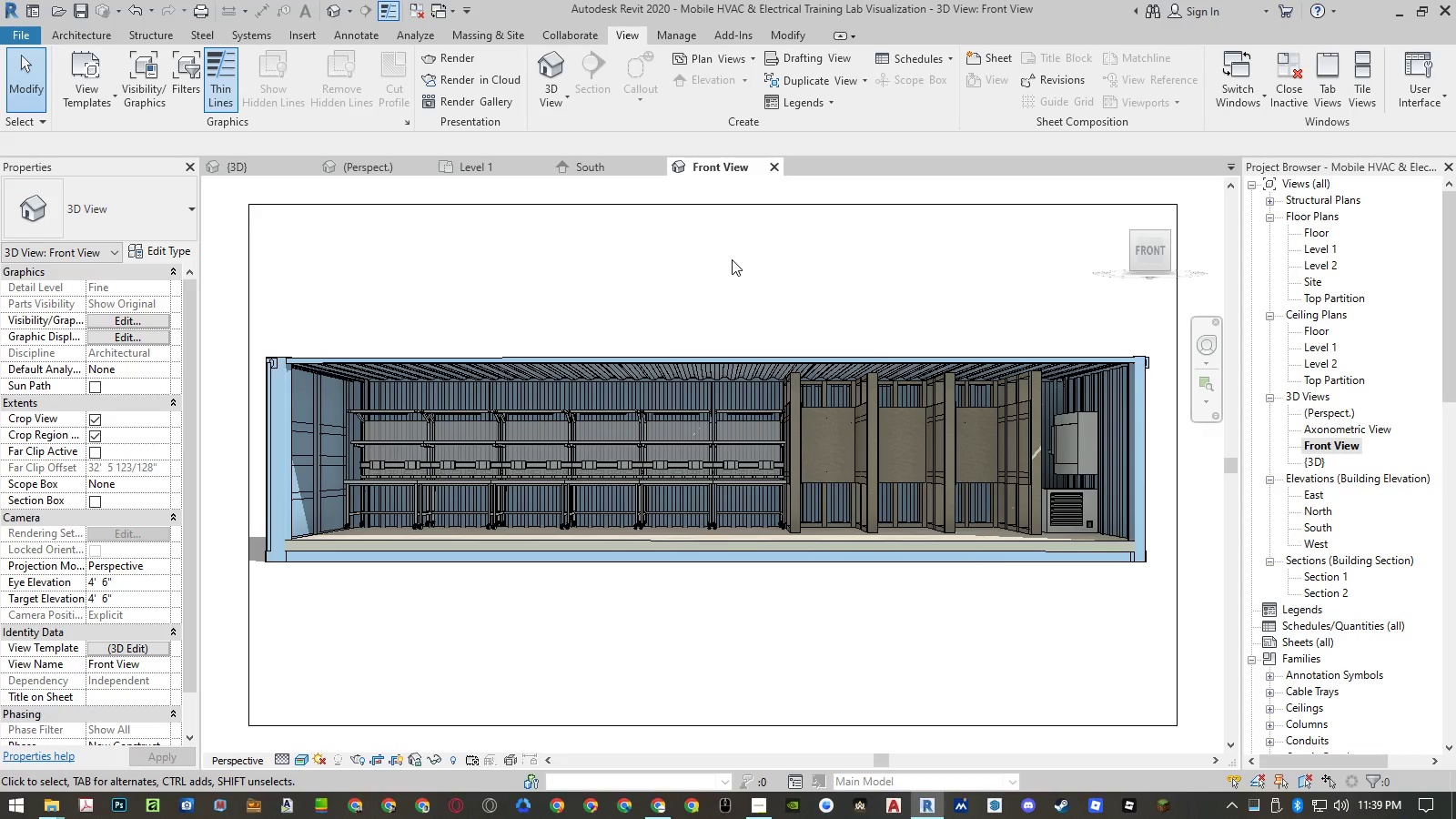 
type(ftim)
 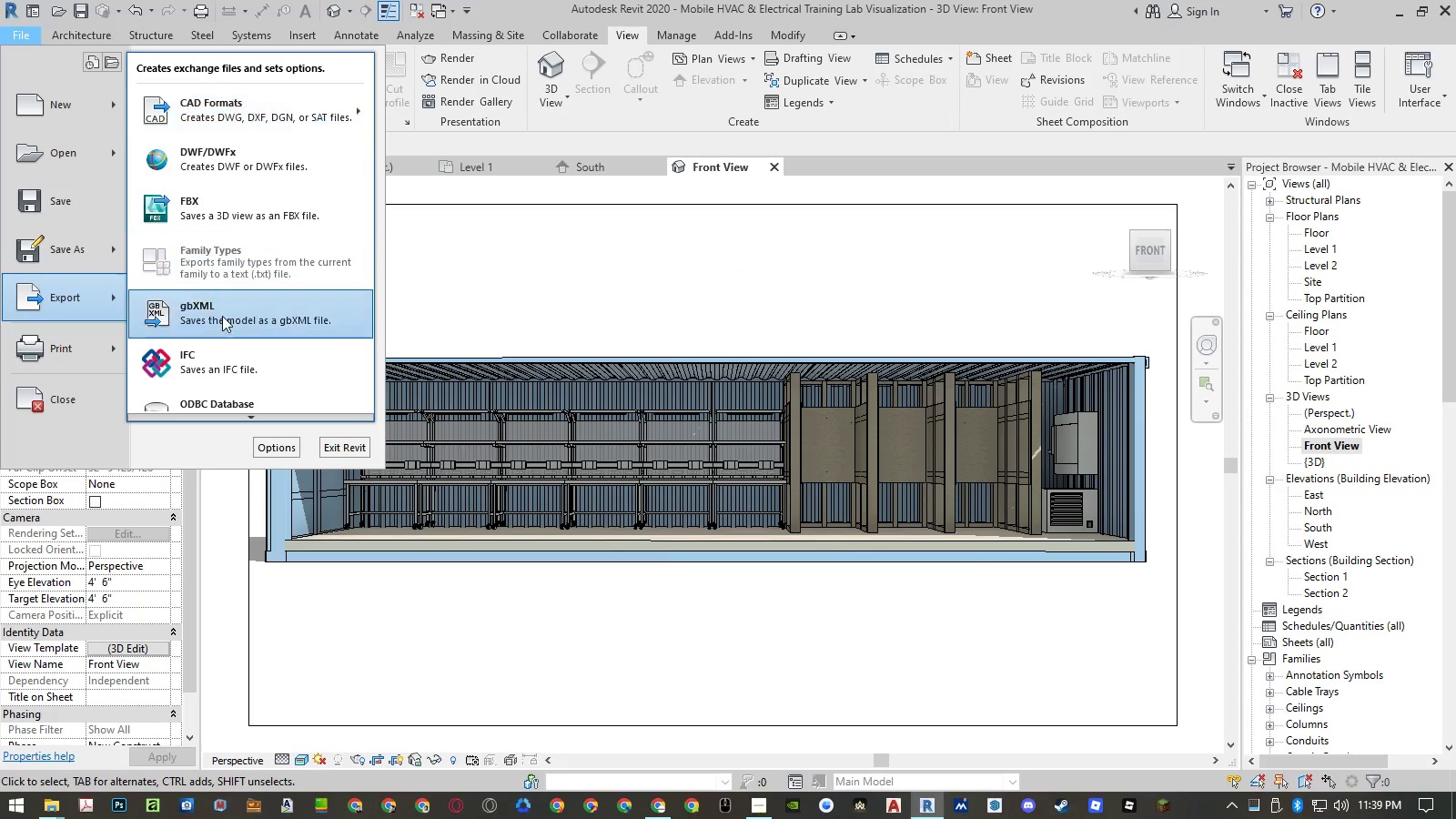 
mouse_move([241, 382])
 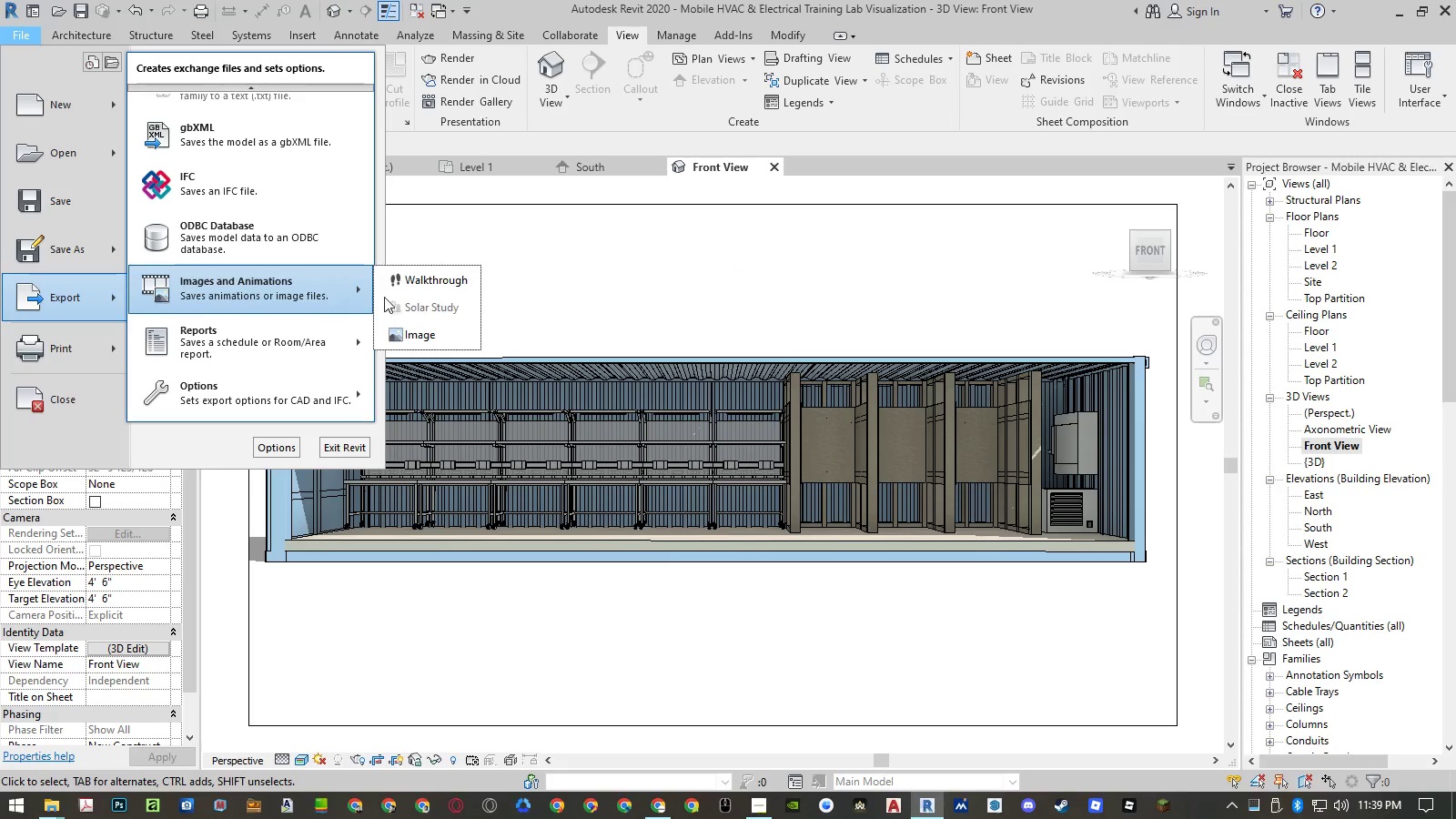 
left_click([434, 336])
 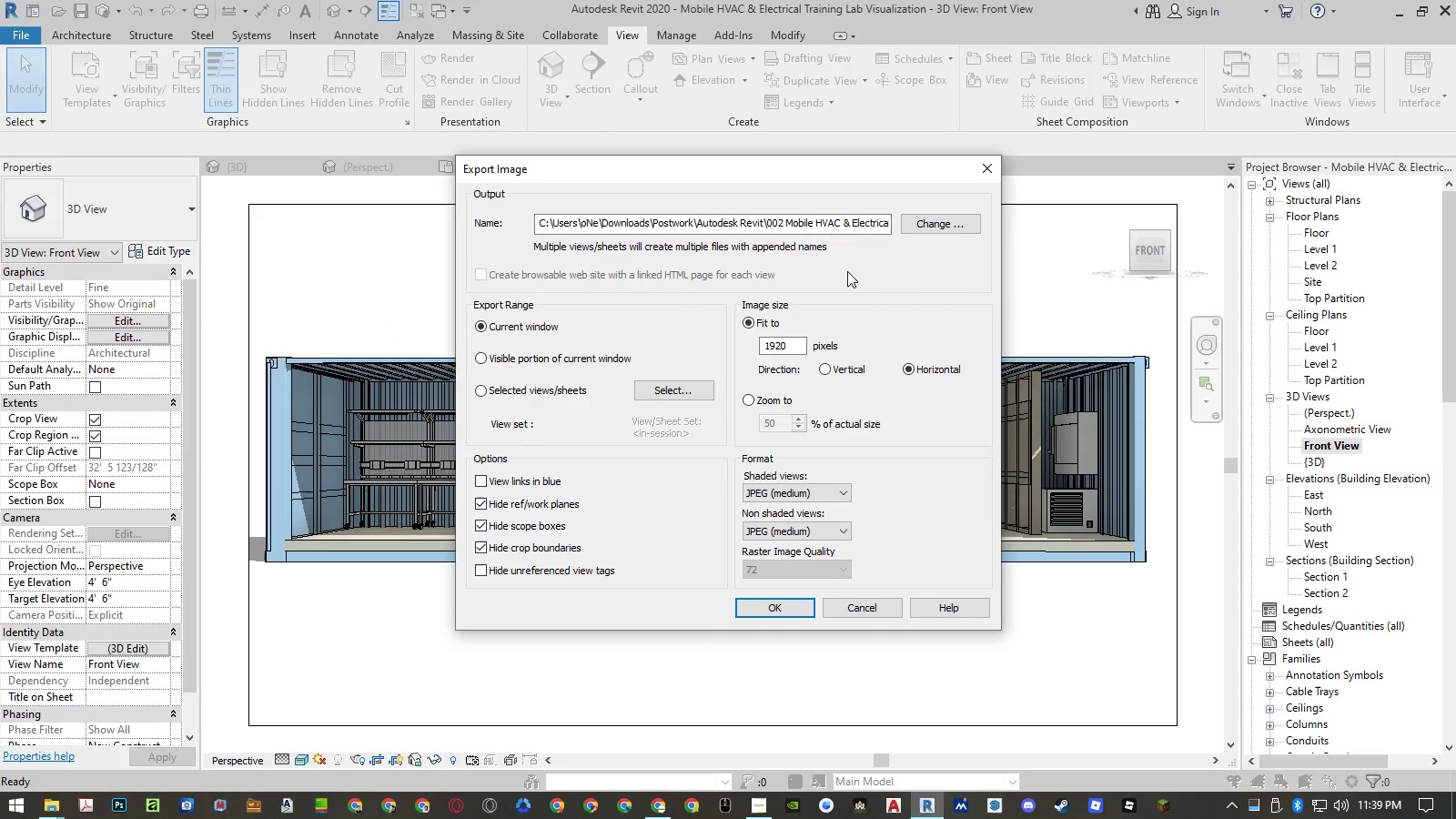 
left_click([948, 219])
 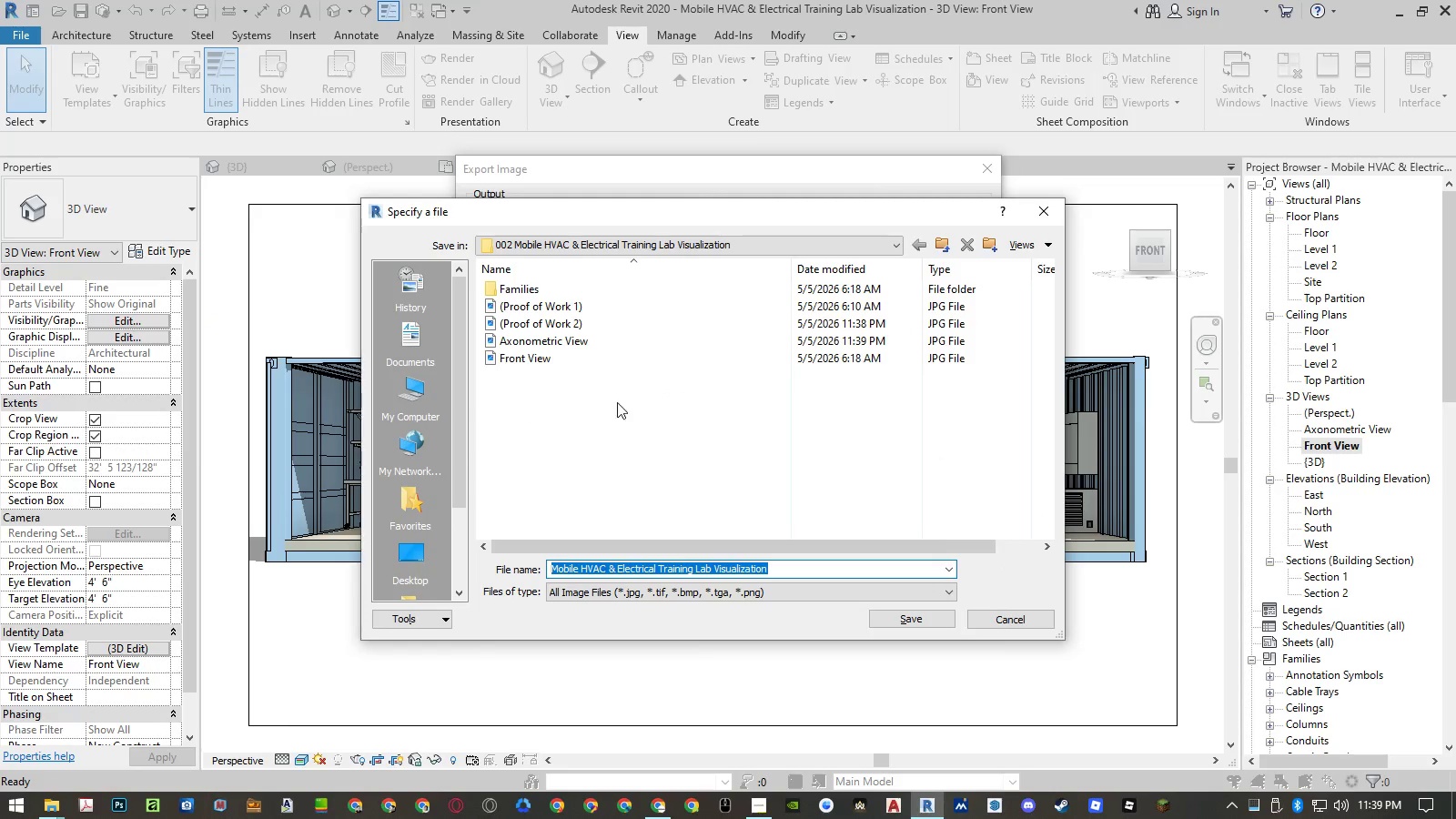 
double_click([570, 363])
 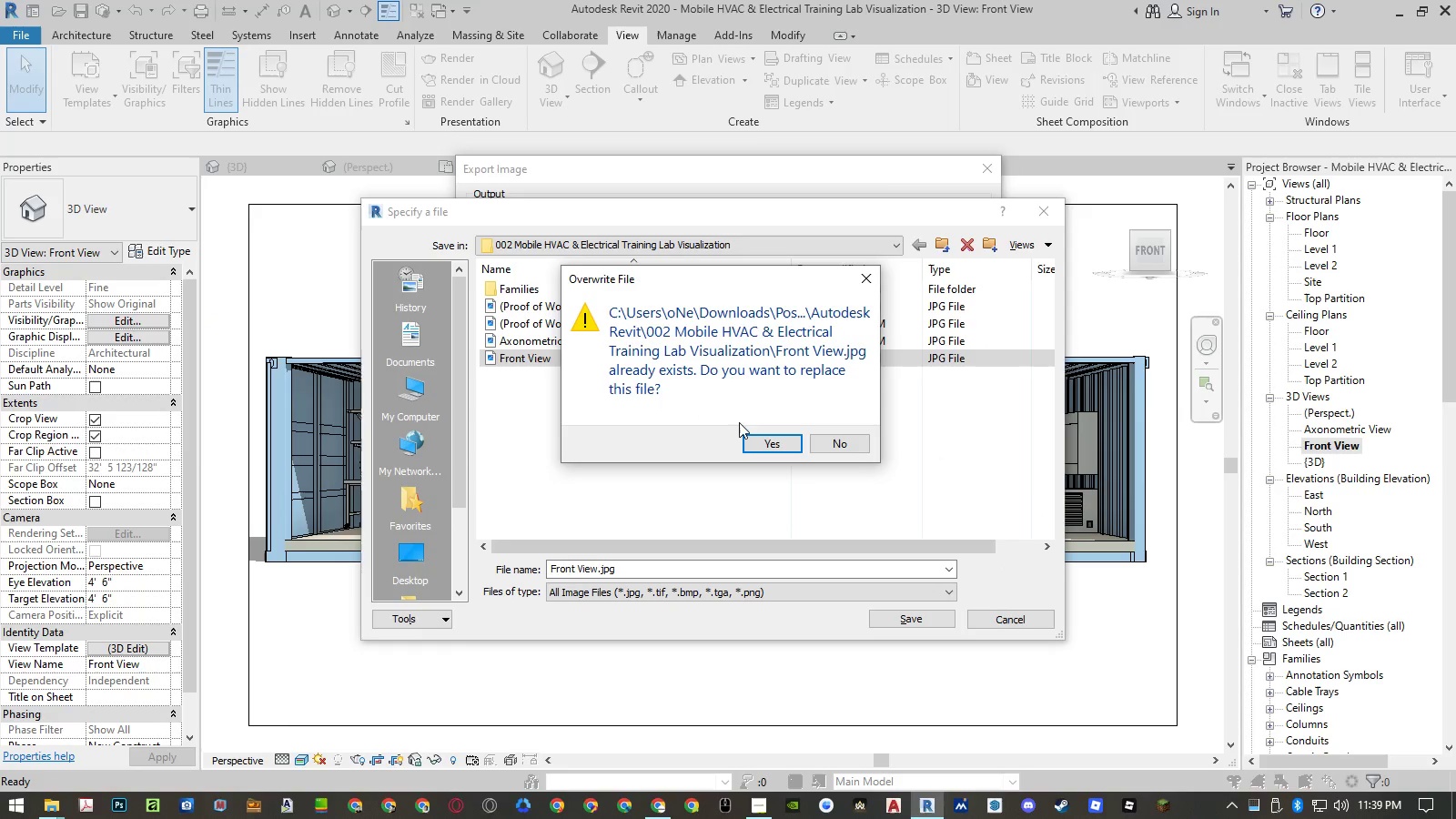 
left_click([764, 438])
 